 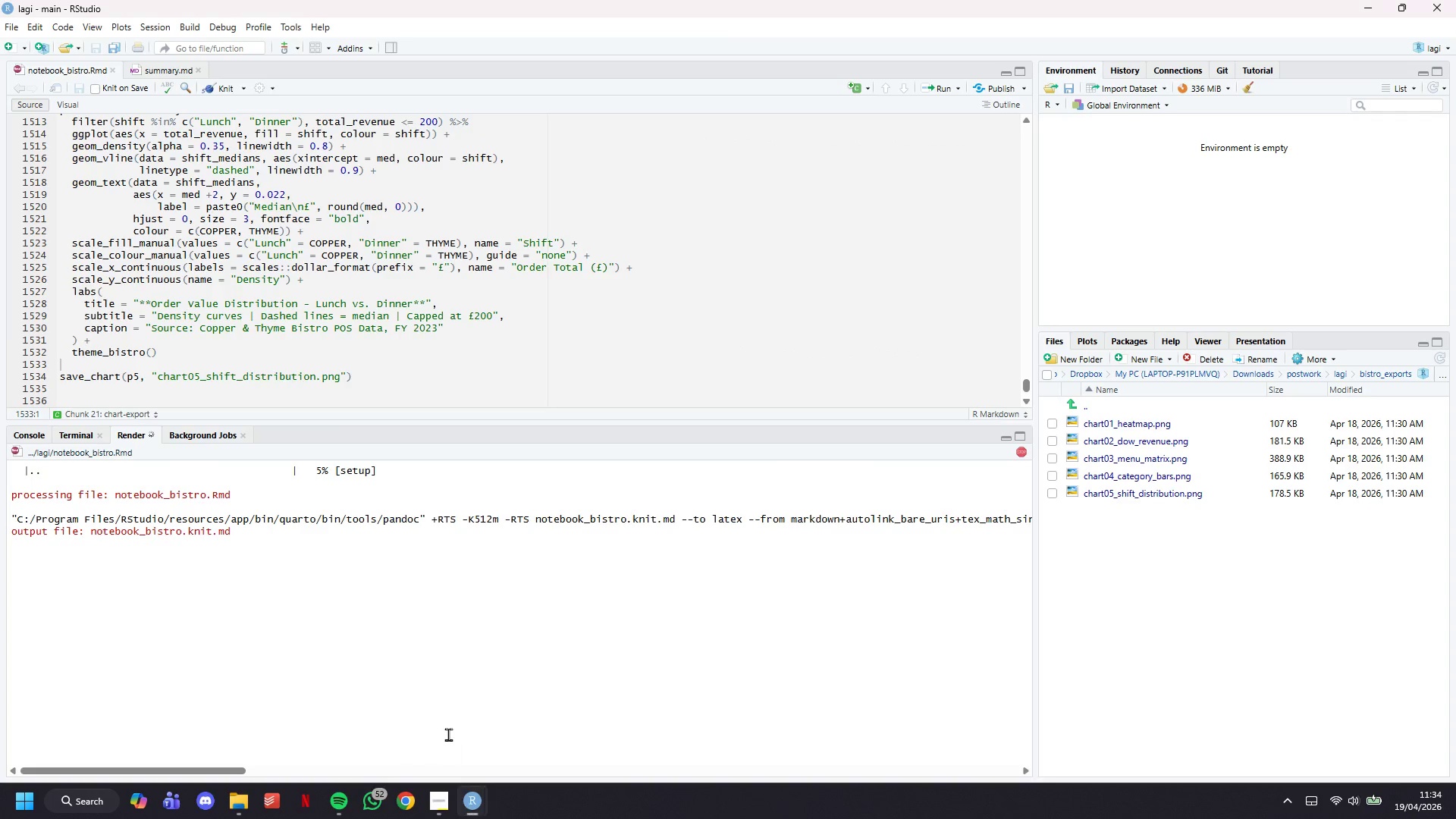 
scroll: coordinate [290, 322], scroll_direction: down, amount: 2.0
 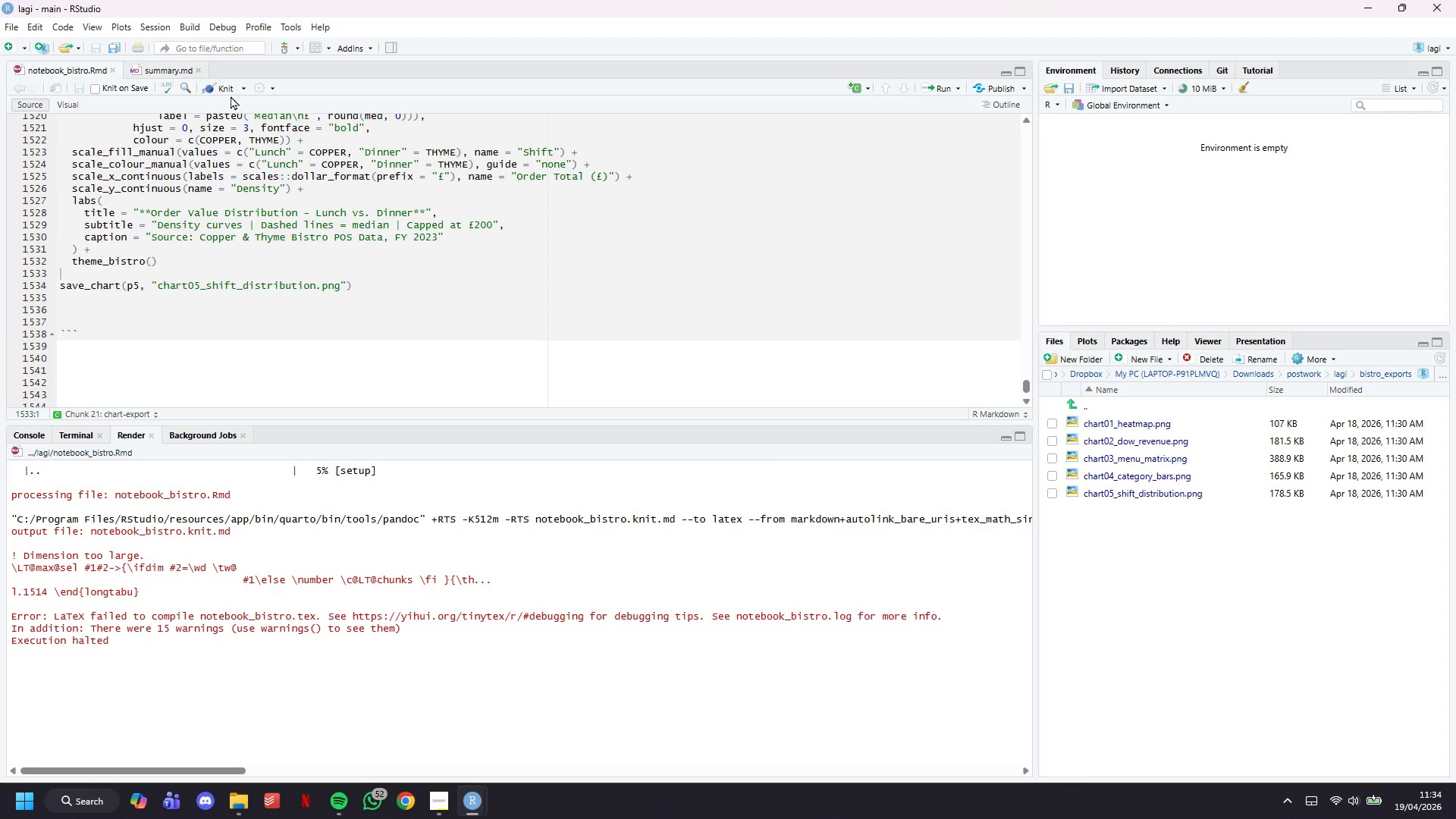 
left_click([227, 86])
 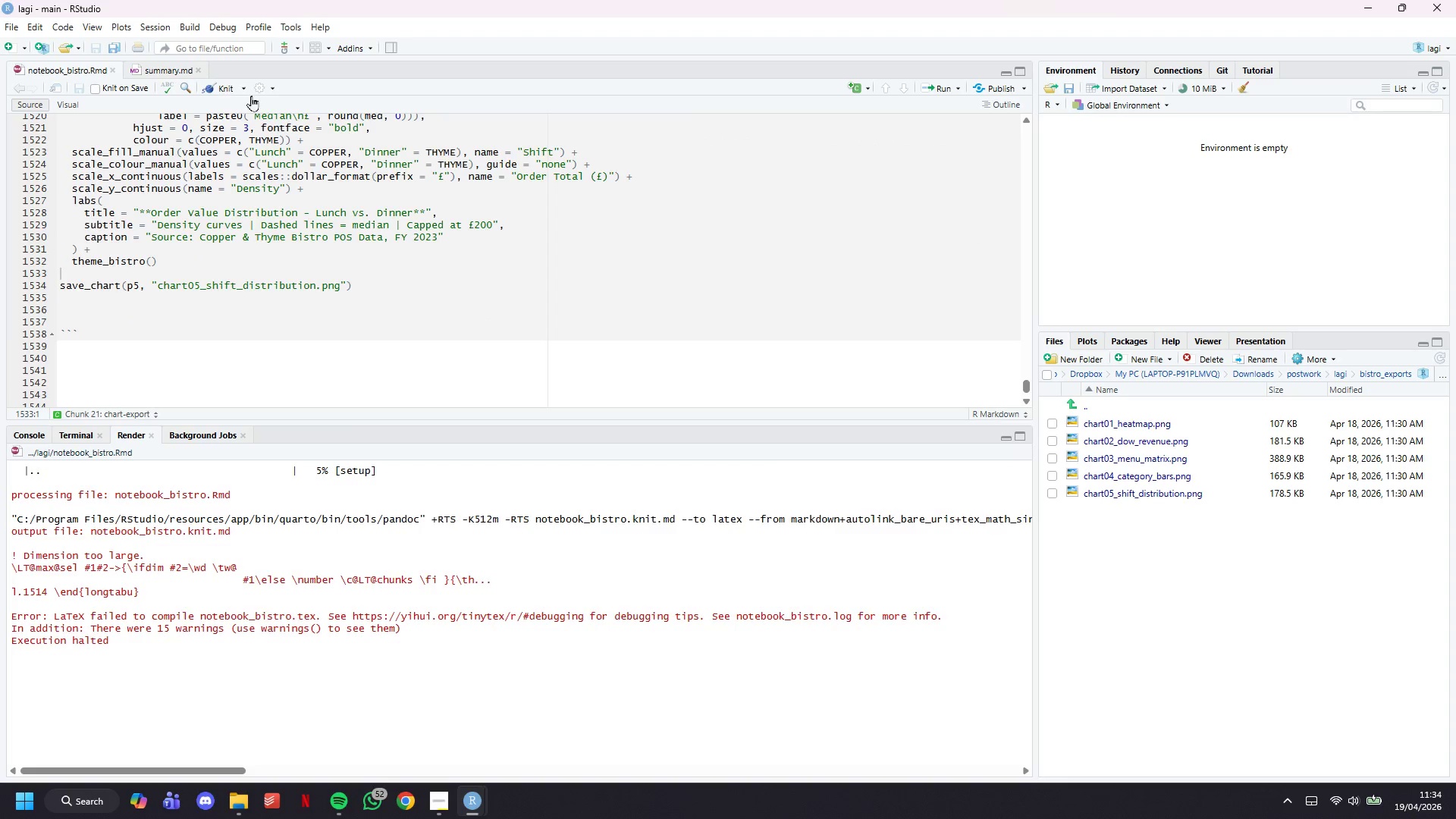 
mouse_move([287, 124])
 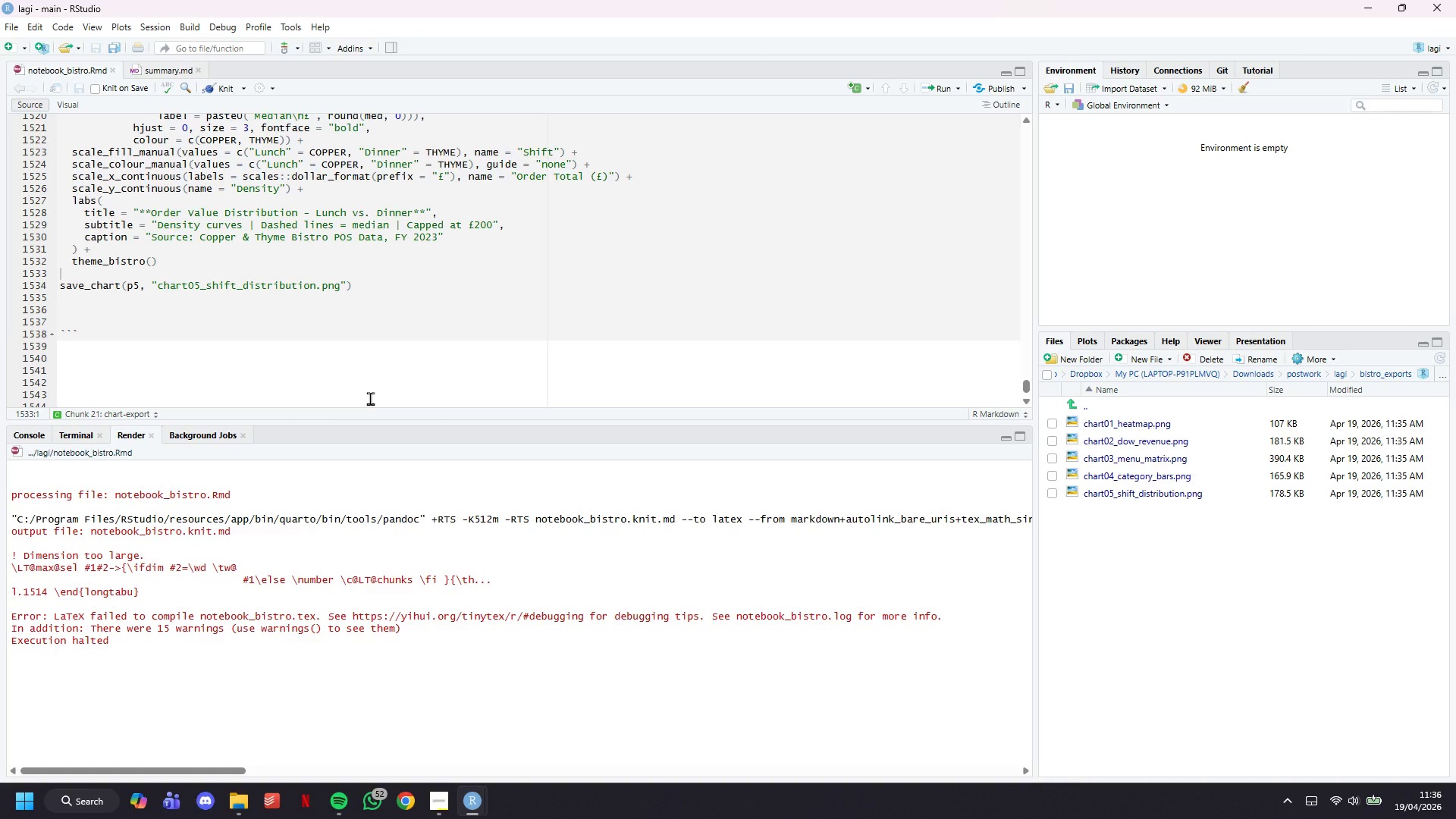 
wait(102.06)
 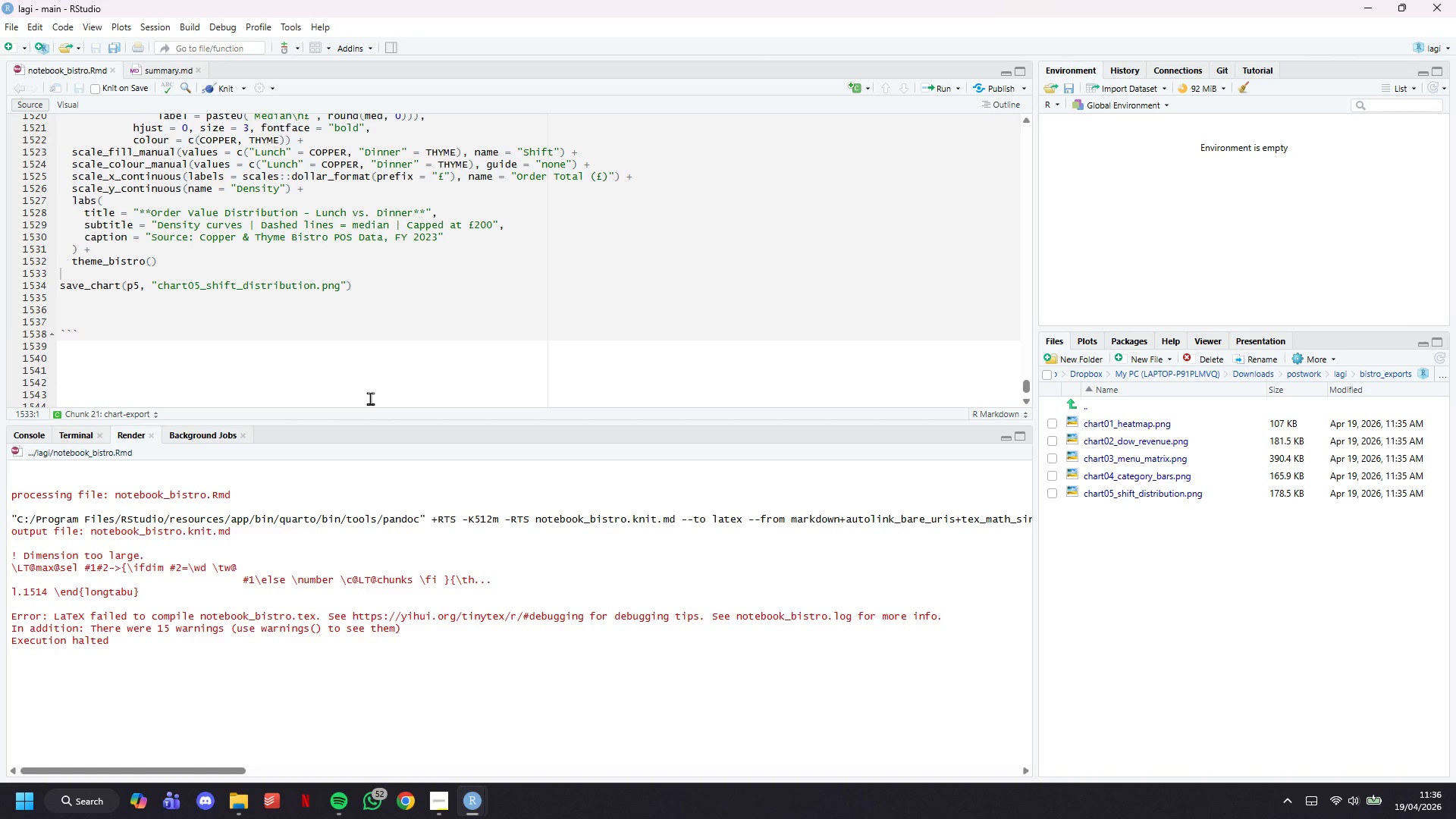 
left_click([242, 92])
 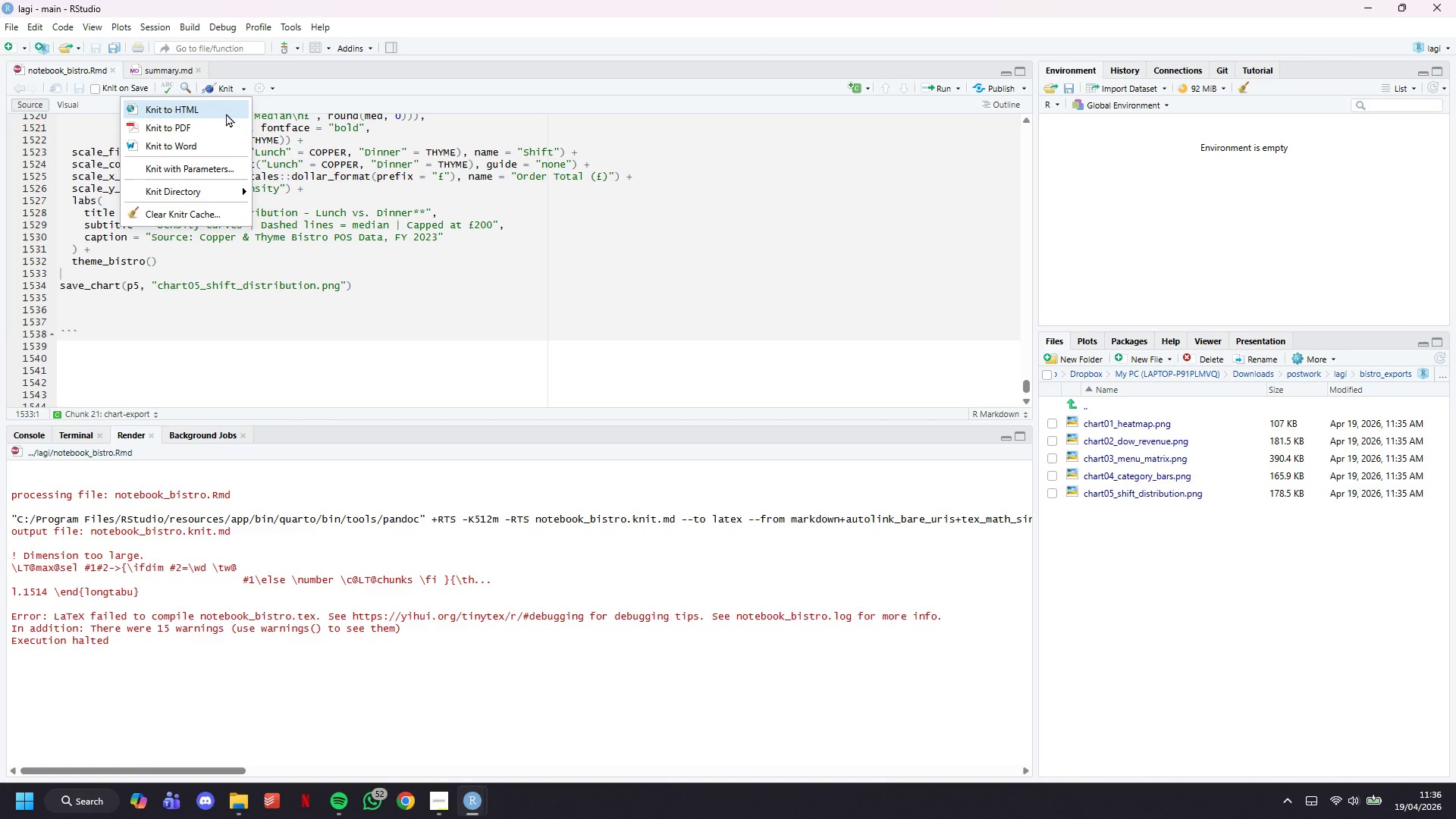 
left_click([221, 116])
 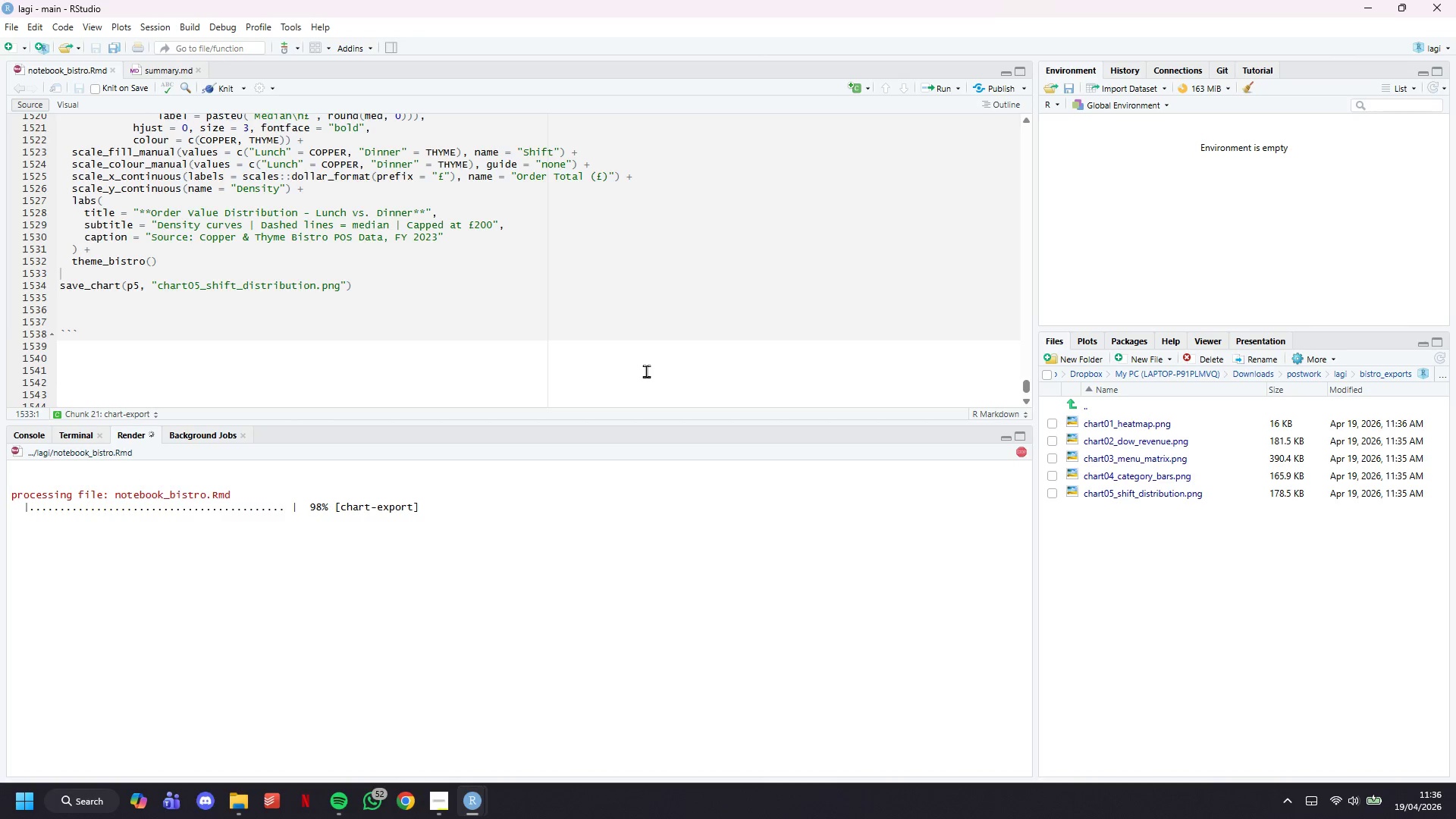 
wait(36.08)
 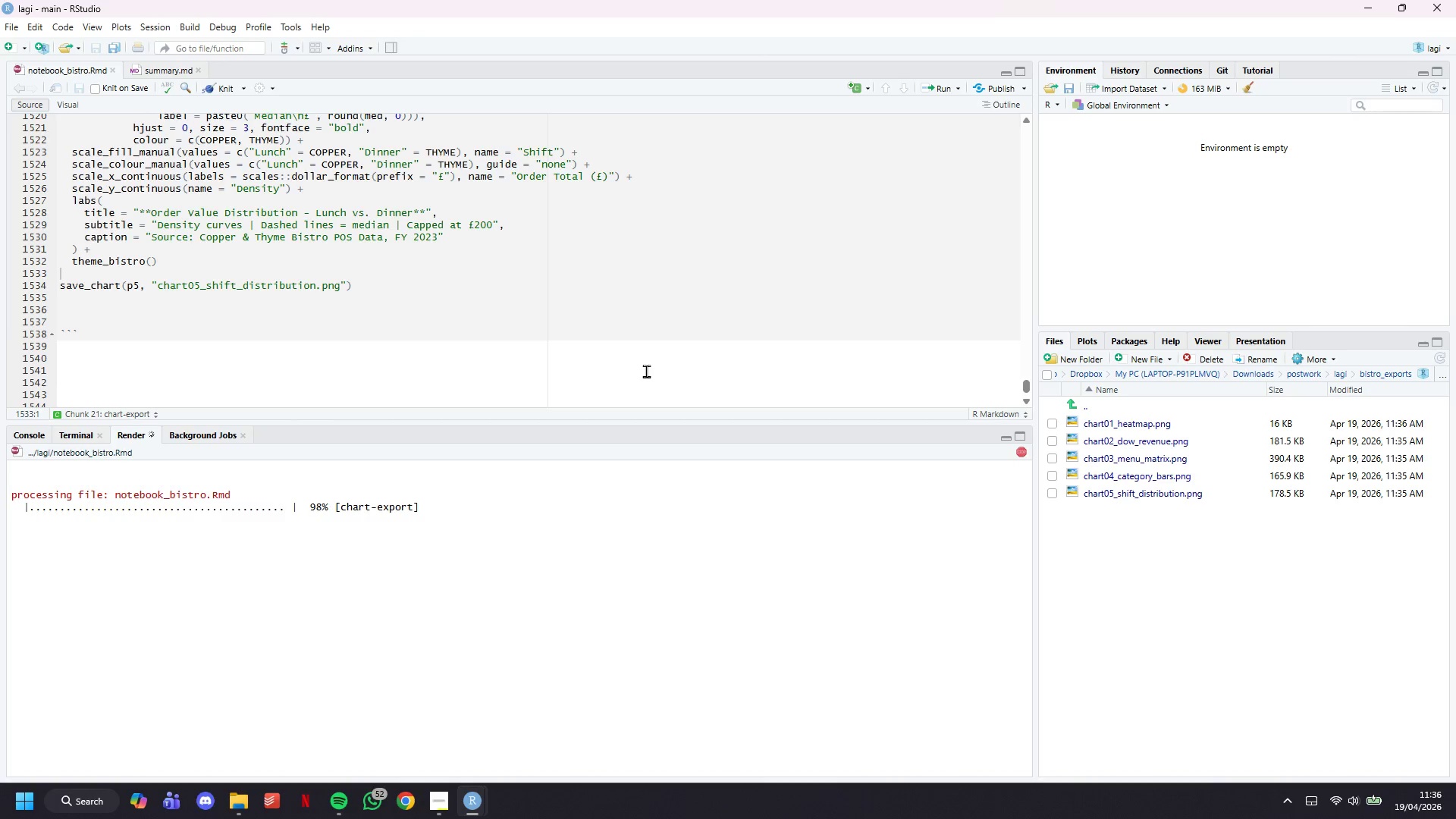 
scroll: coordinate [341, 337], scroll_direction: down, amount: 3.0
 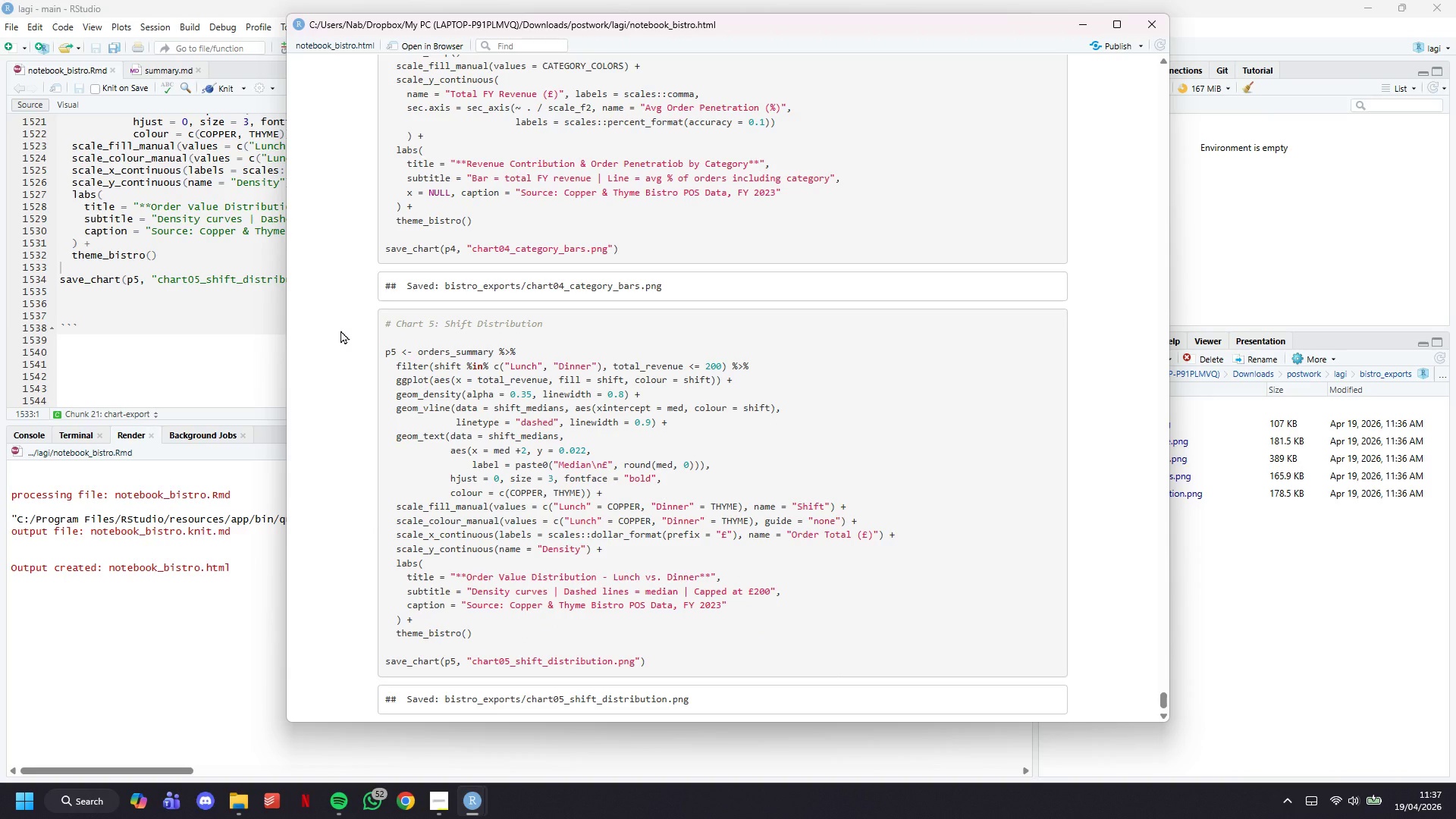 
wait(15.38)
 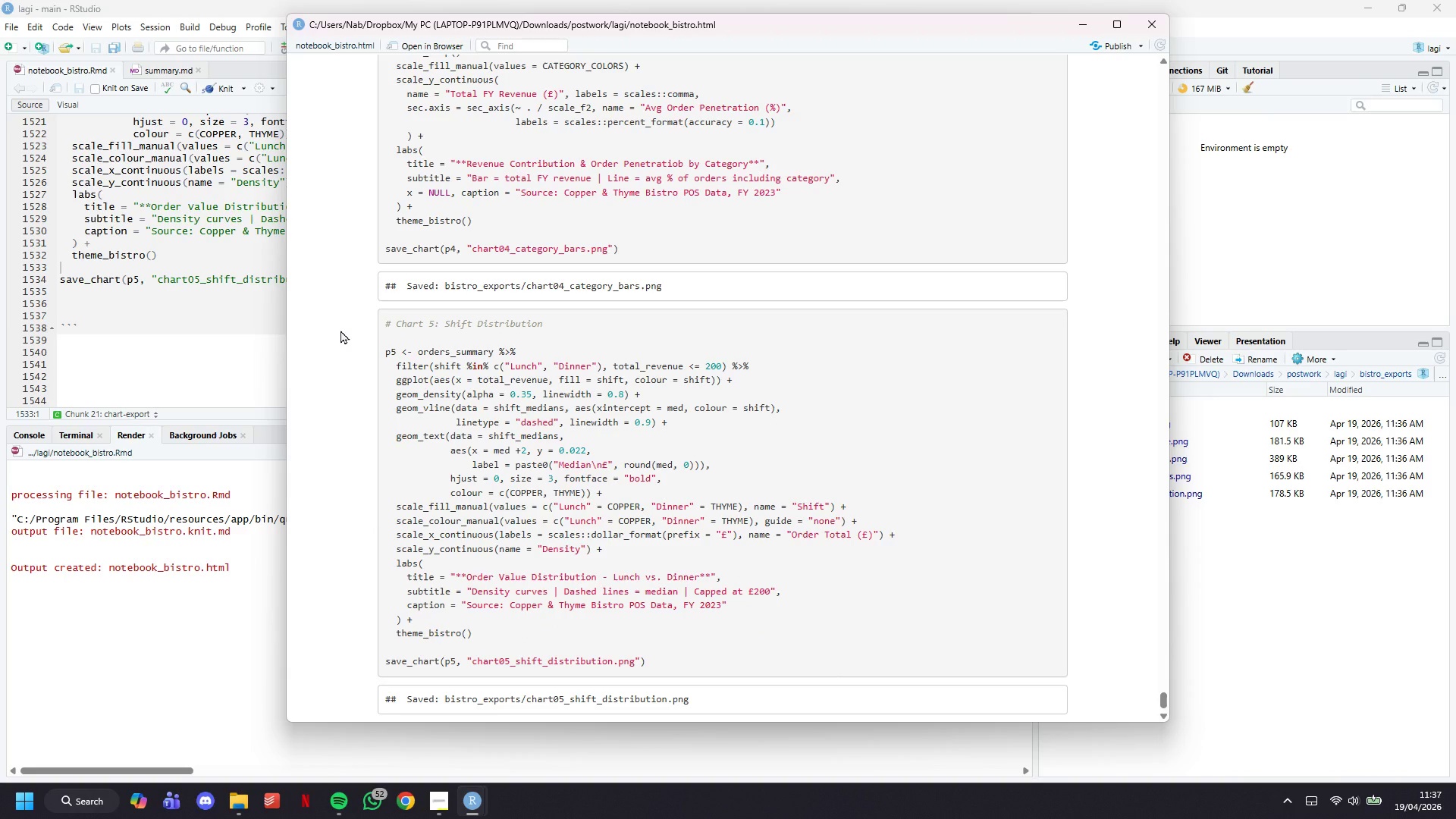 
scroll: coordinate [581, 347], scroll_direction: down, amount: 4.0
 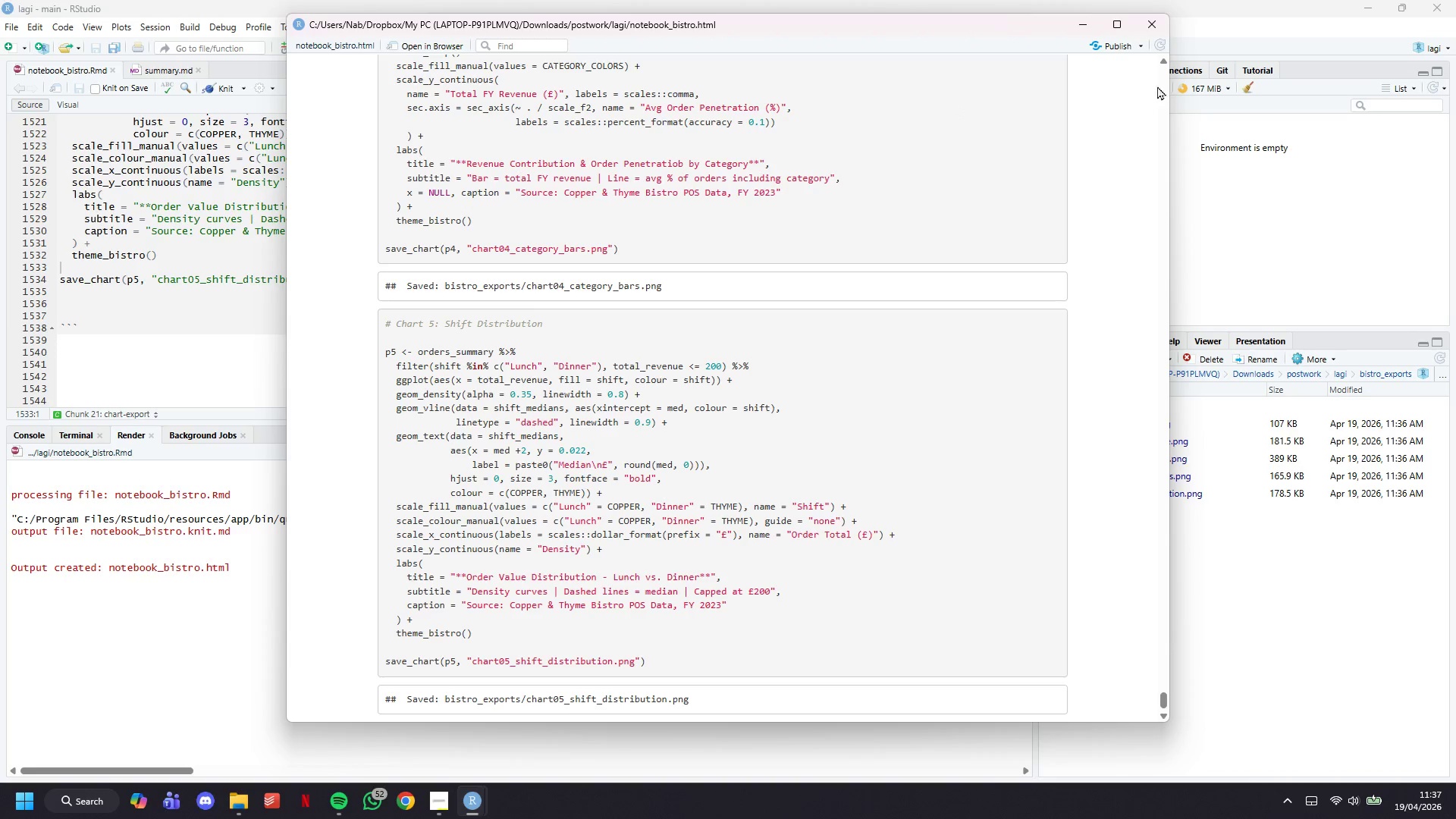 
left_click([1091, 28])
 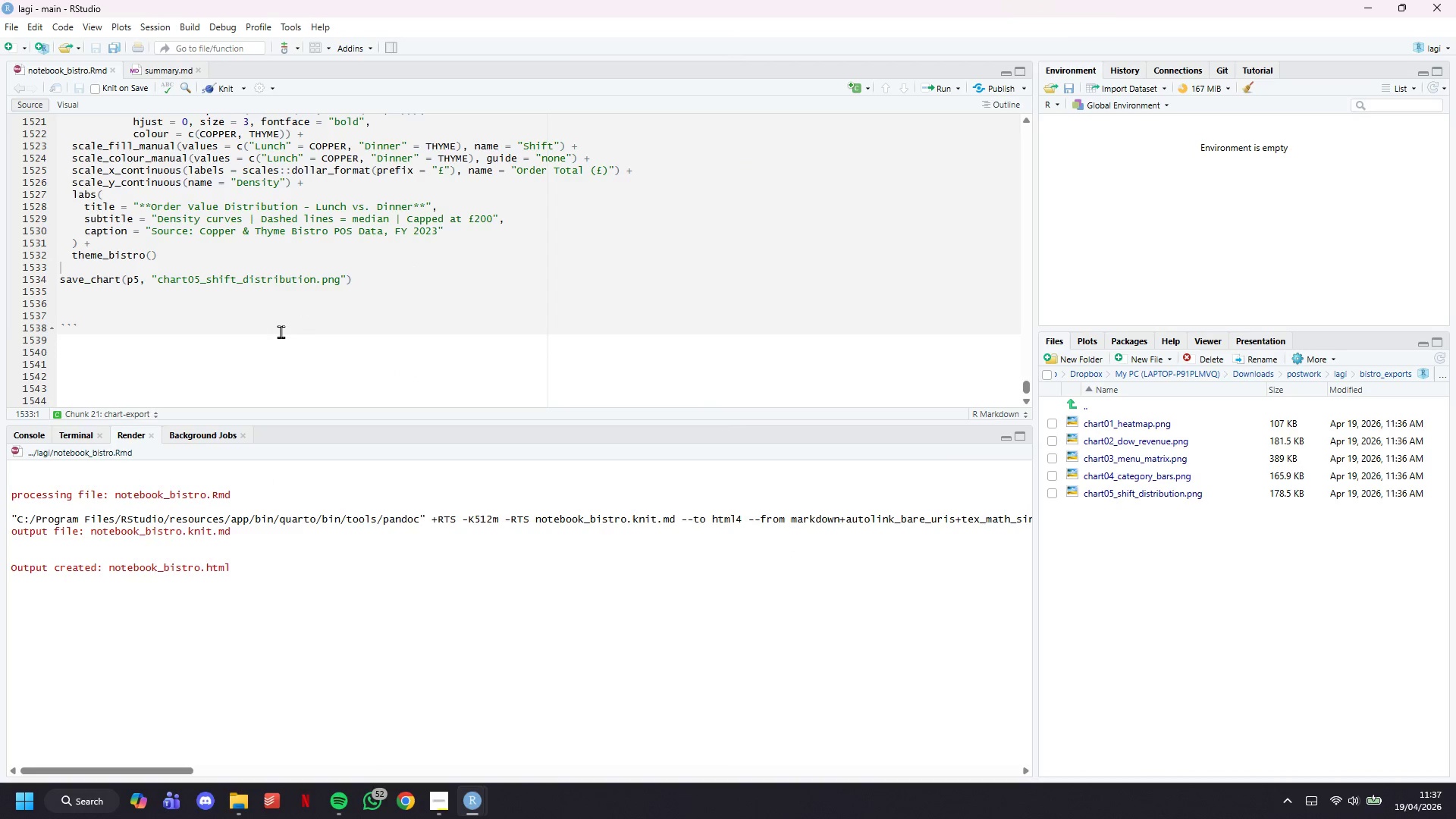 
left_click([277, 332])
 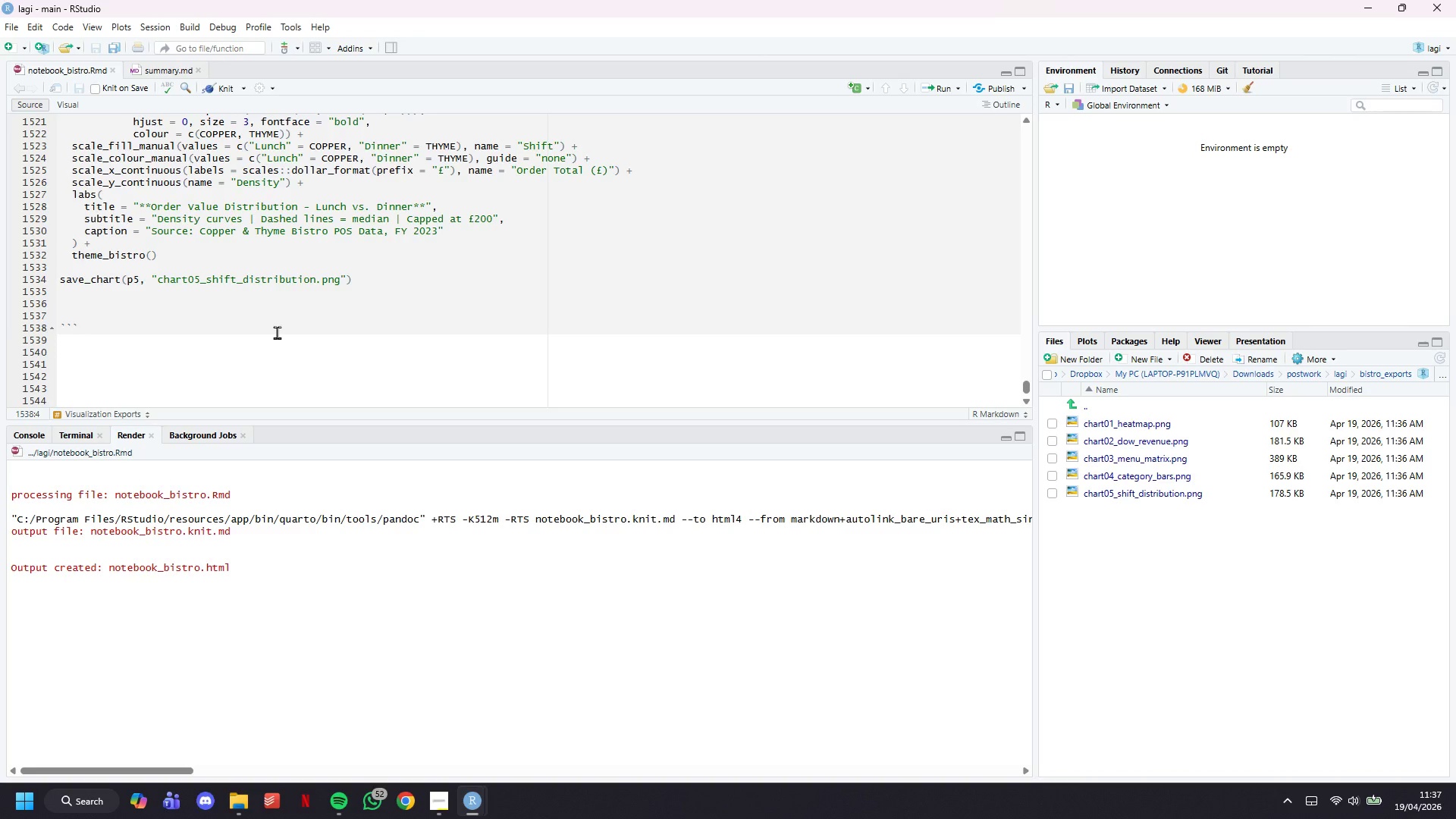 
wait(19.61)
 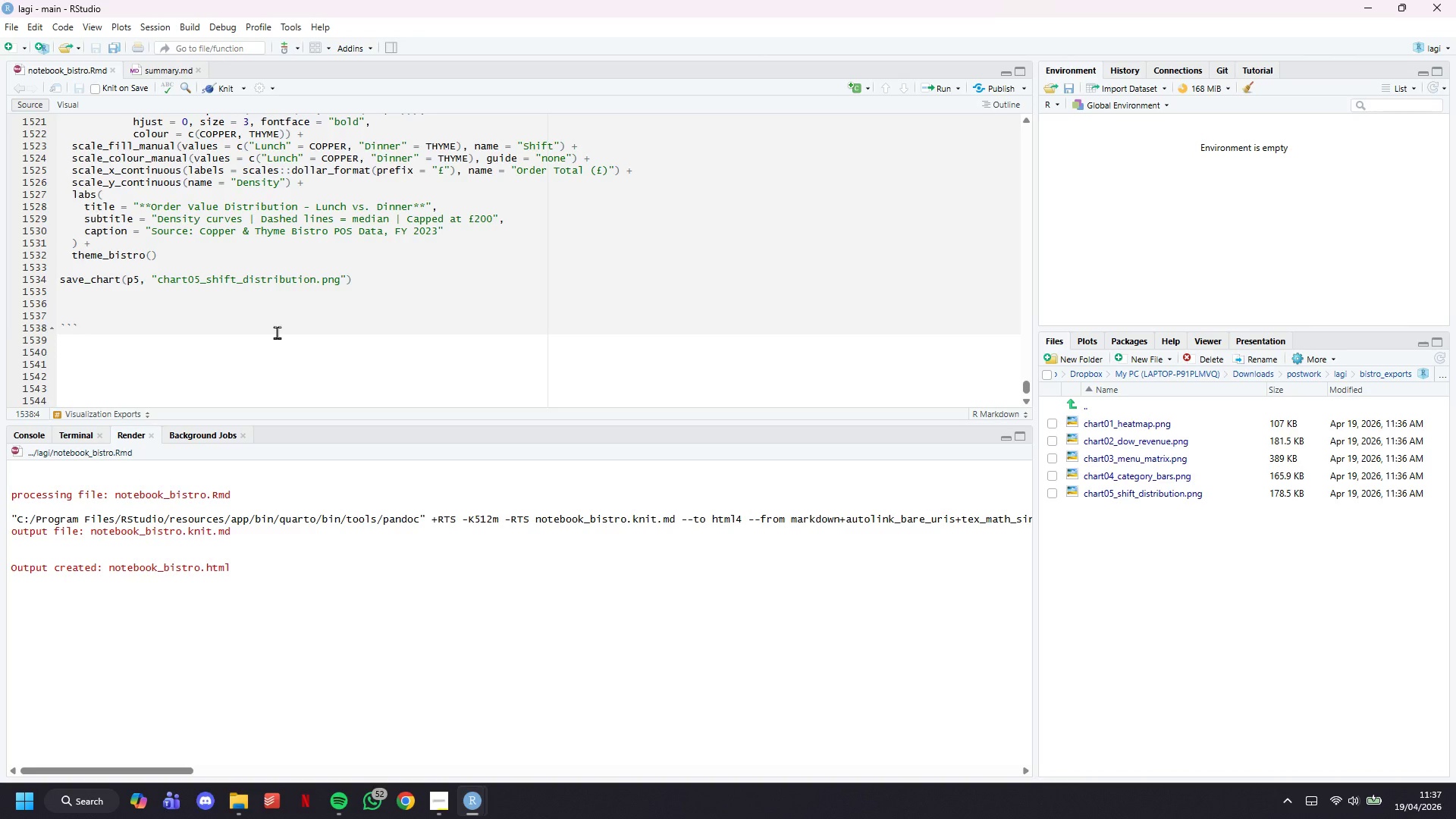 
key(Enter)
 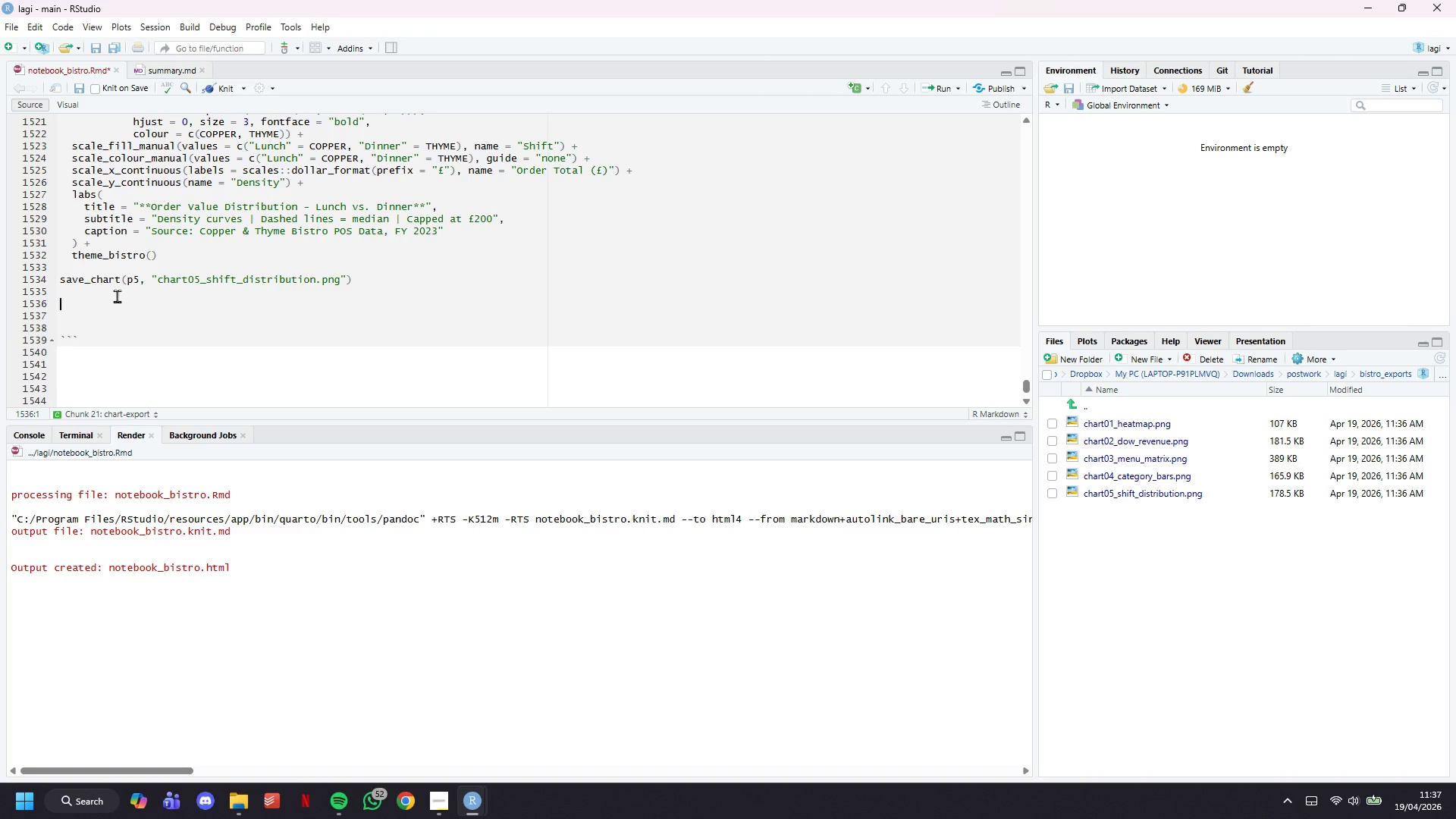 
wait(5.91)
 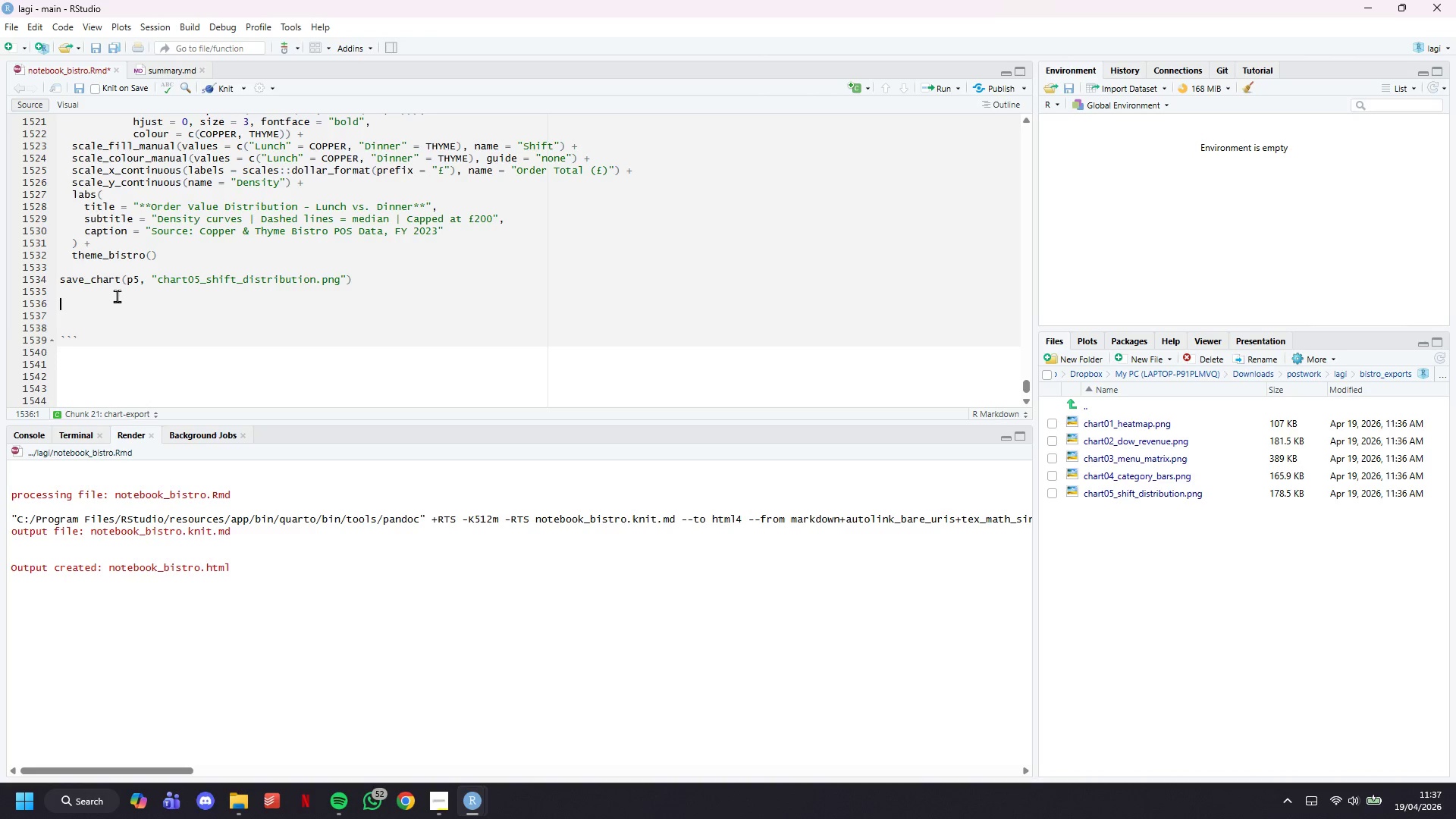 
key(Enter)
 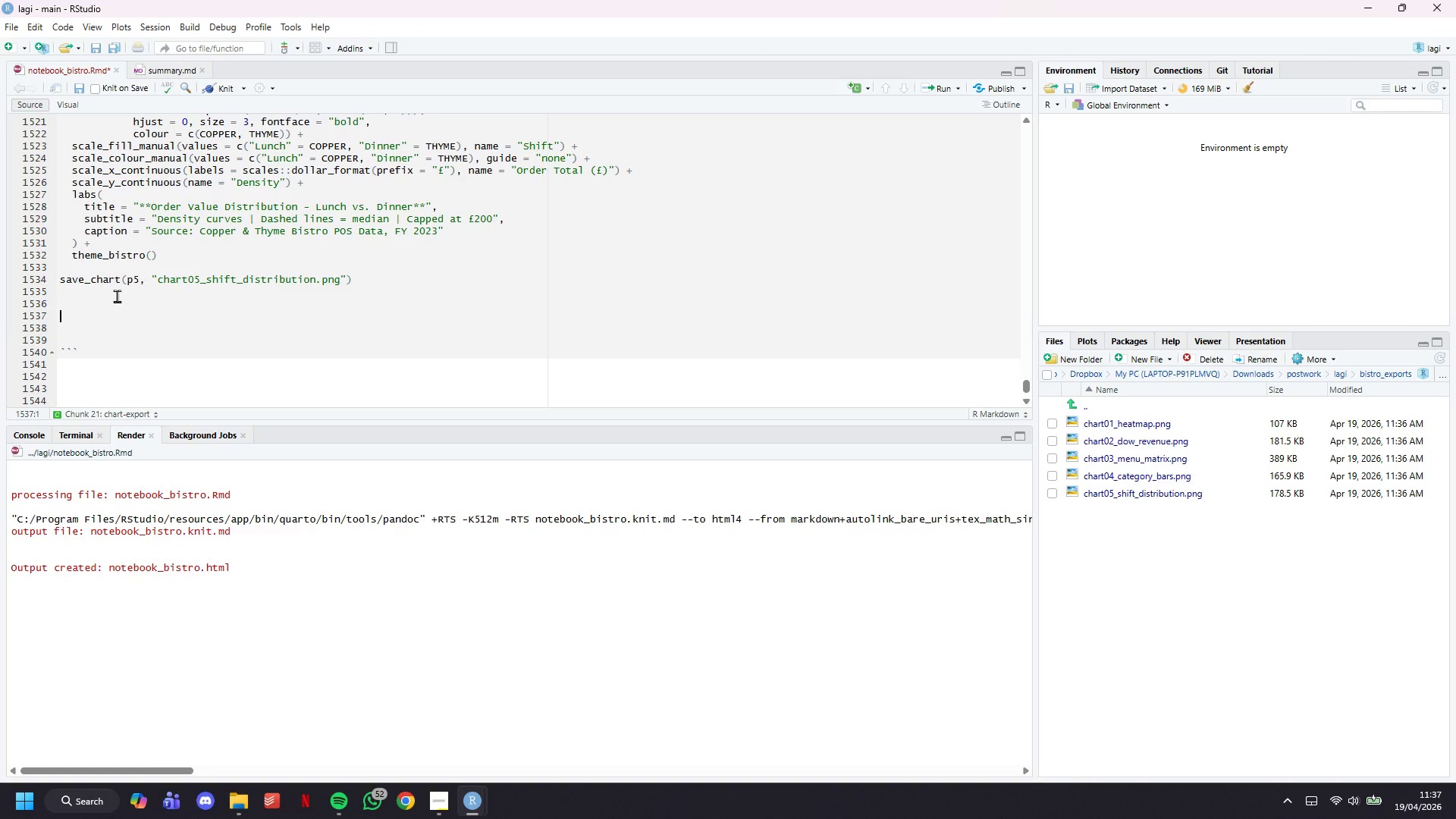 
key(ArrowUp)
 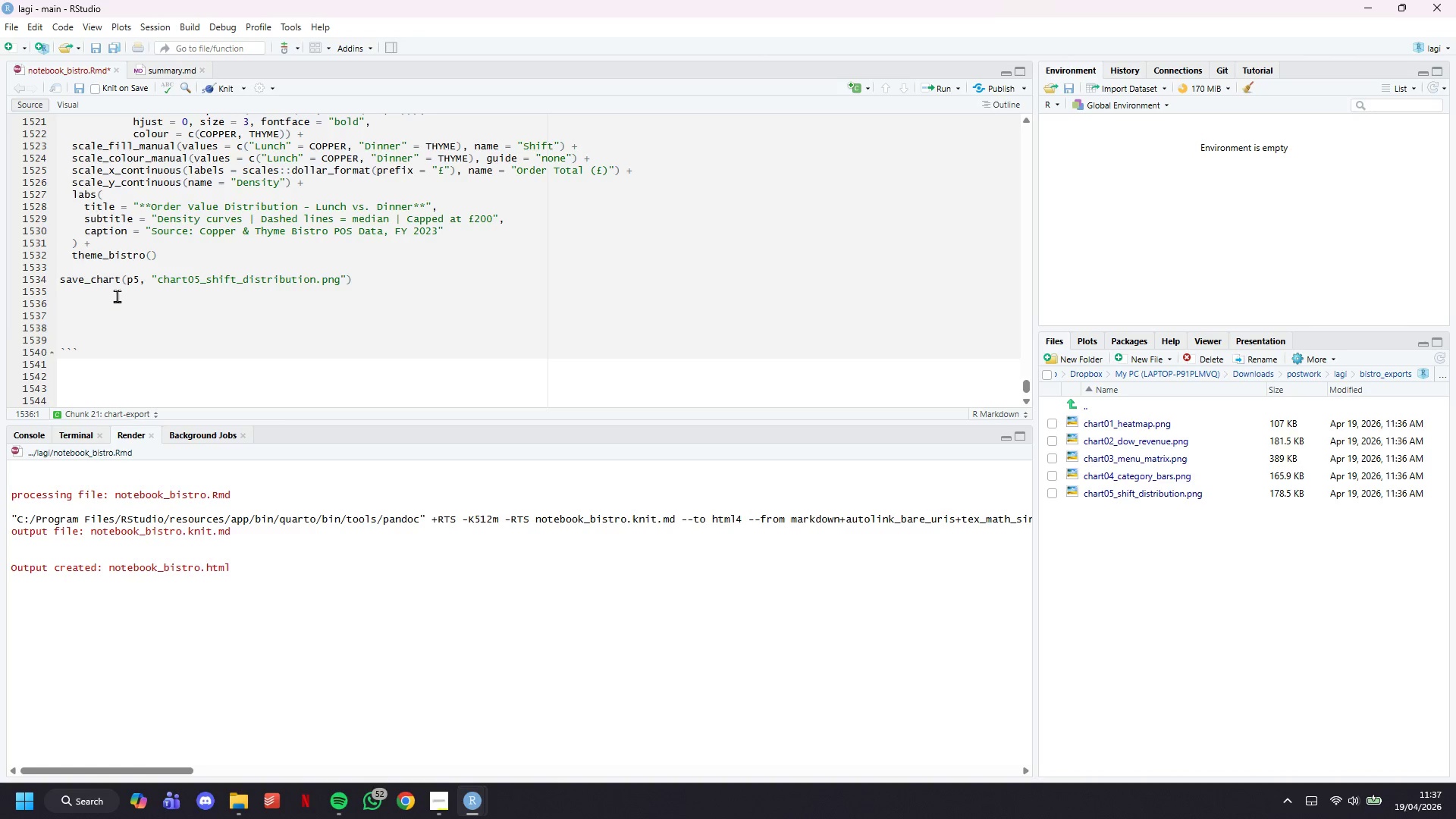 
type(# Chart 6 : Hourly Volume)
 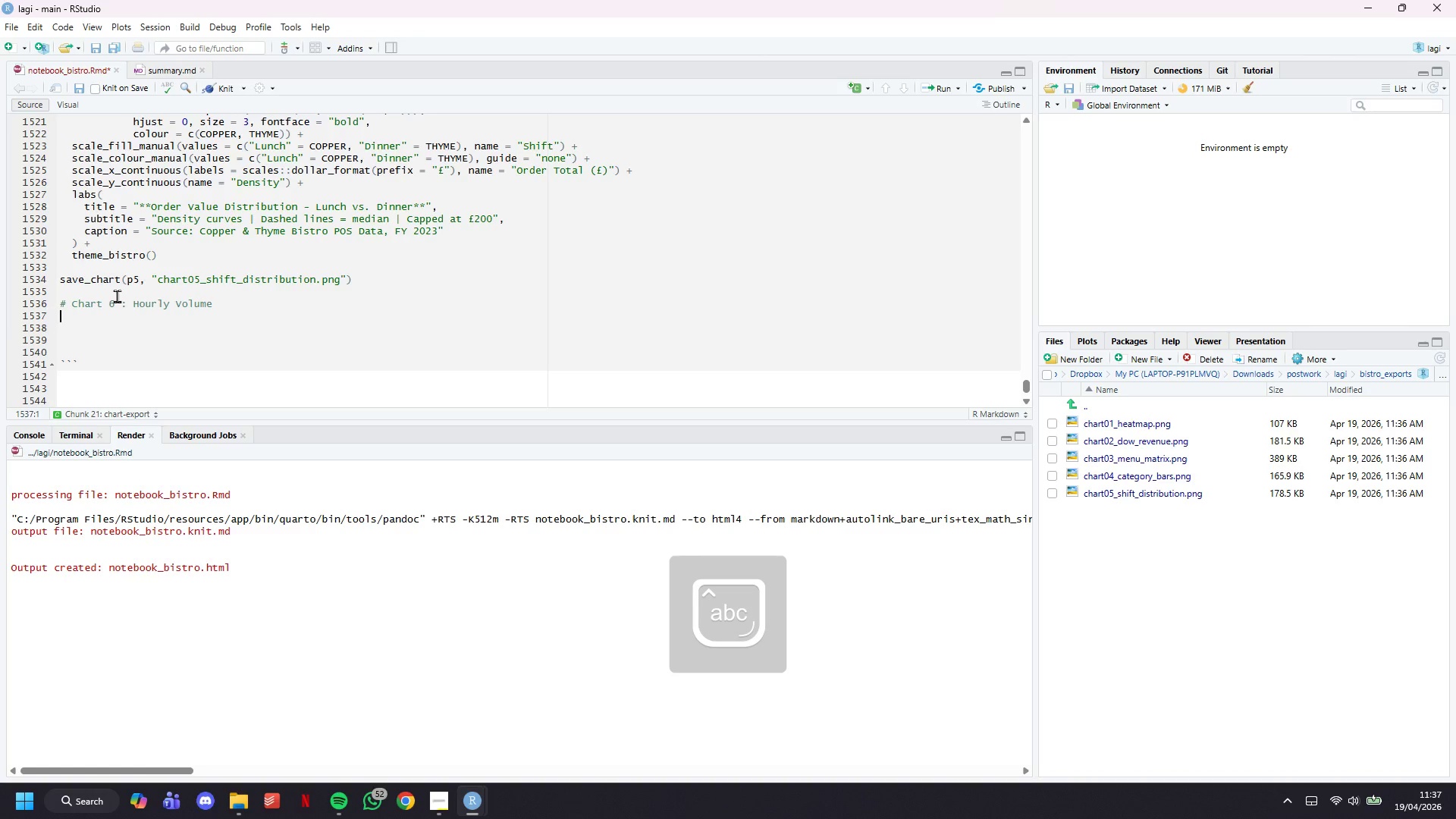 
 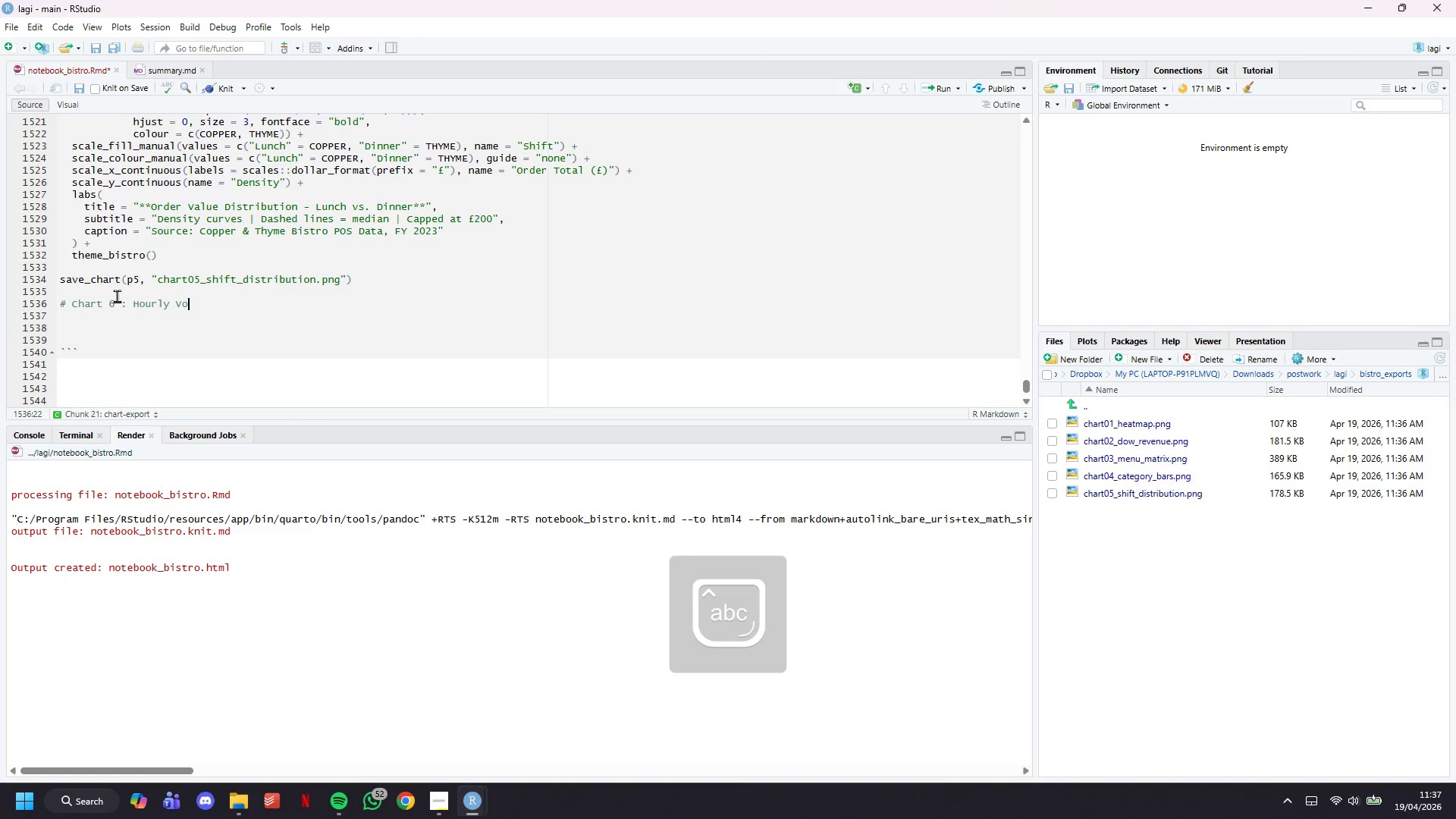 
key(Enter)
 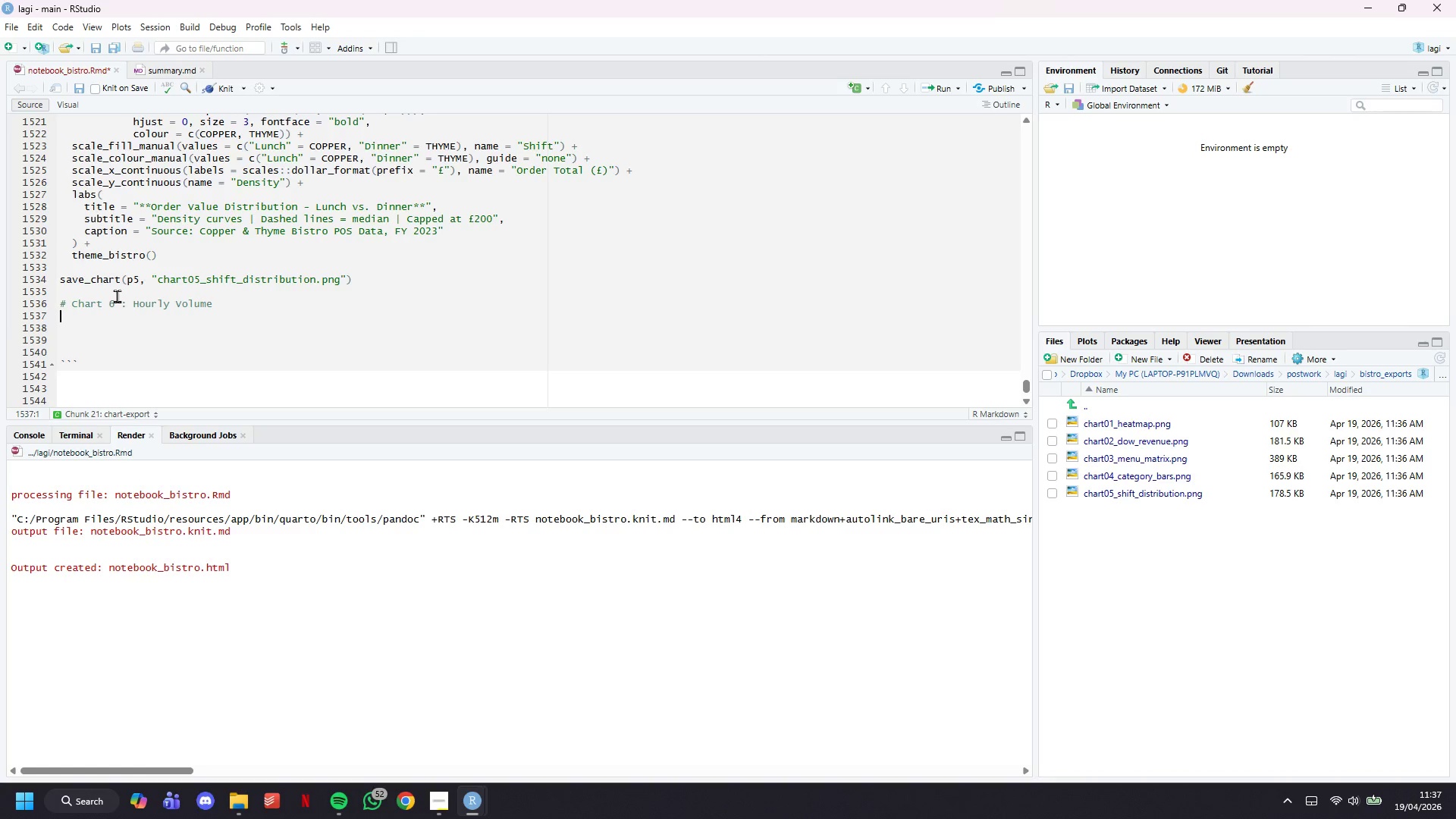 
wait(10.3)
 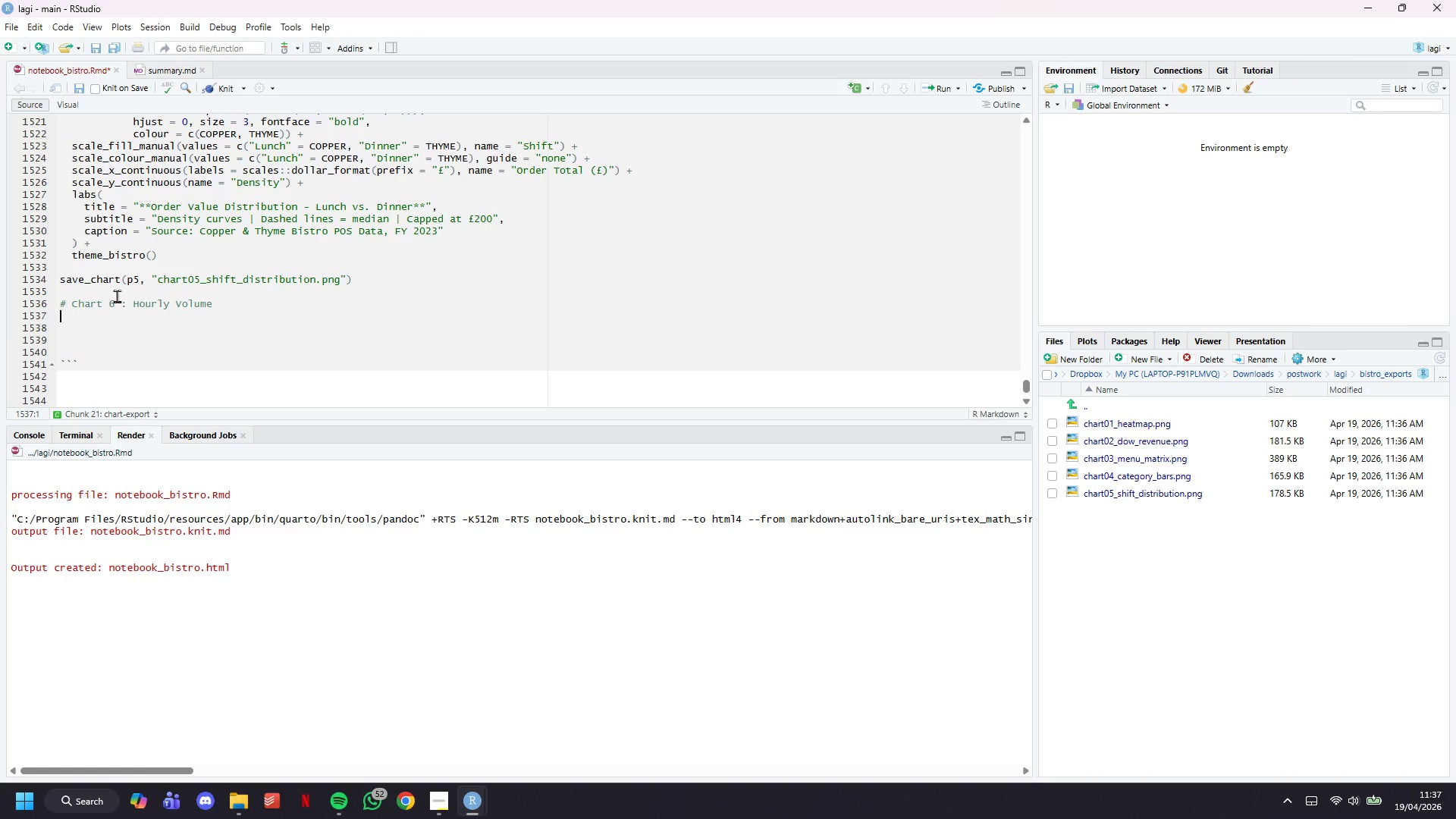 
type(p6 <- )
 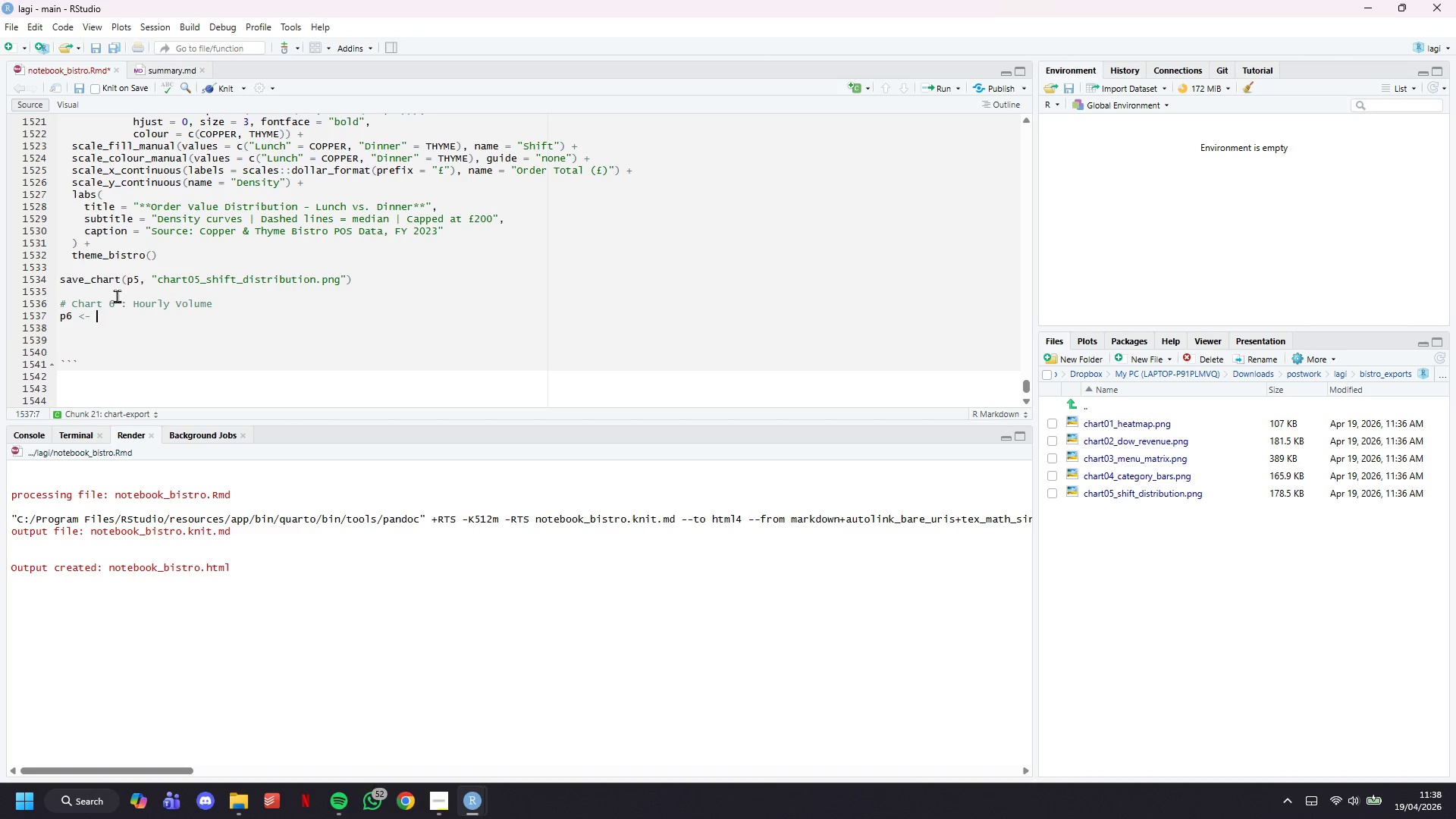 
wait(12.38)
 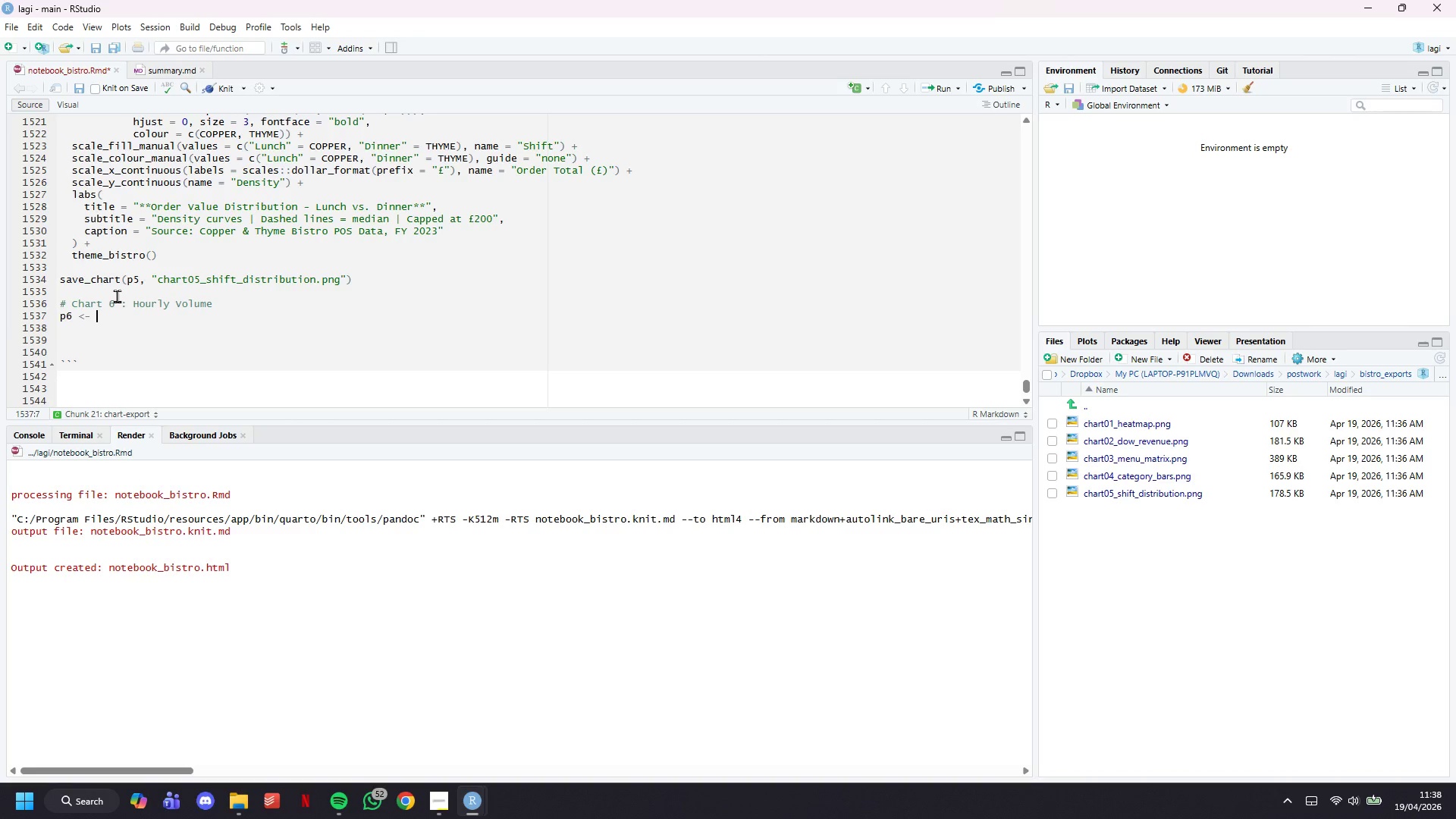 
type(ggplot(hourly_b)
key(Backspace)
type(vol2, )
 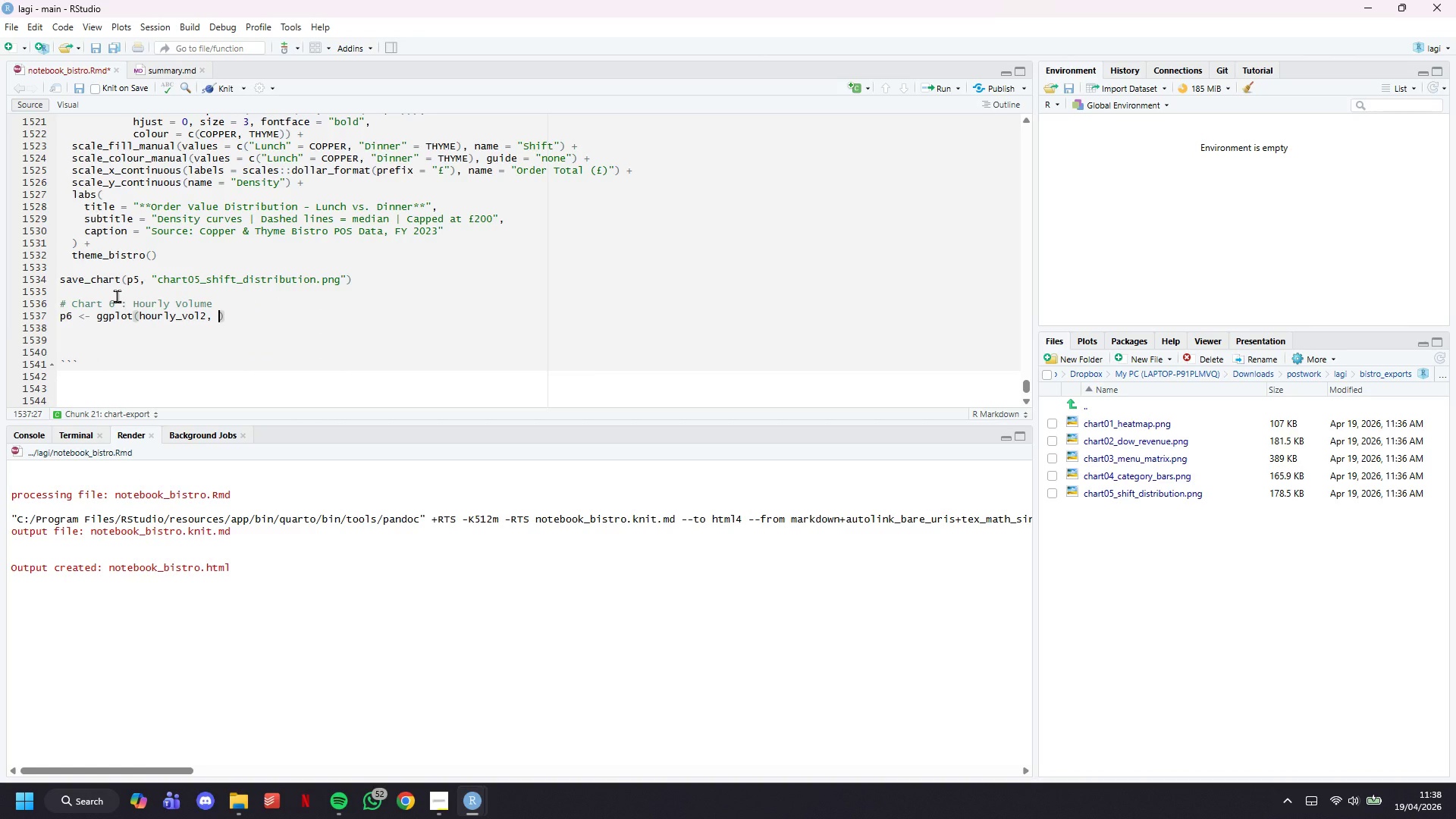 
wait(5.48)
 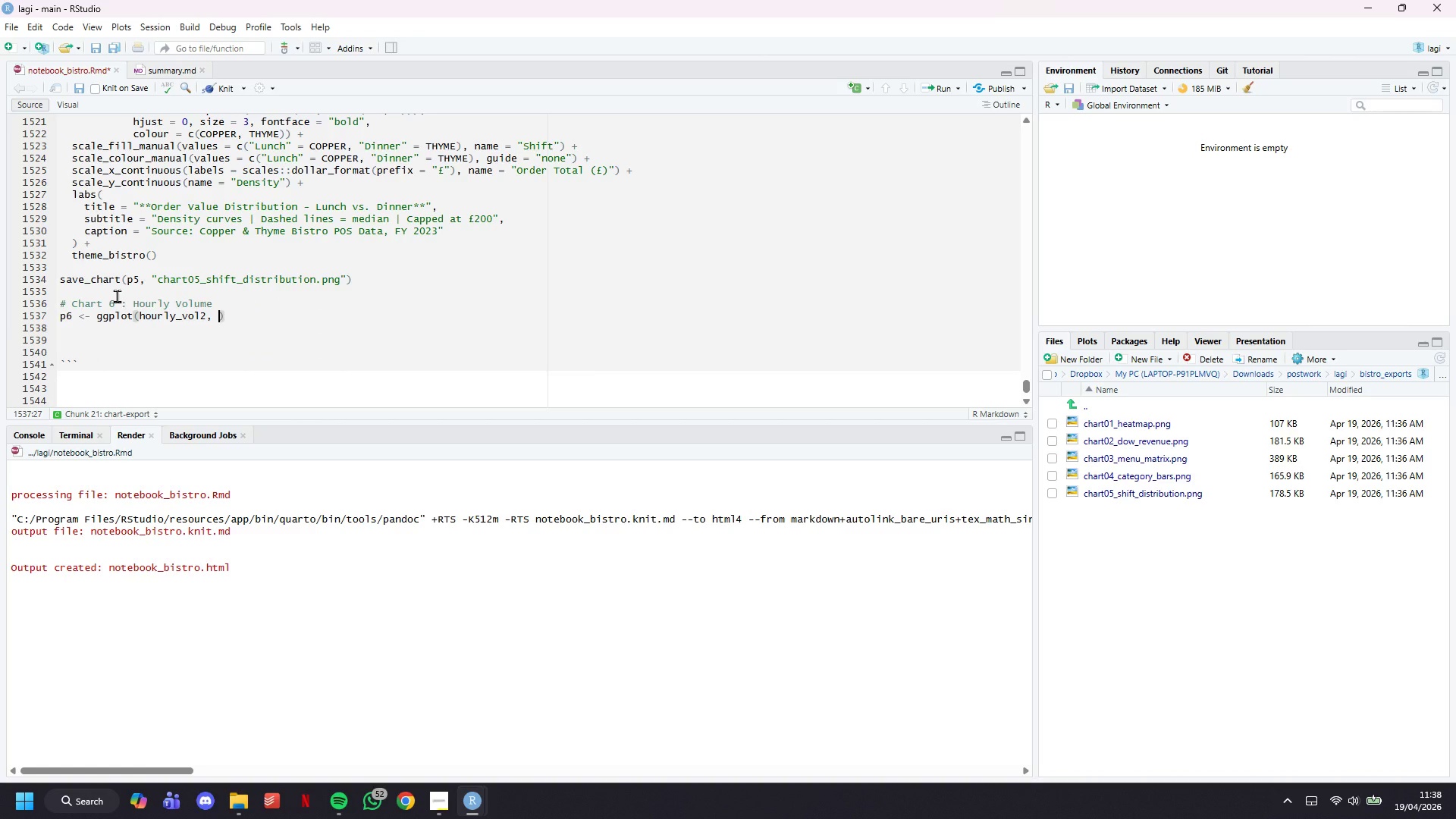 
type(aes(x = )
 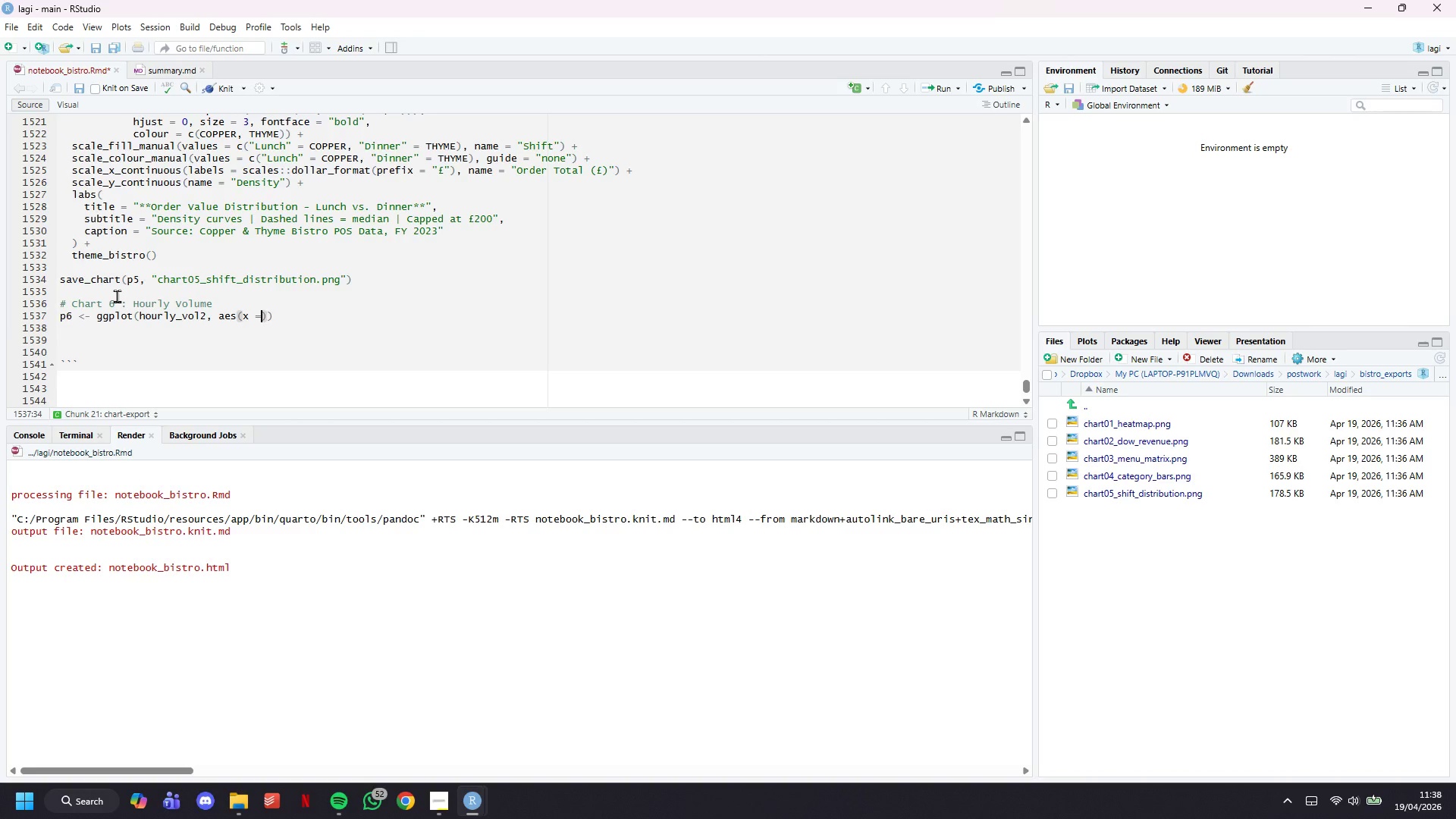 
wait(9.47)
 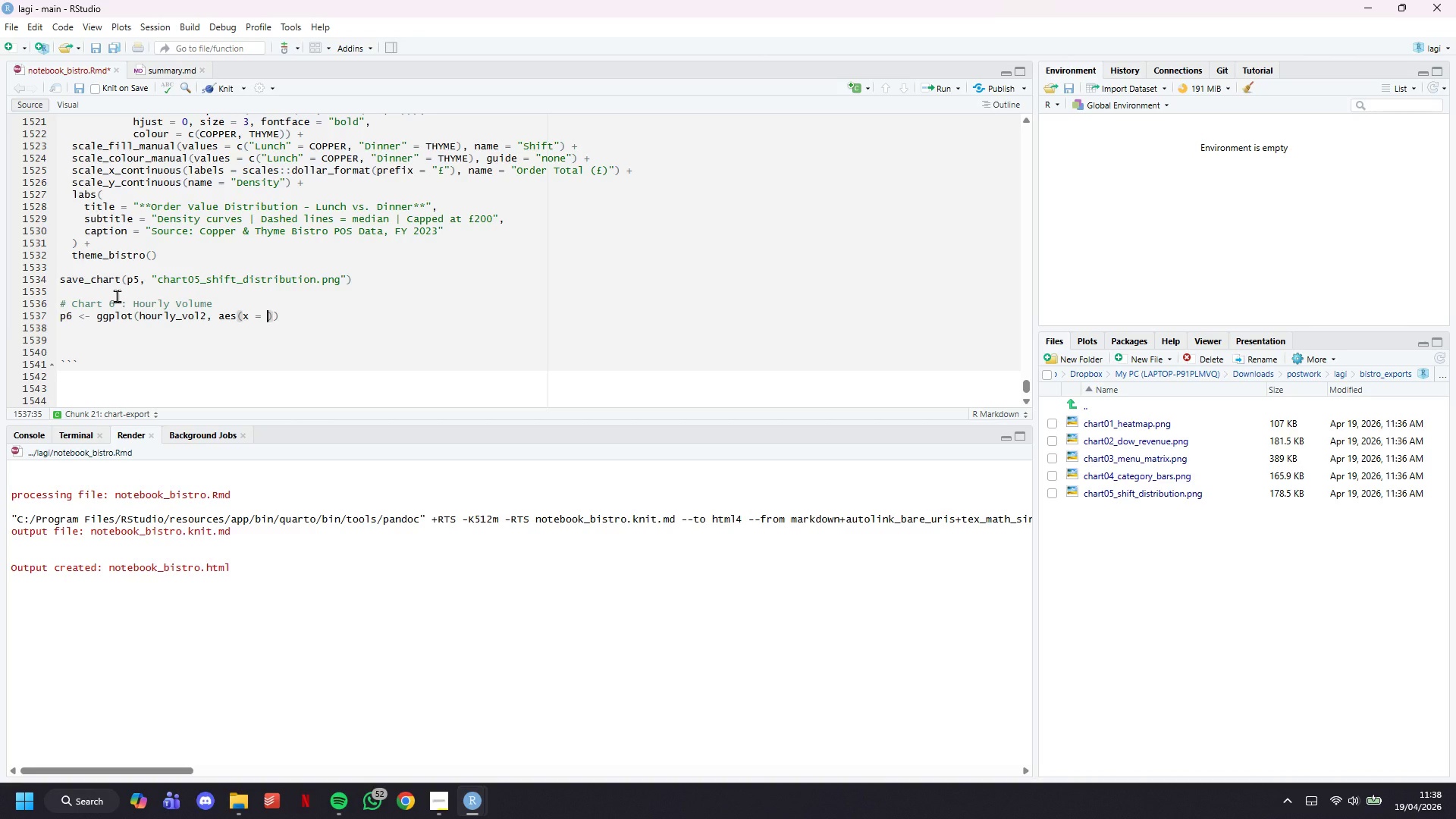 
type(factor()
 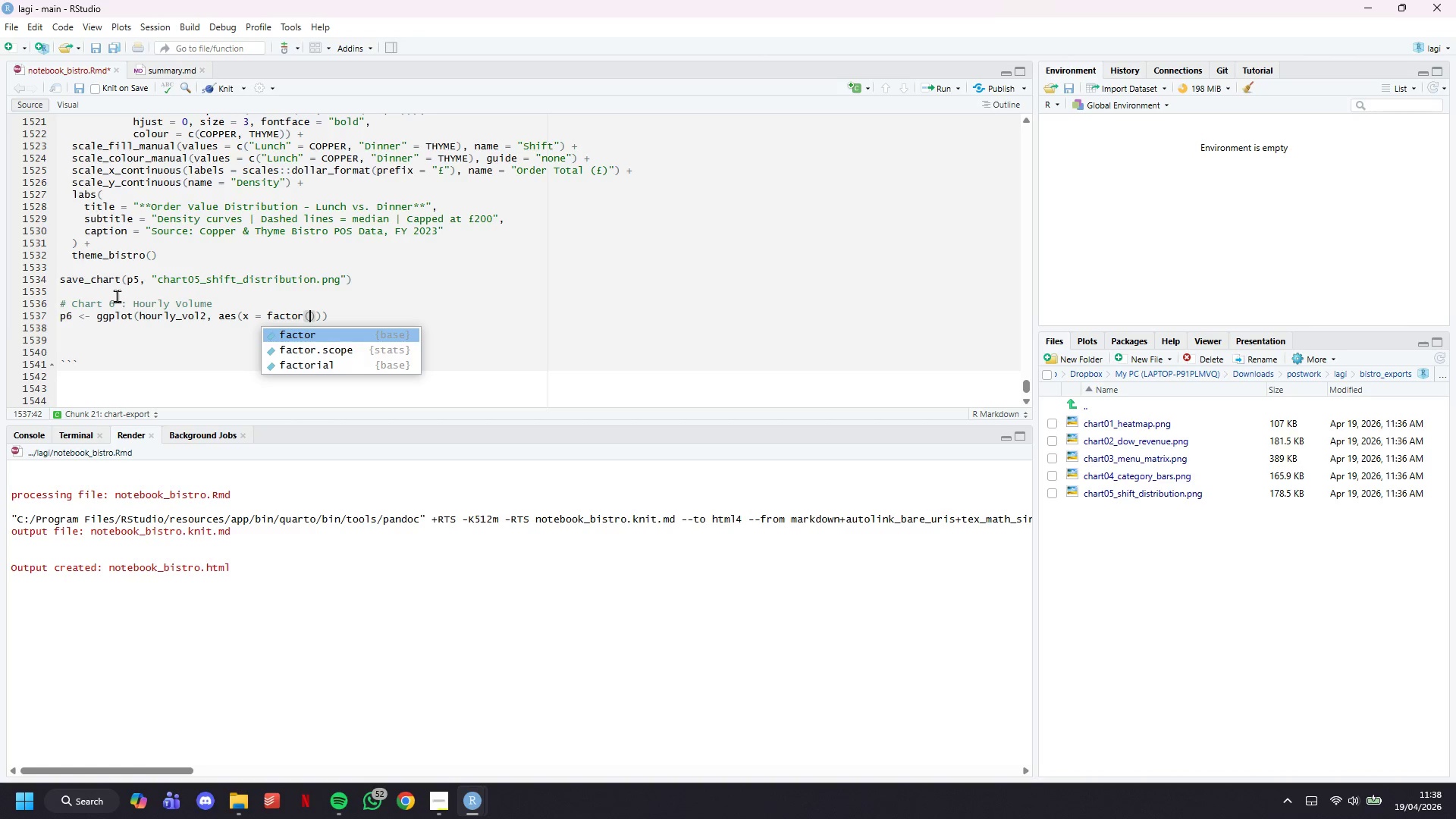 
wait(7.98)
 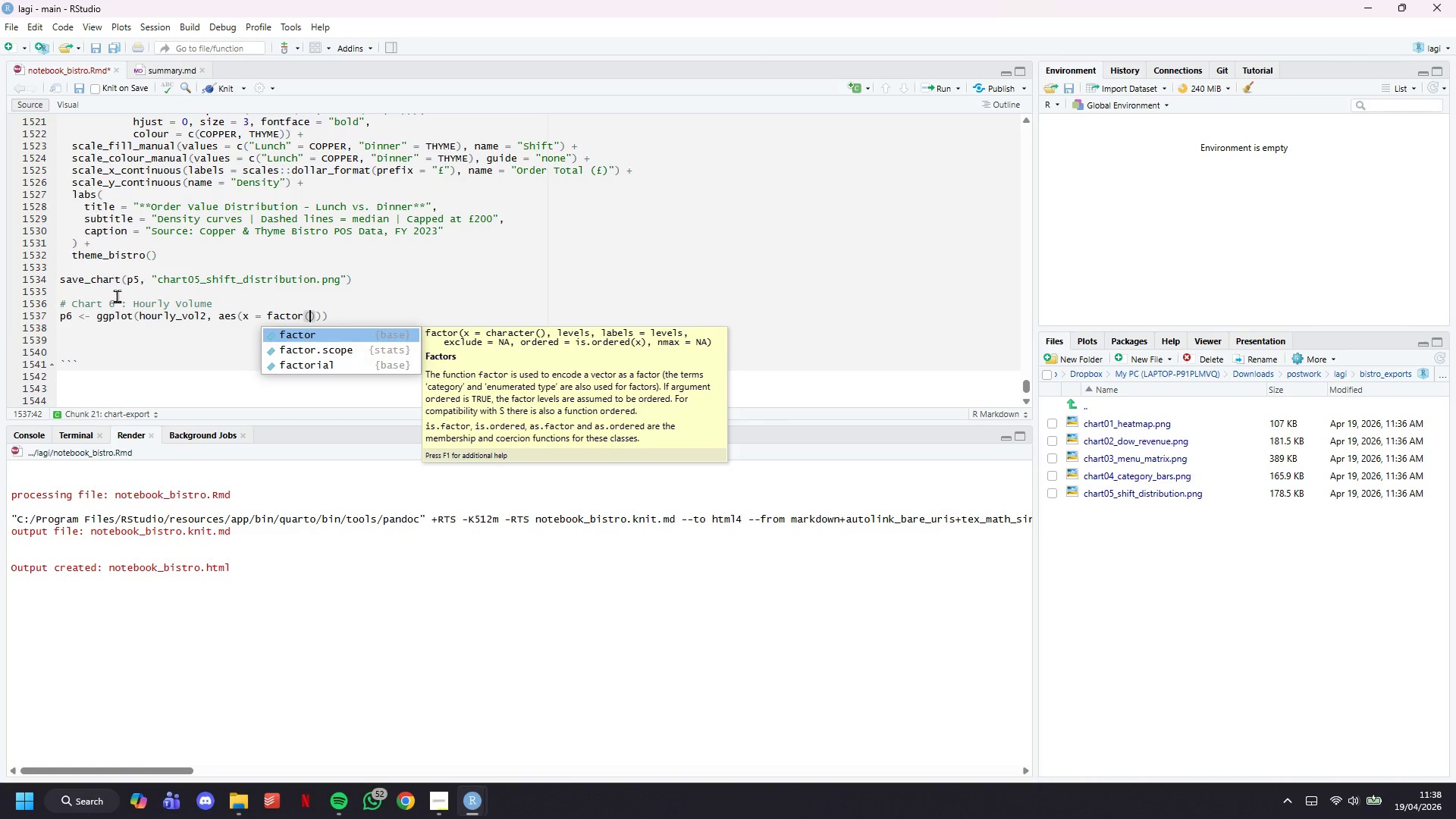 
type(gour)
 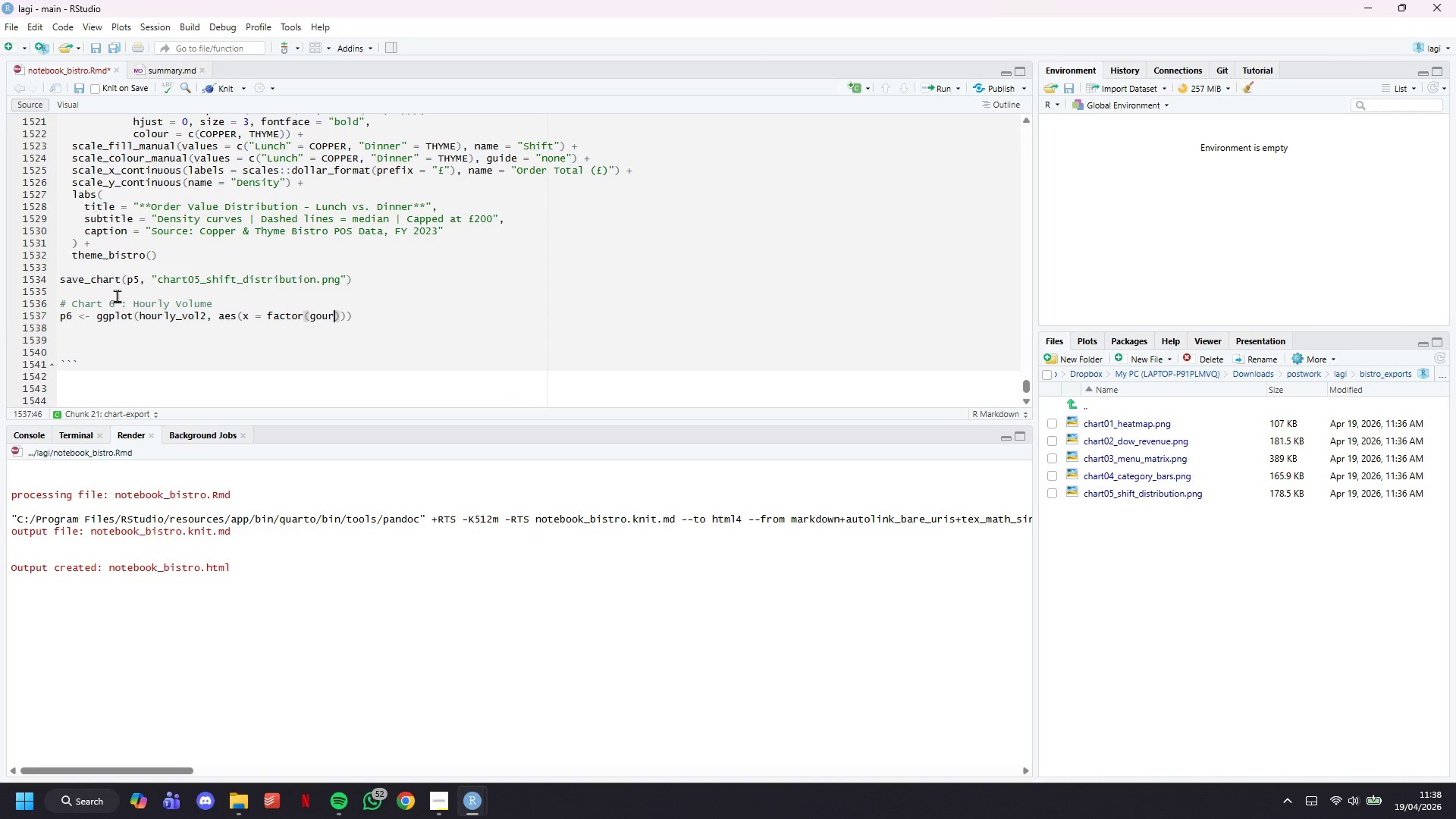 
key(ArrowLeft)
 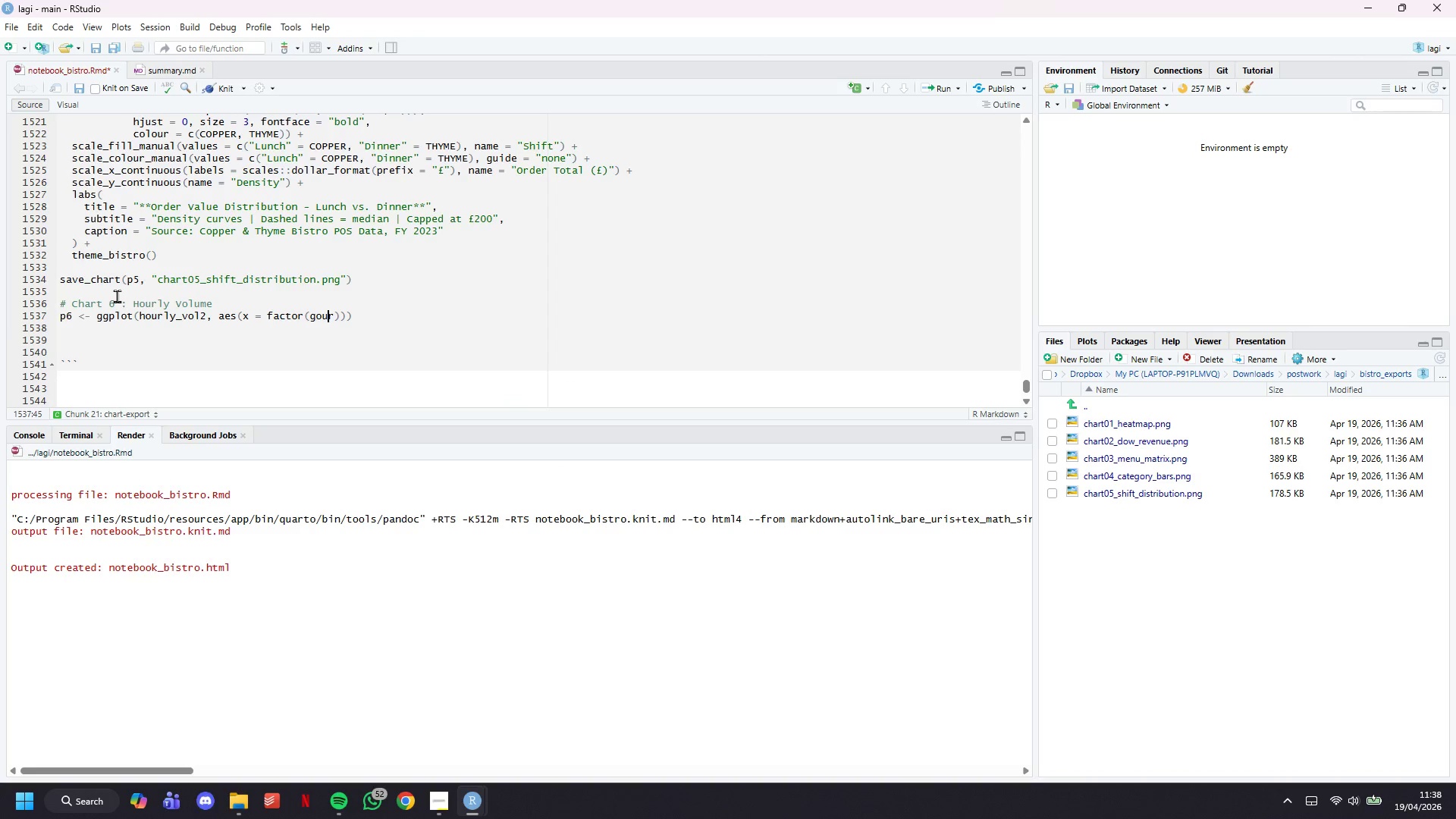 
key(ArrowLeft)
 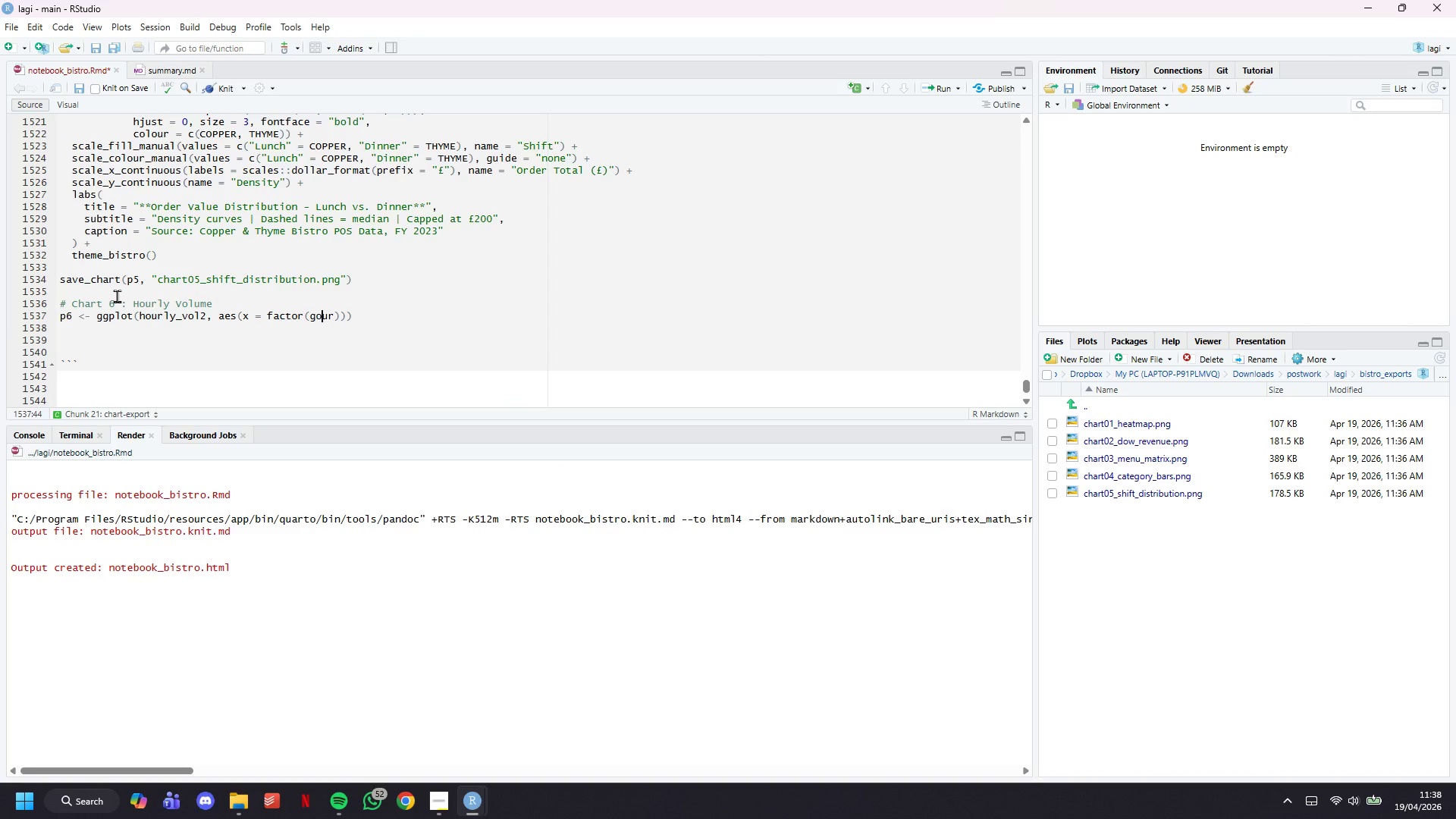 
key(ArrowLeft)
 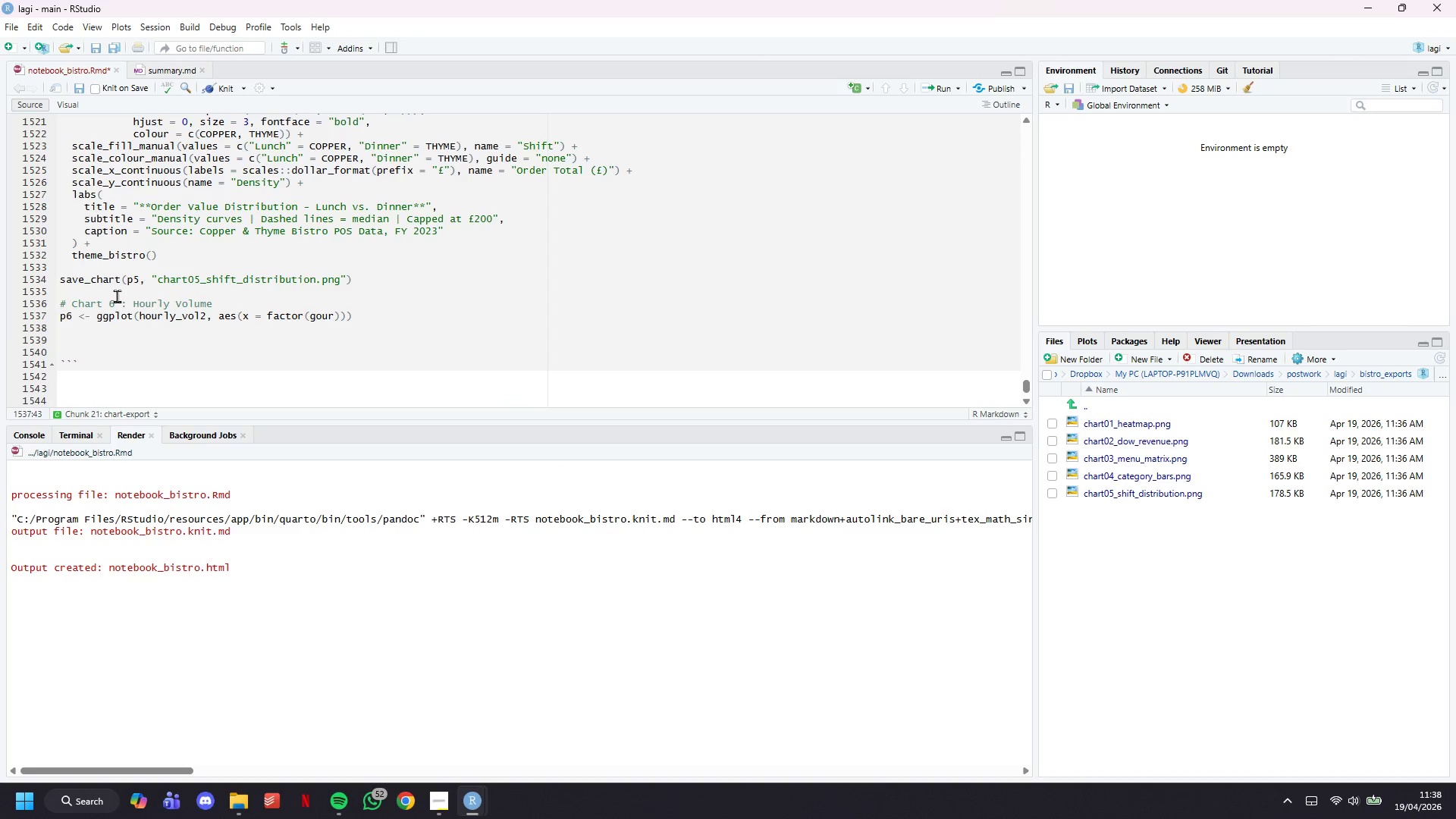 
key(Backspace)
 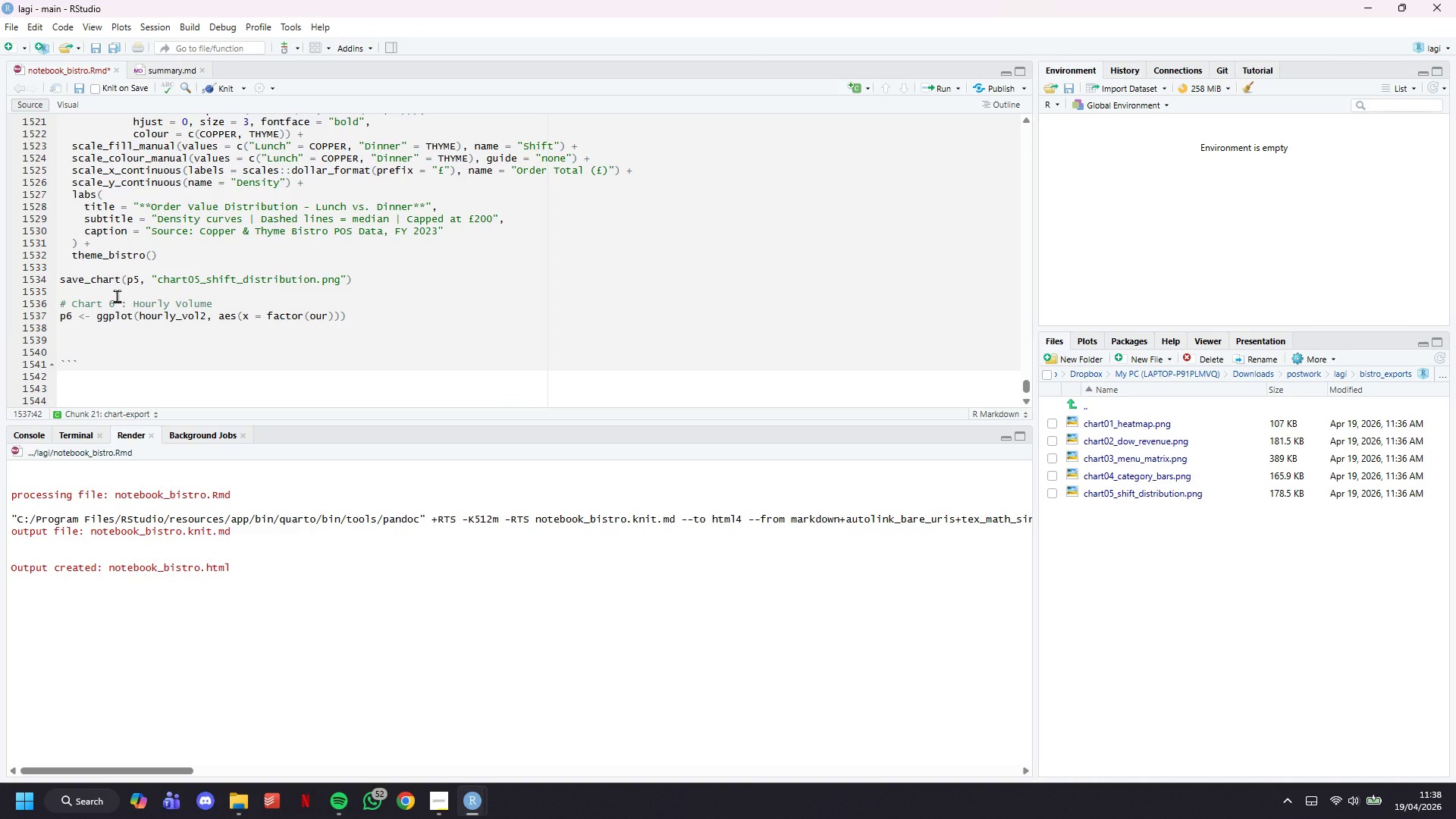 
key(H)
 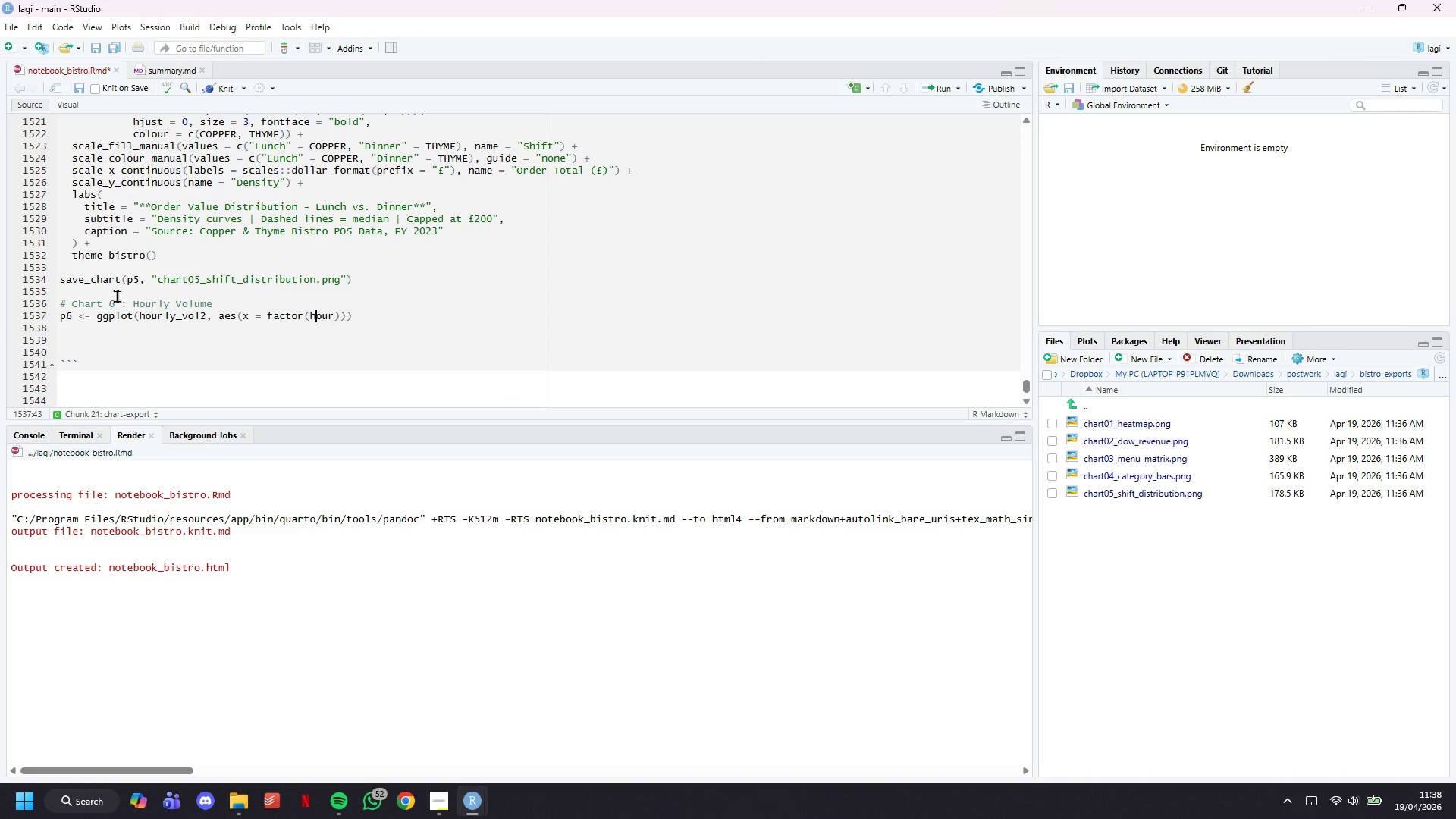 
key(ArrowRight)
 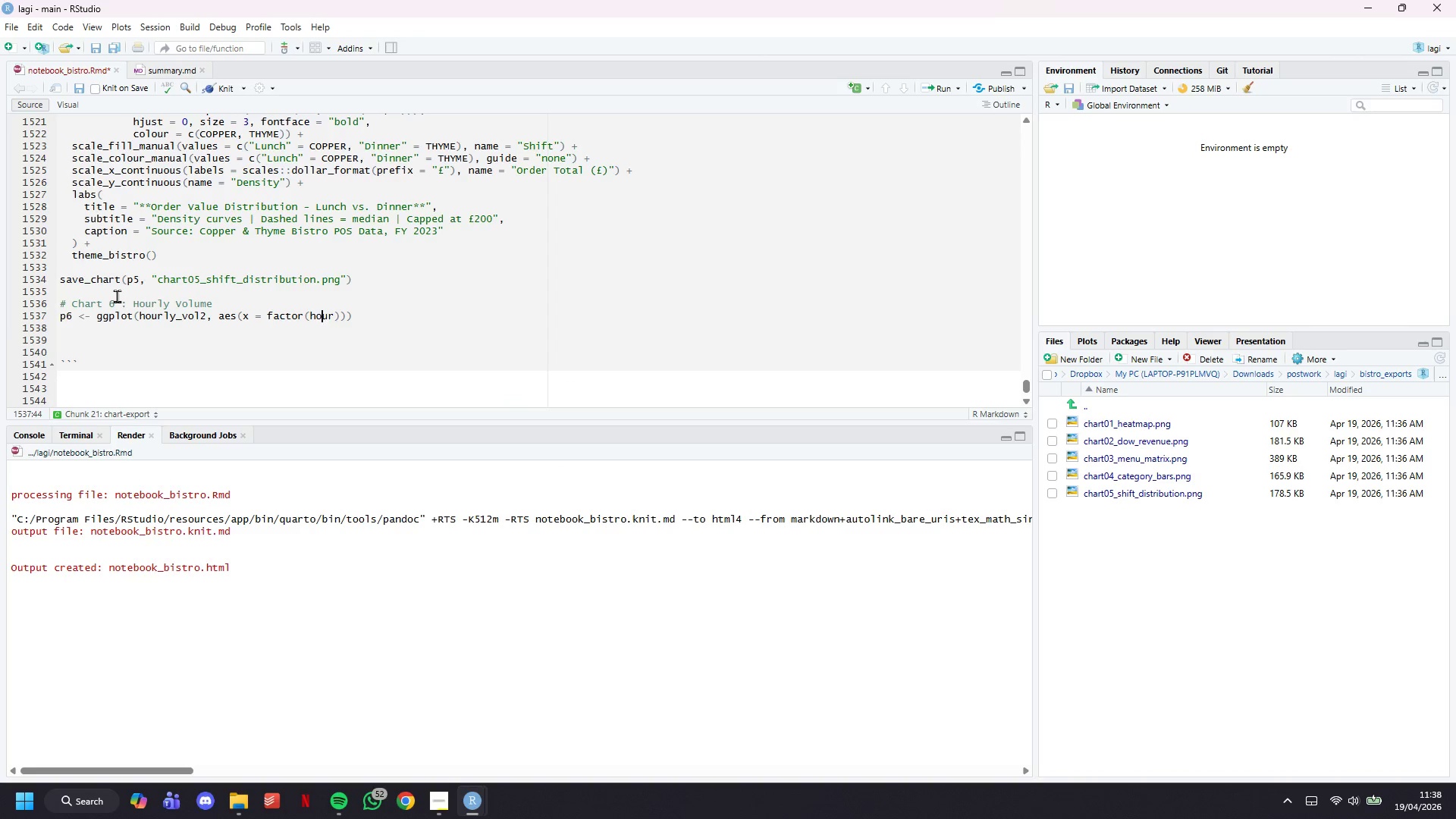 
key(ArrowRight)
 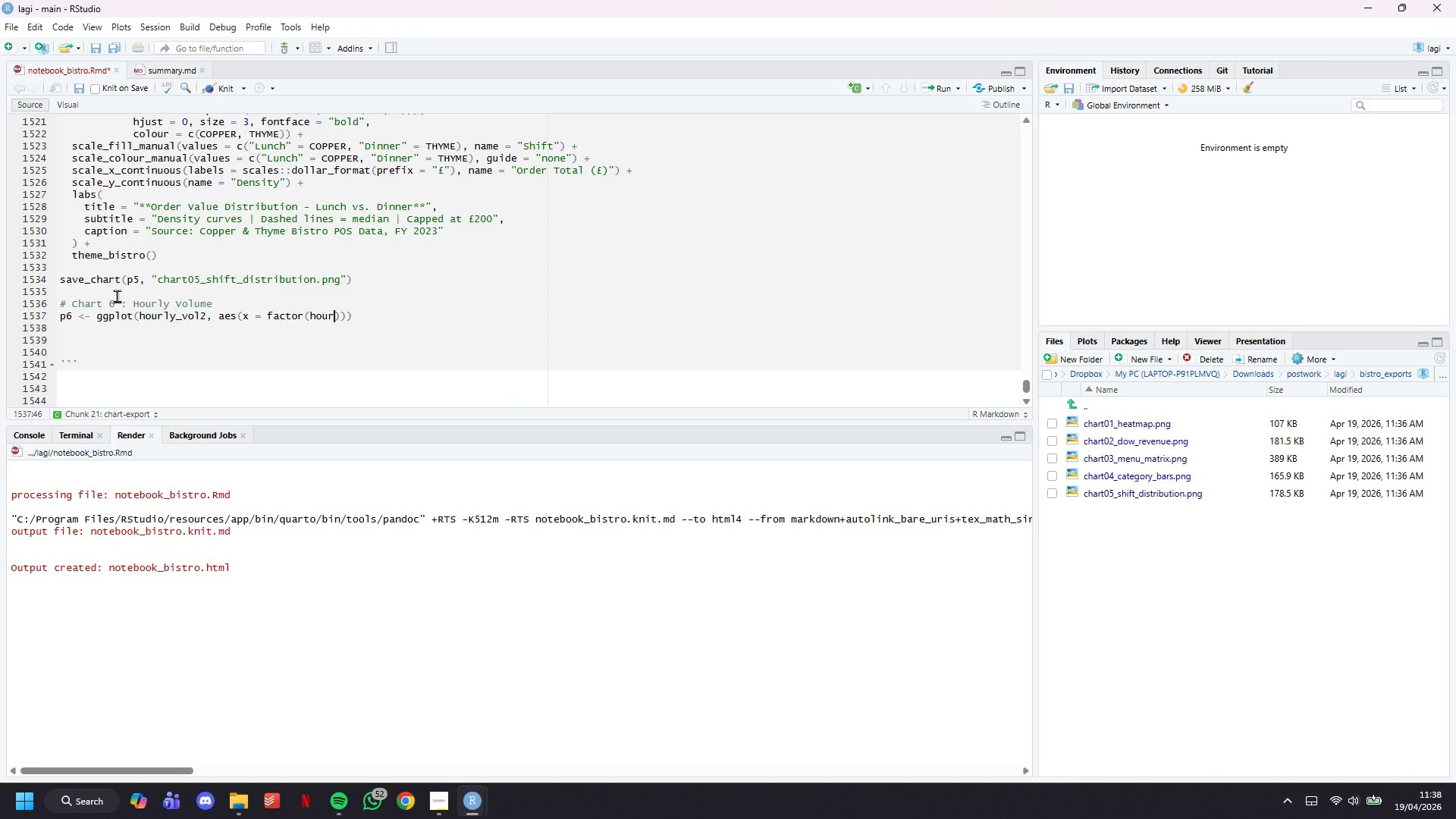 
key(ArrowRight)
 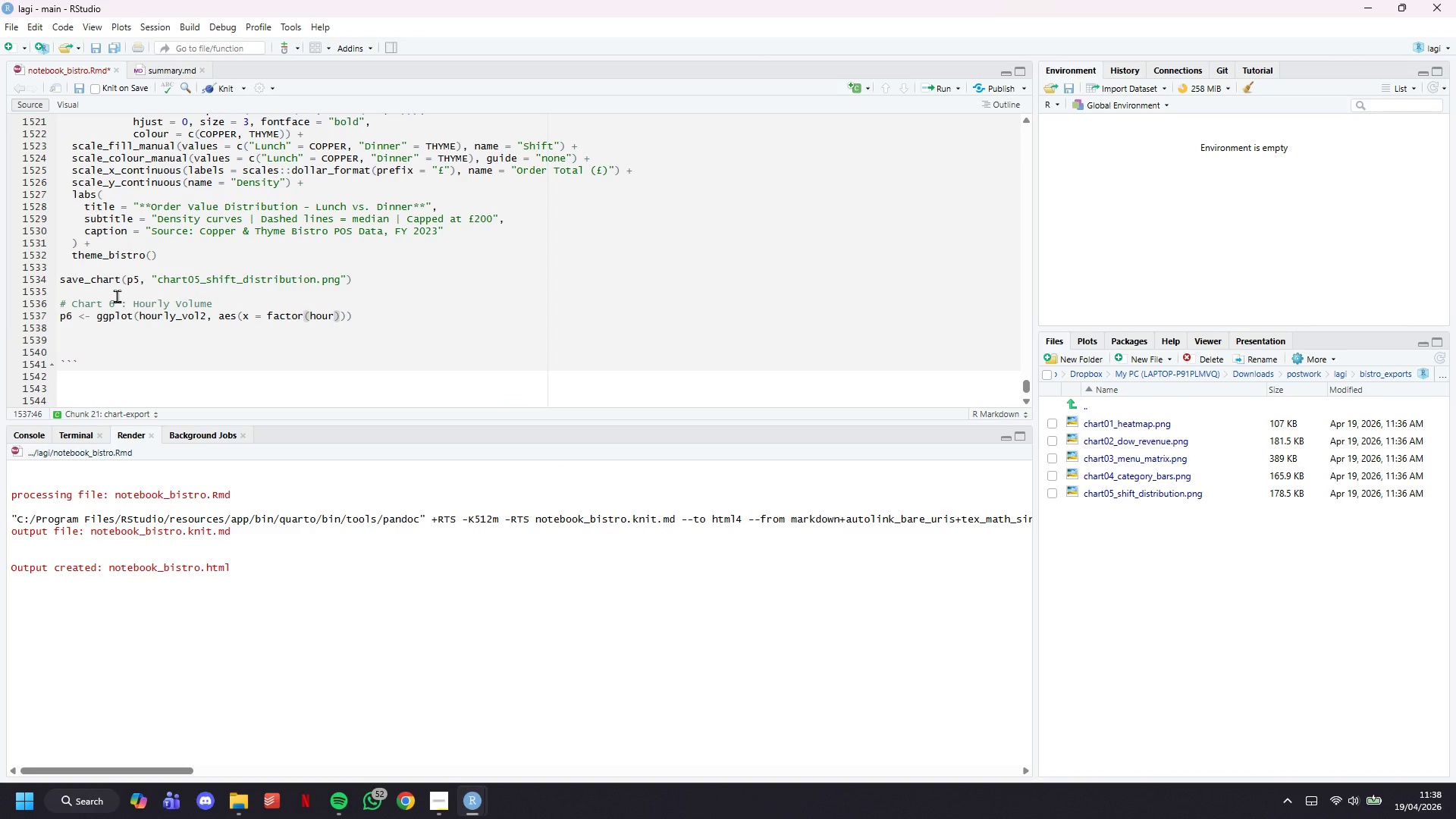 
key(ArrowRight)
 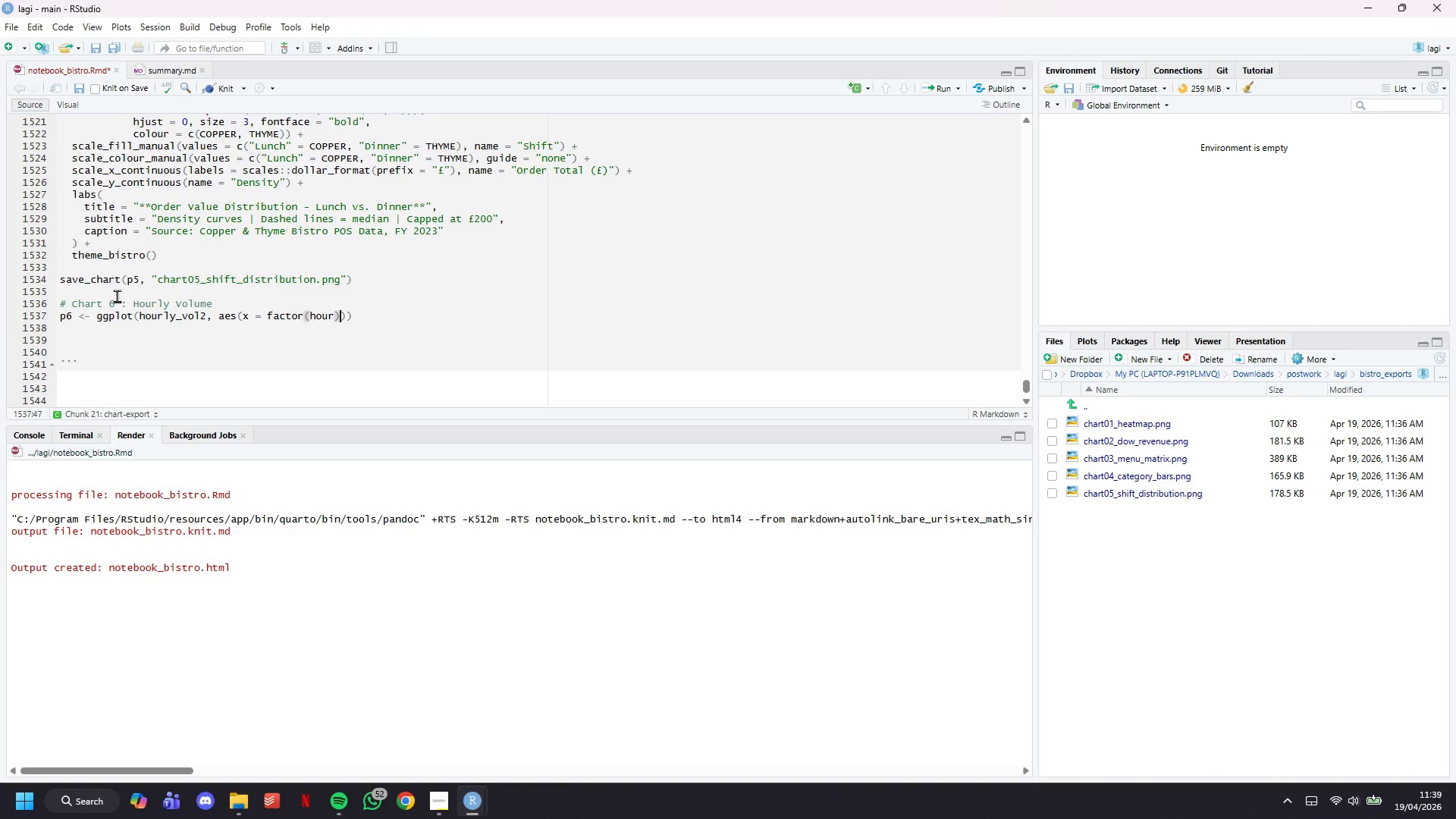 
wait(10.38)
 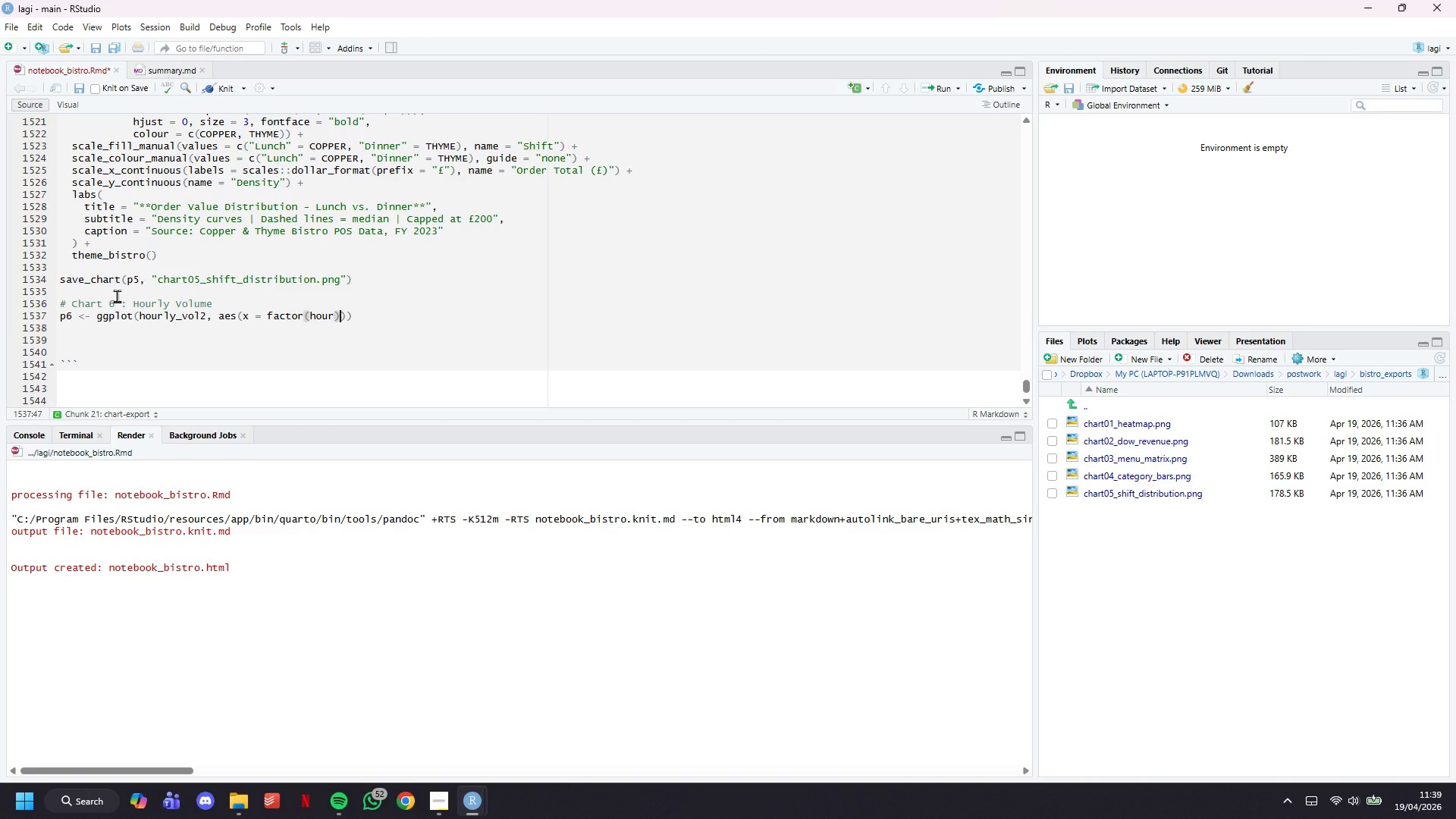 
type(, y = avg_daily_orders)
 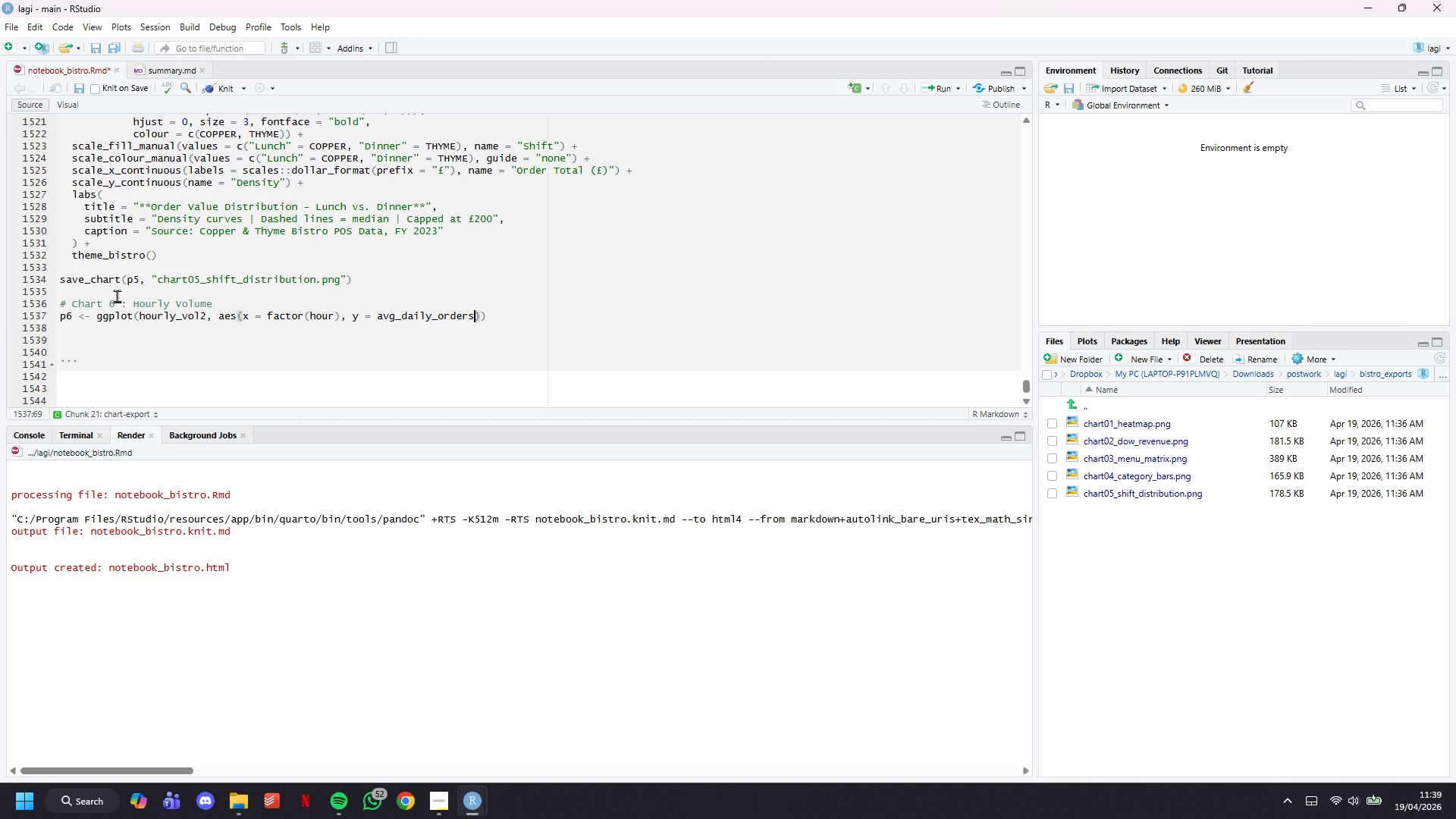 
wait(7.14)
 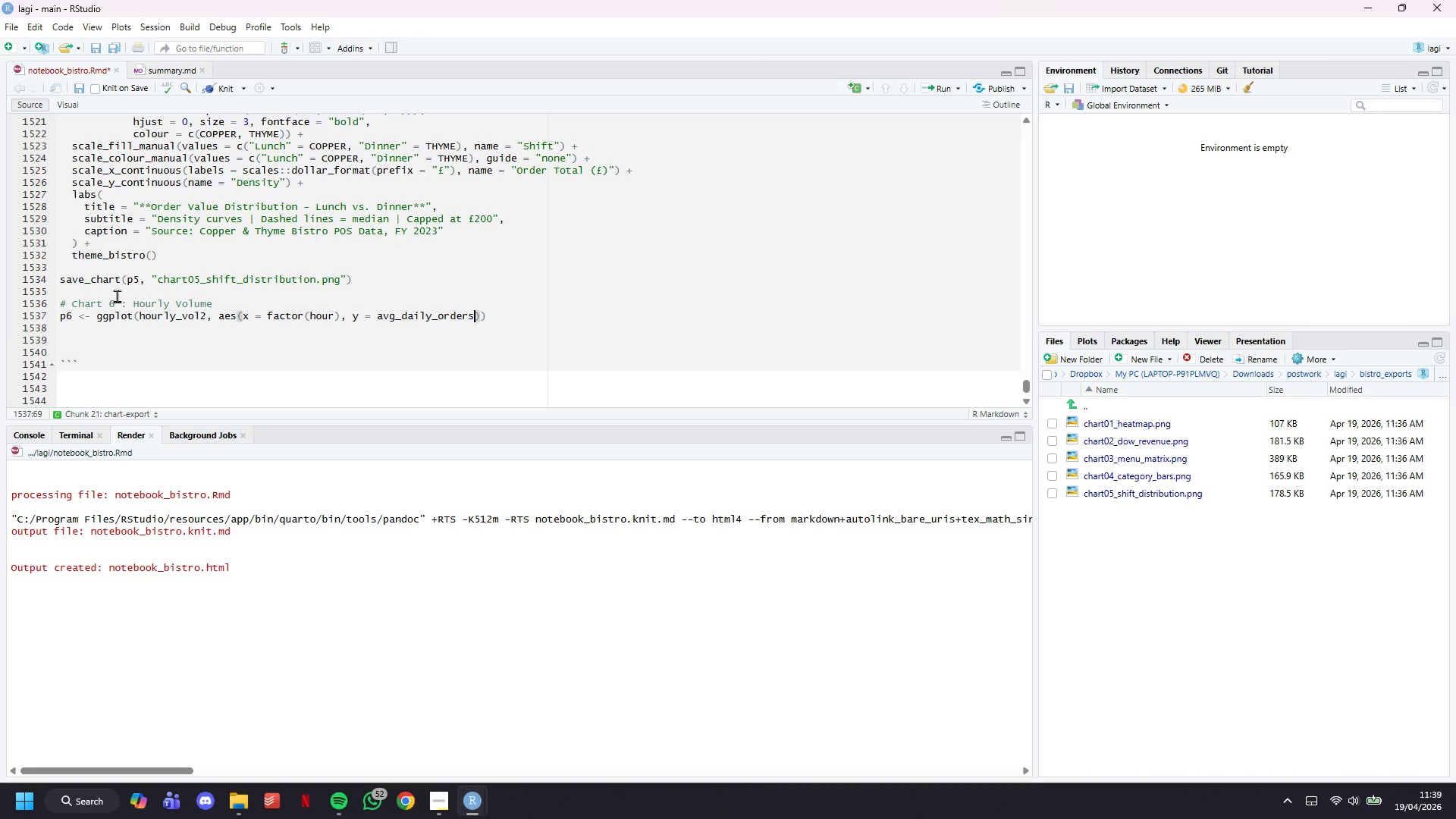 
key(Comma)
 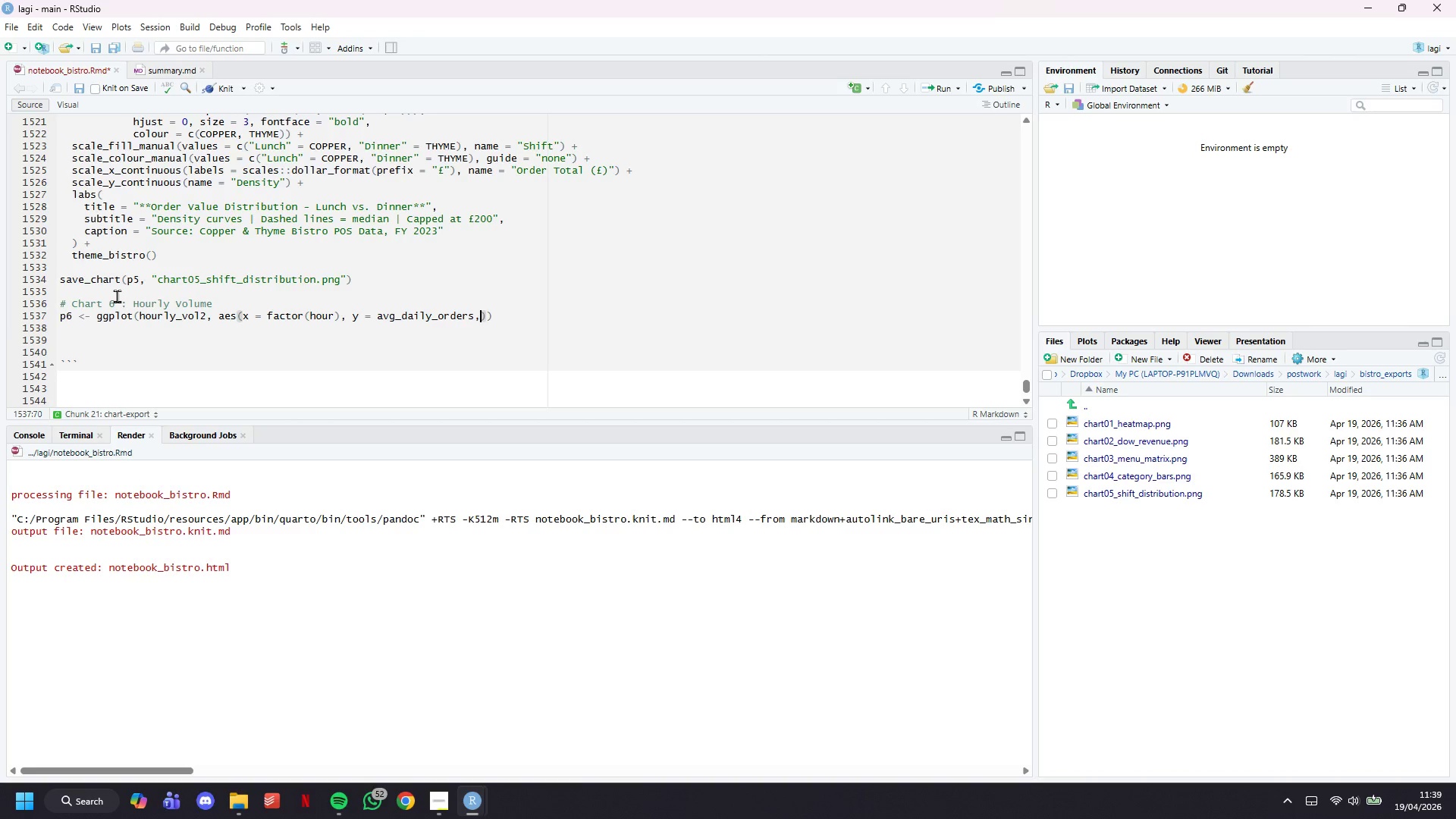 
key(Space)
 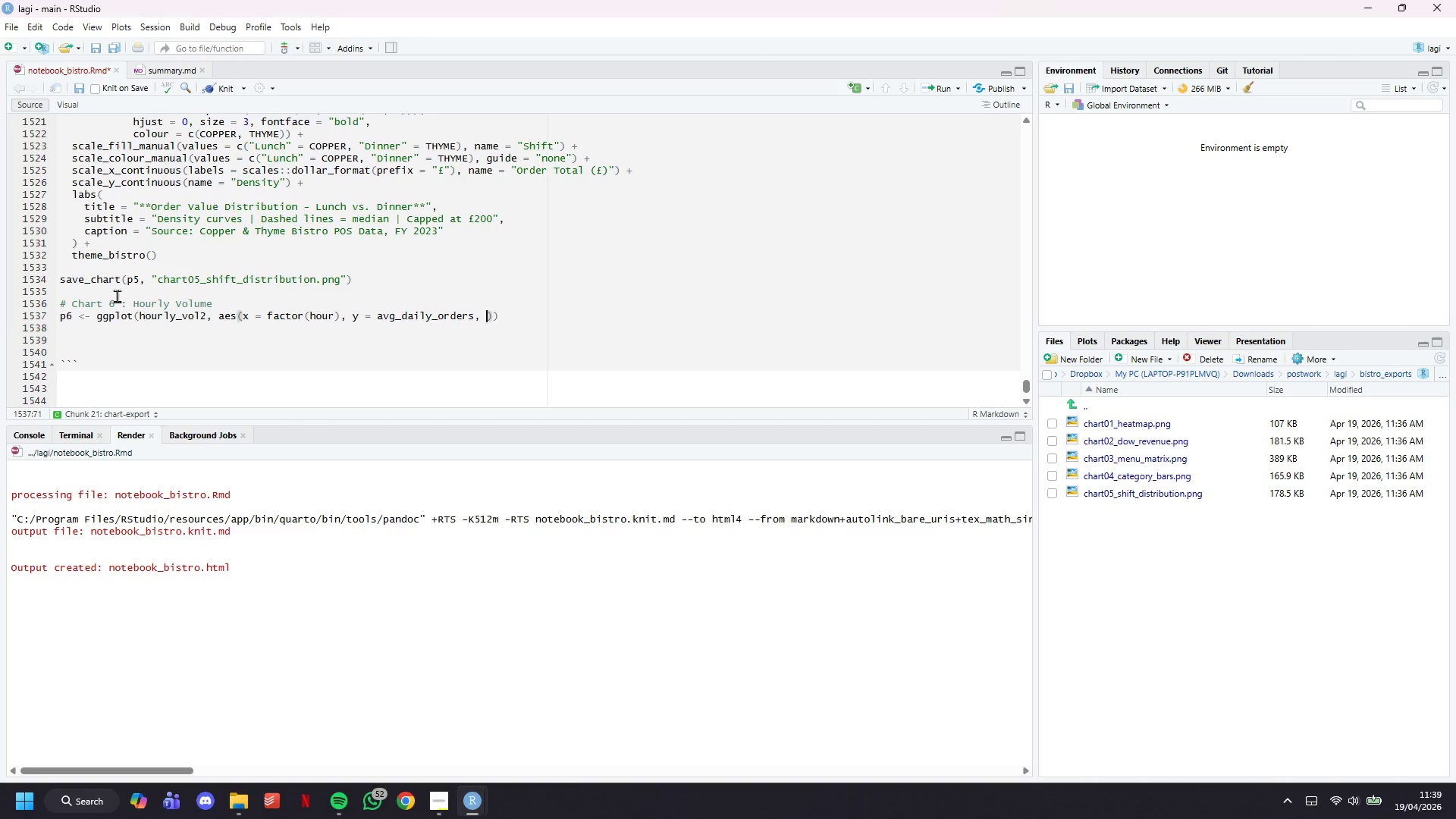 
key(F)
 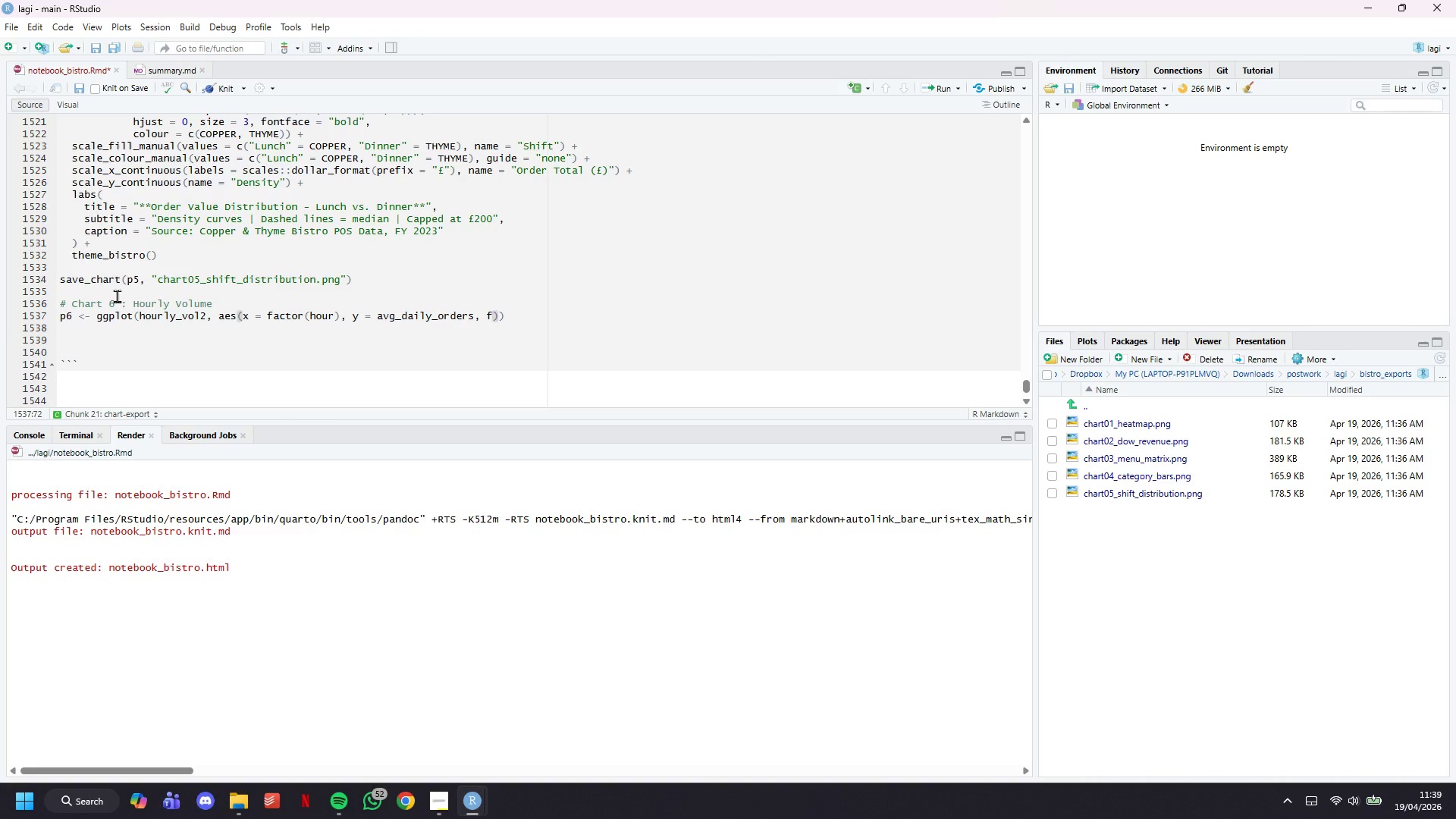 
wait(5.25)
 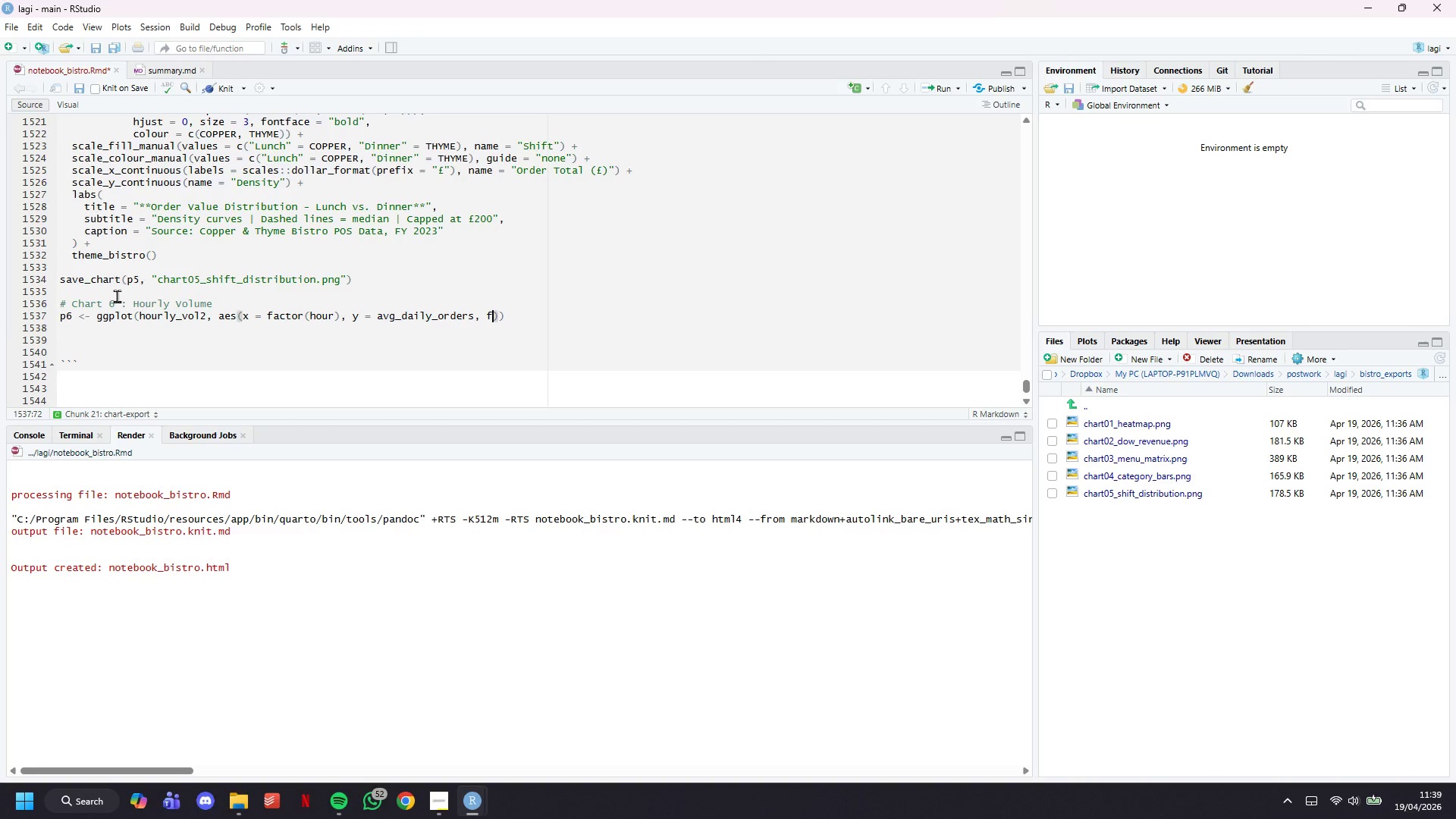 
type(ill = shift)
 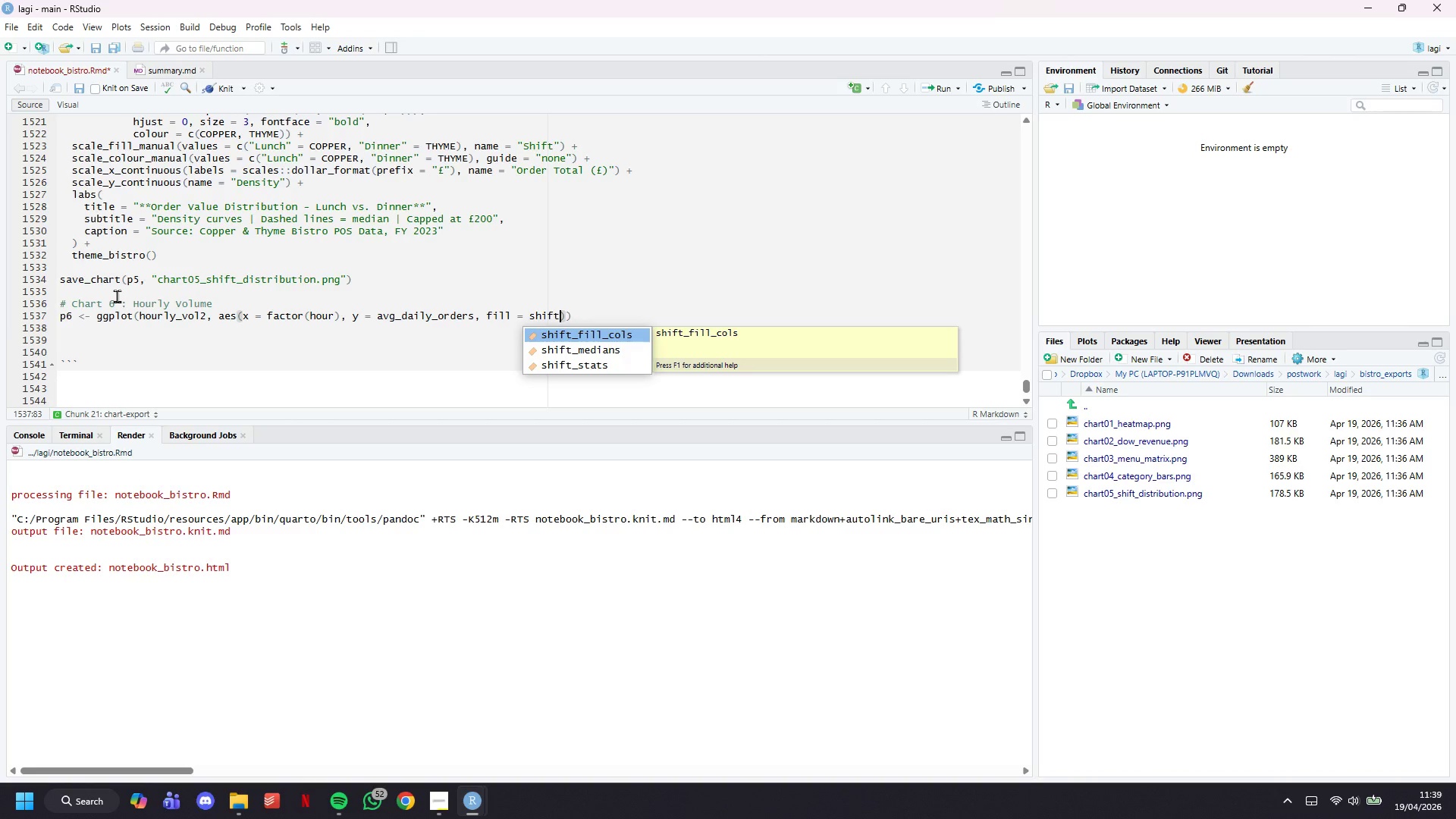 
key(ArrowRight)
 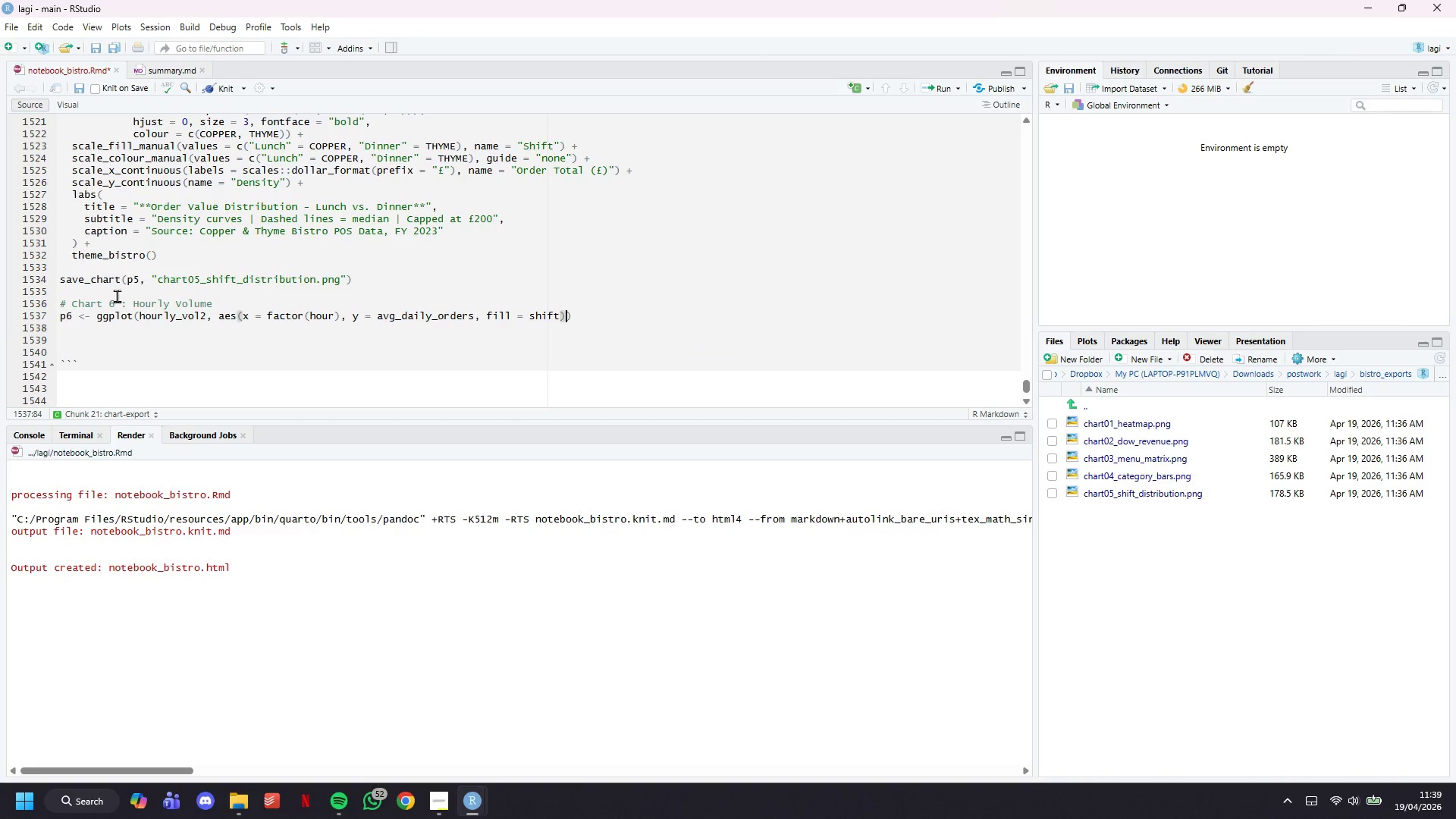 
key(ArrowRight)
 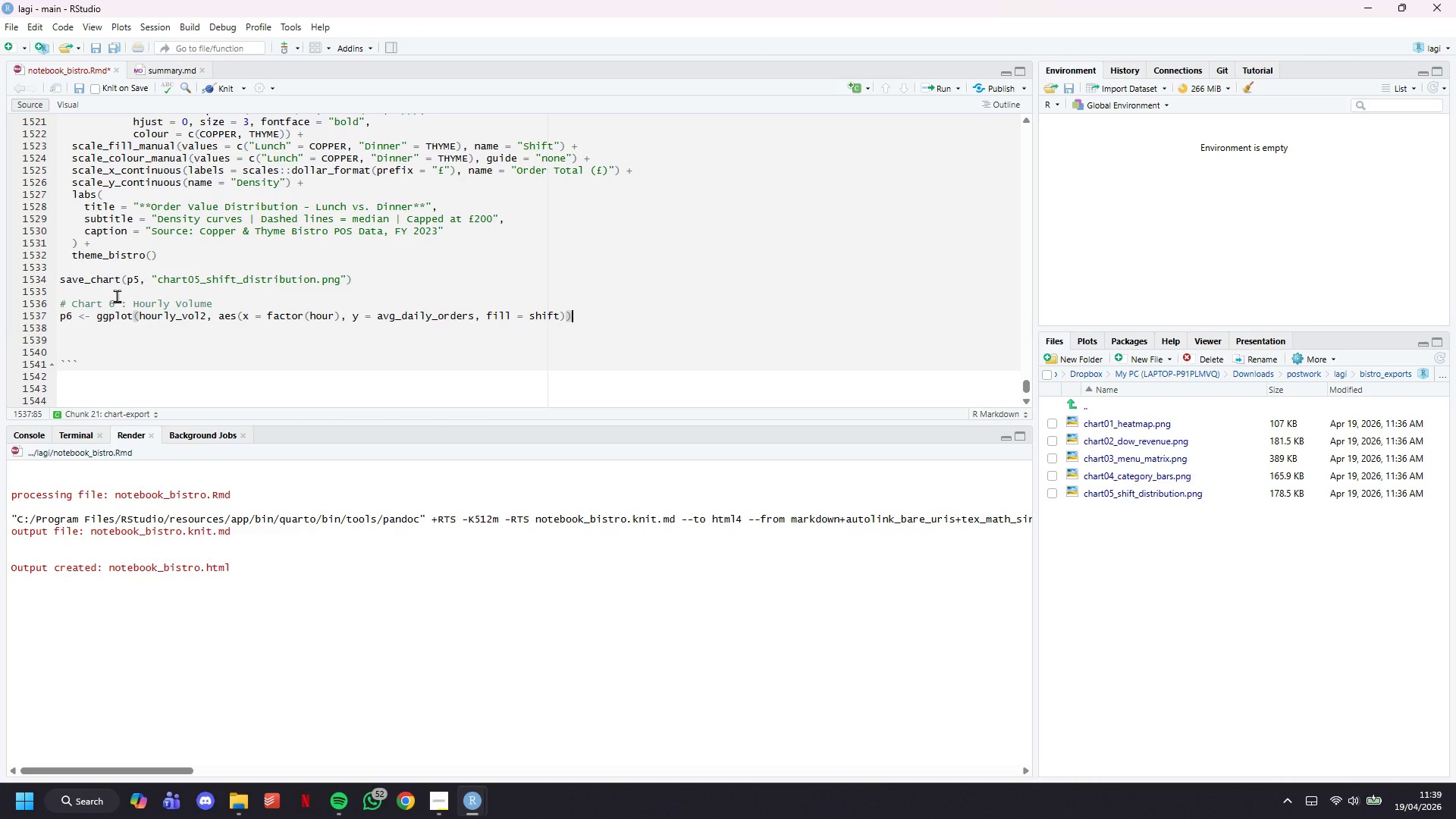 
key(Space)
 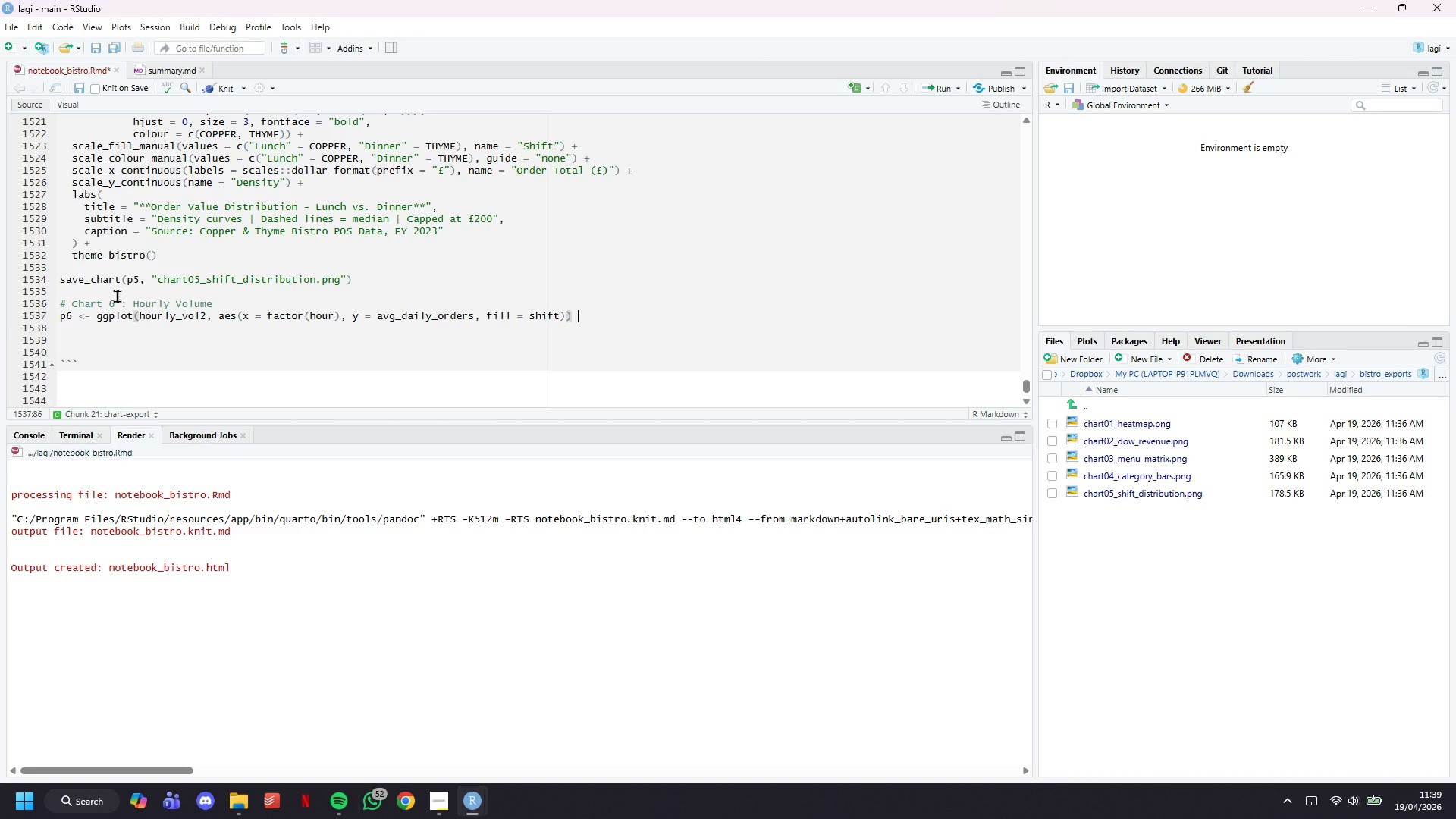 
key(Shift+Equal)
 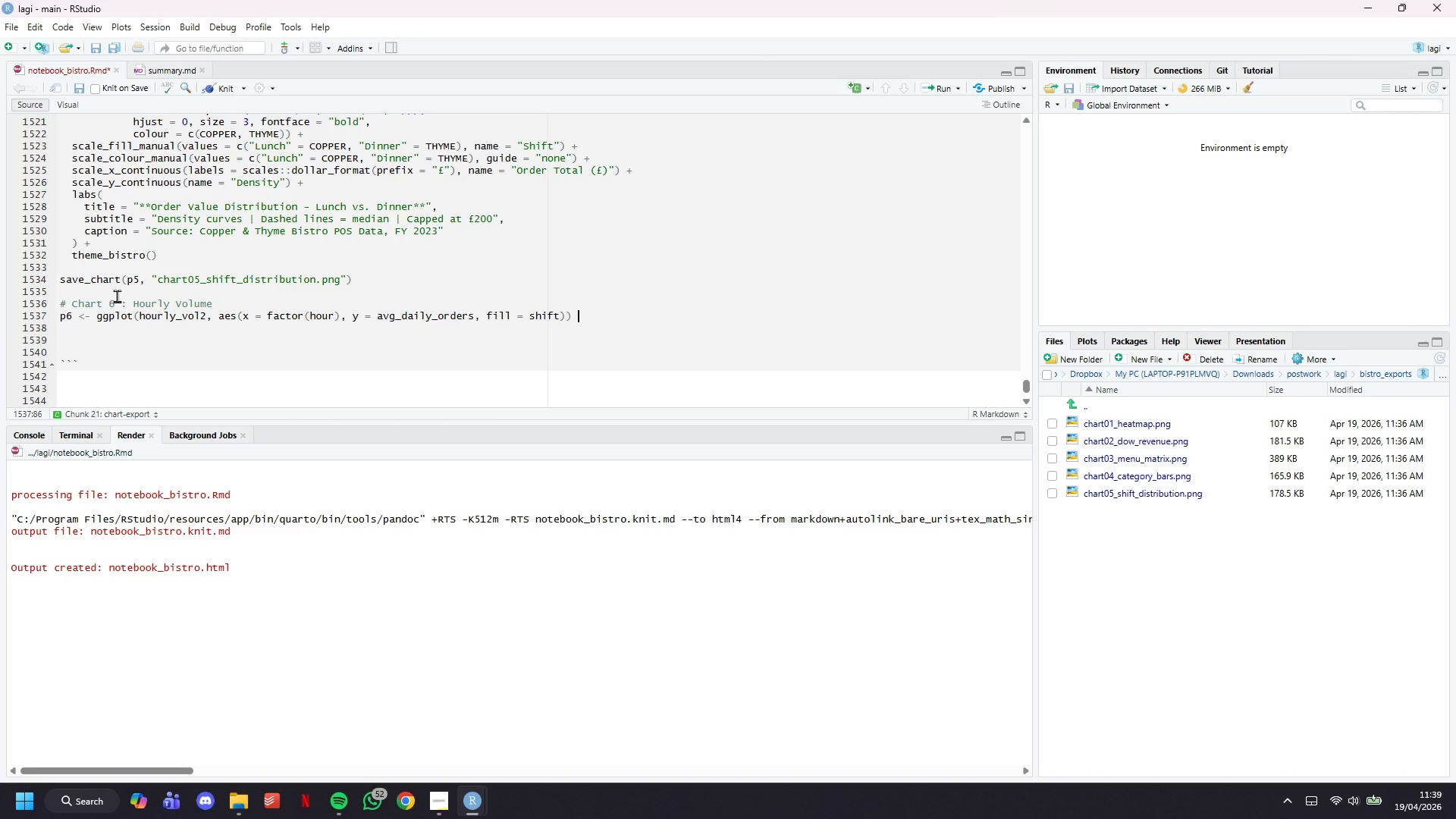 
key(Enter)
 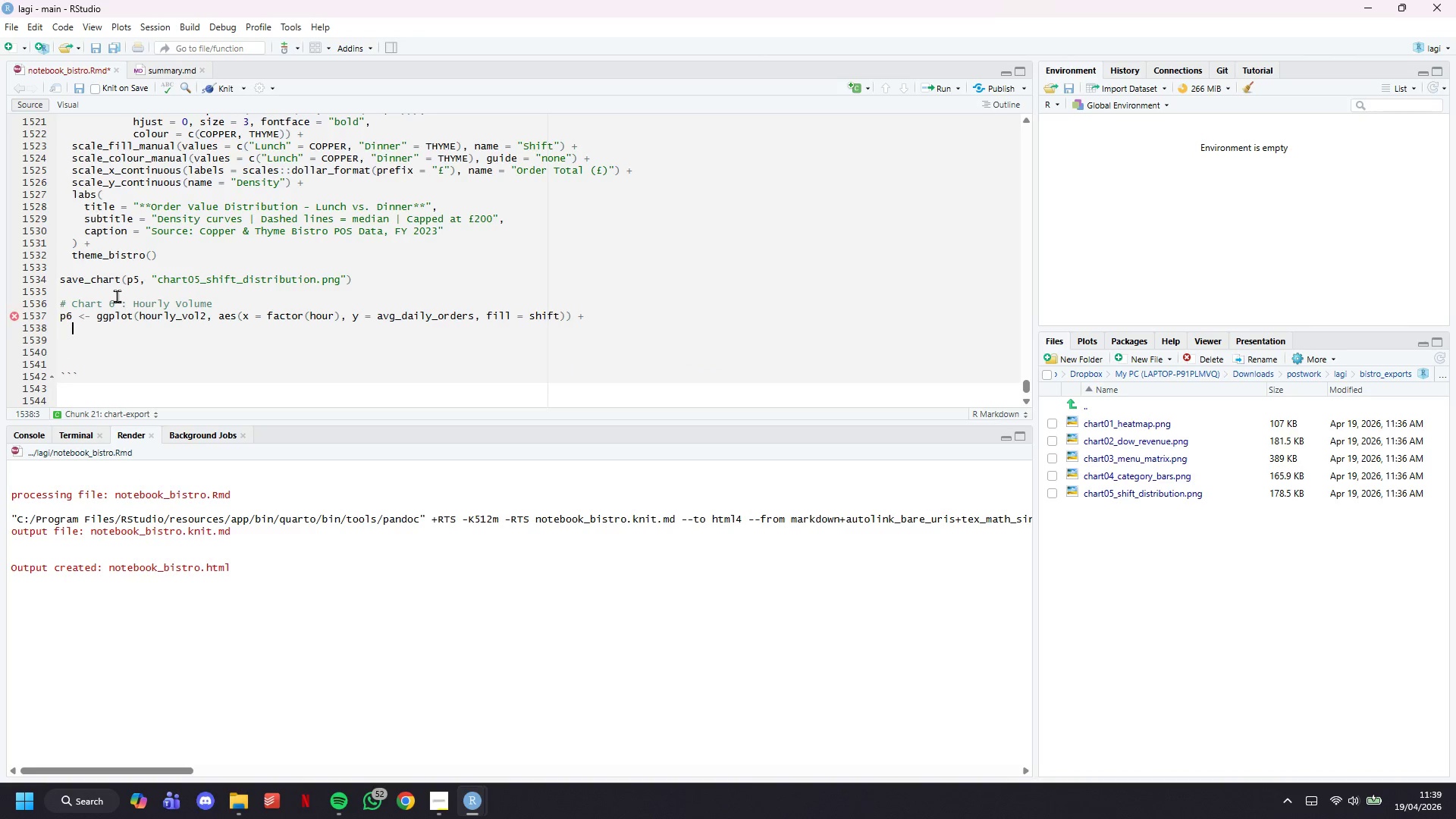 
type(geom_col()
 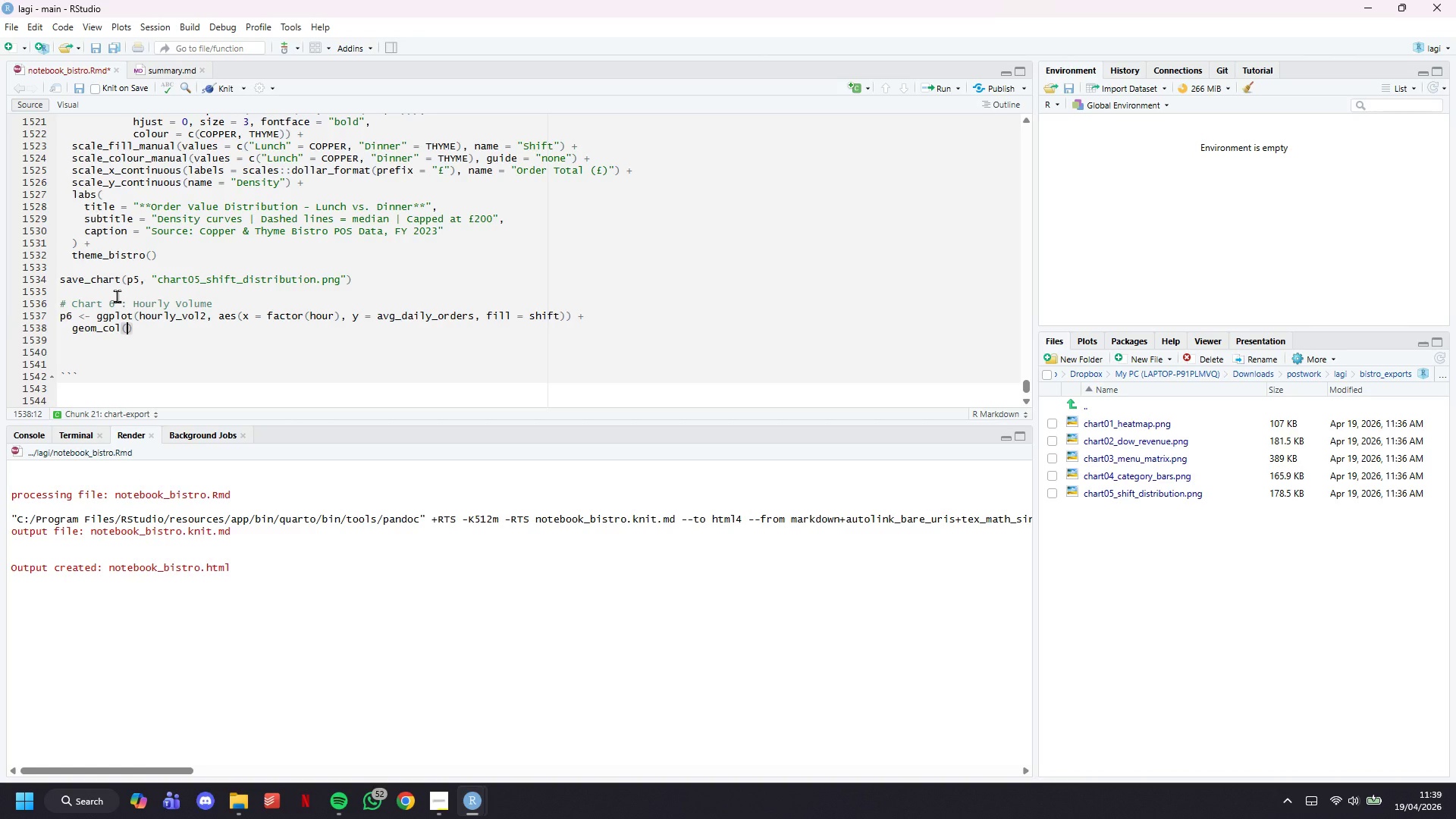 
type(width = 0.75, show.legend = TRUE)
 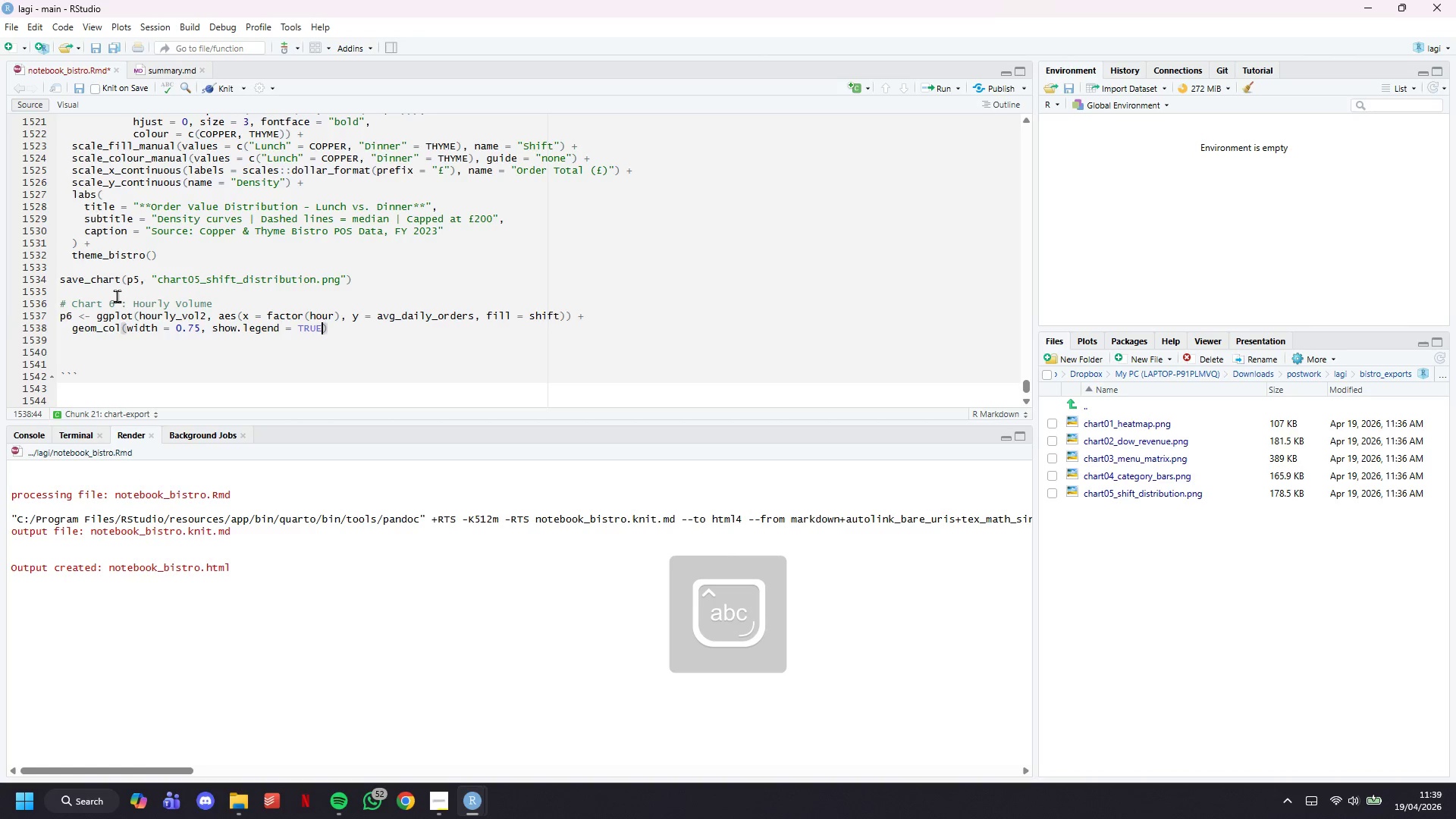 
key(ArrowRight)
 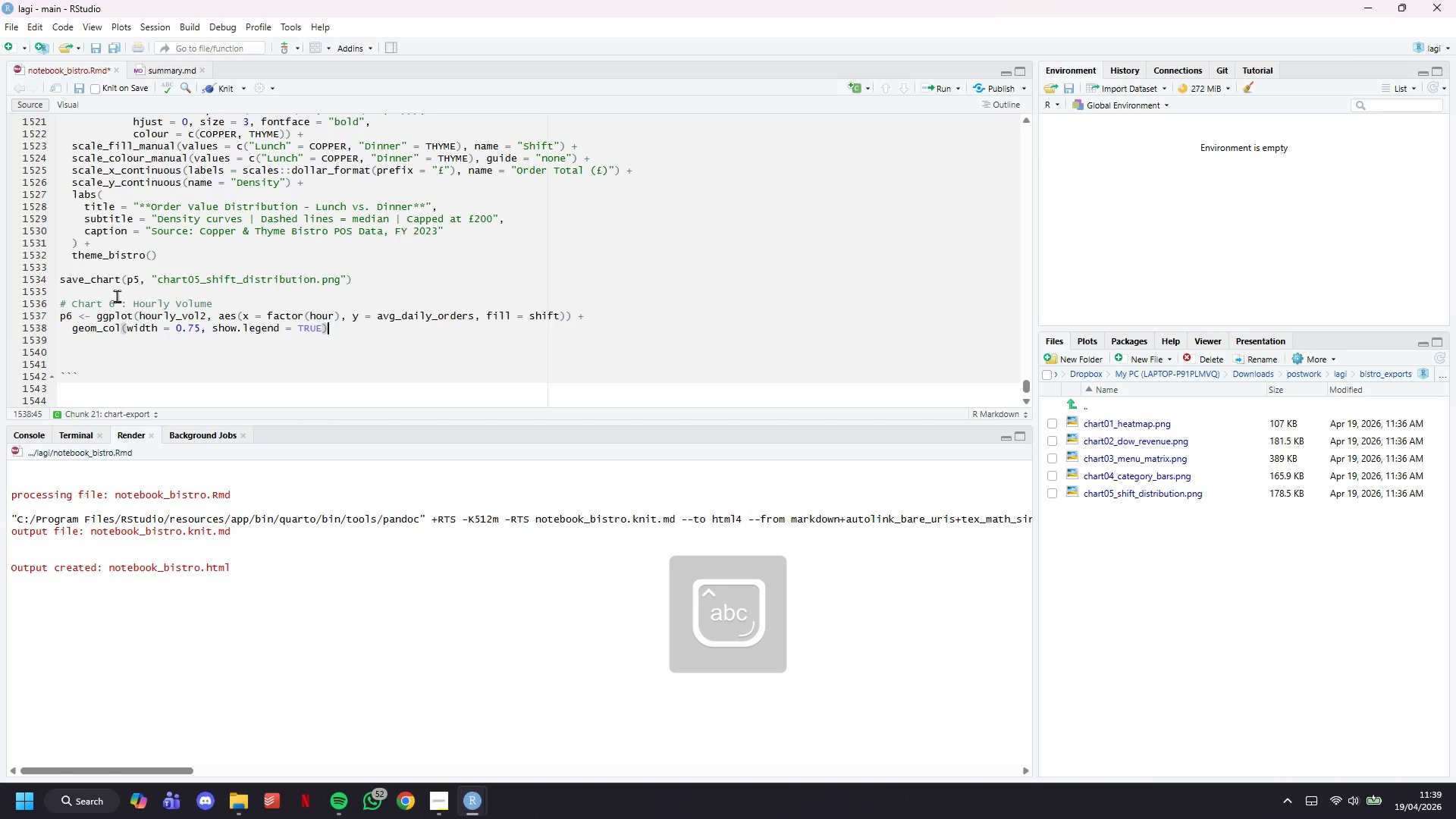 
key(Space)
 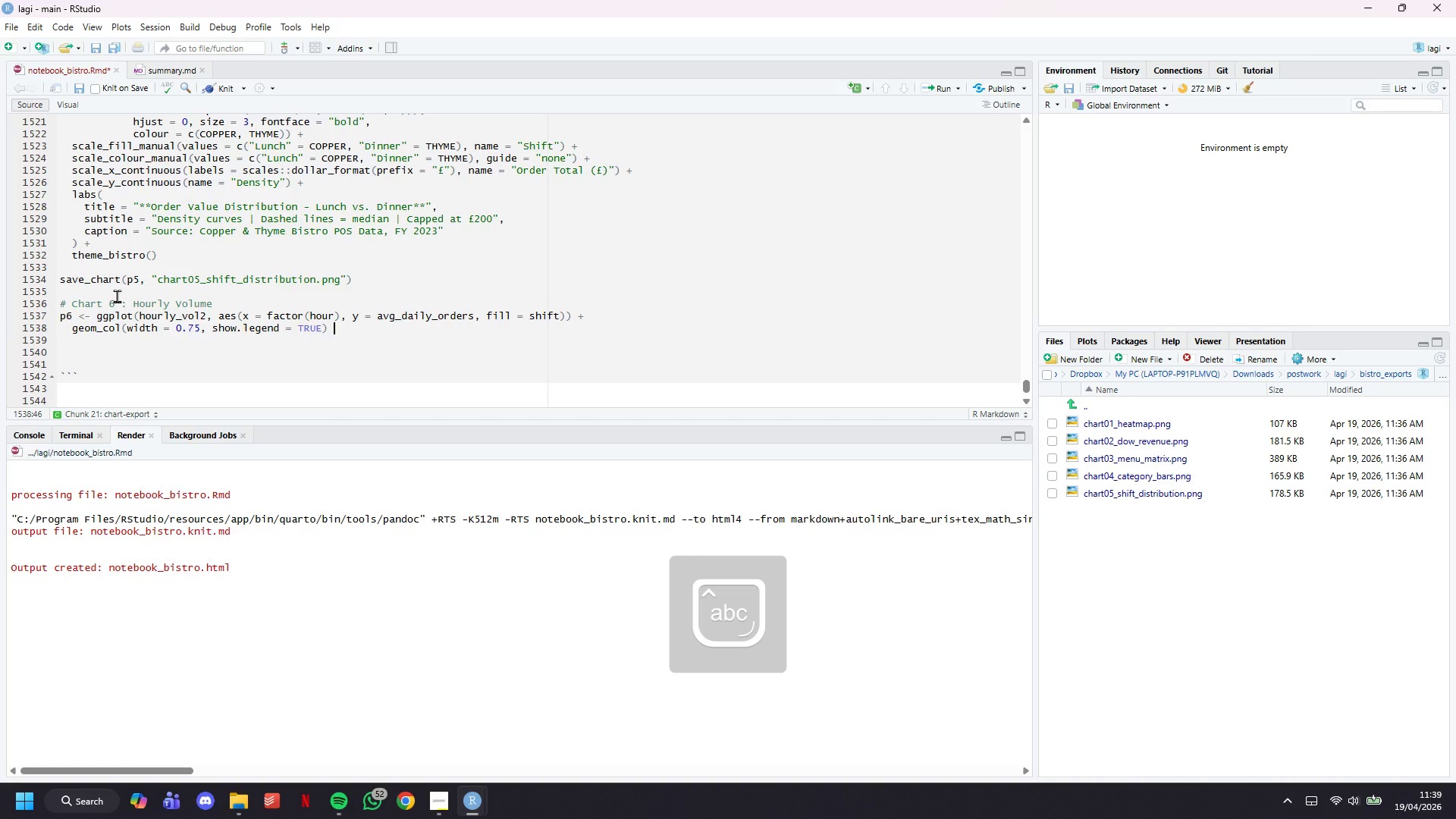 
key(Shift+Equal)
 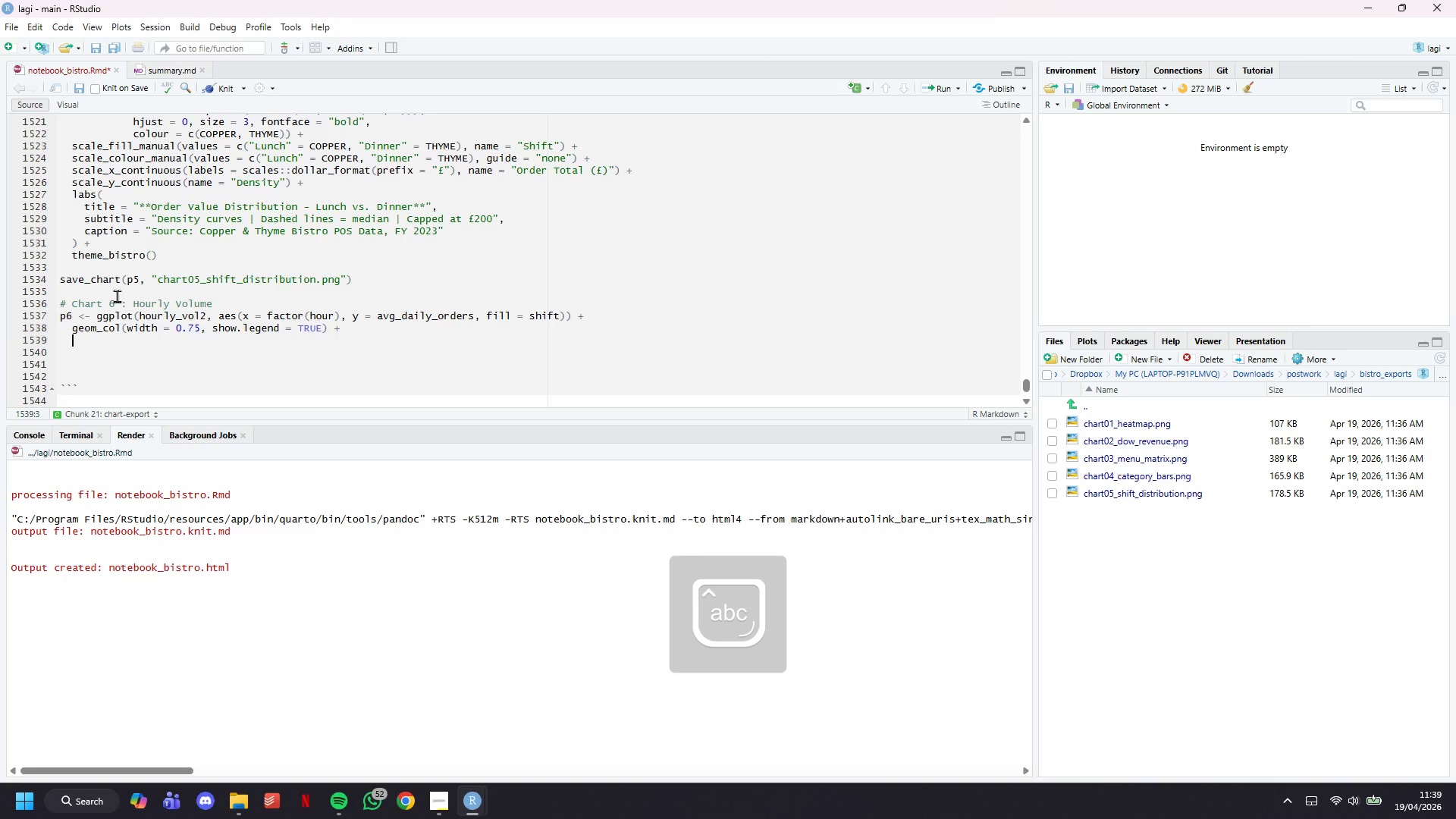 
key(Enter)
 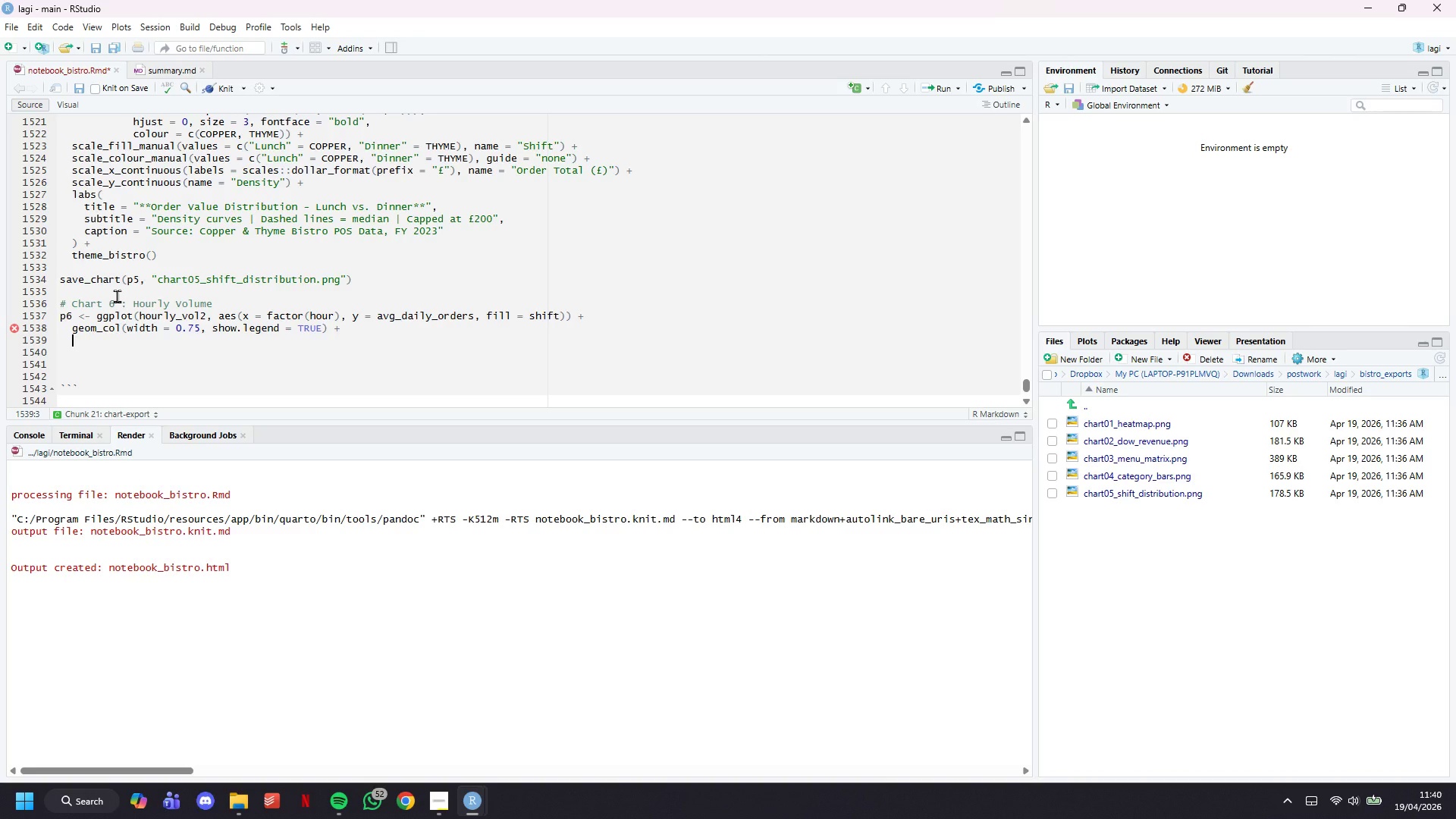 
wait(12.16)
 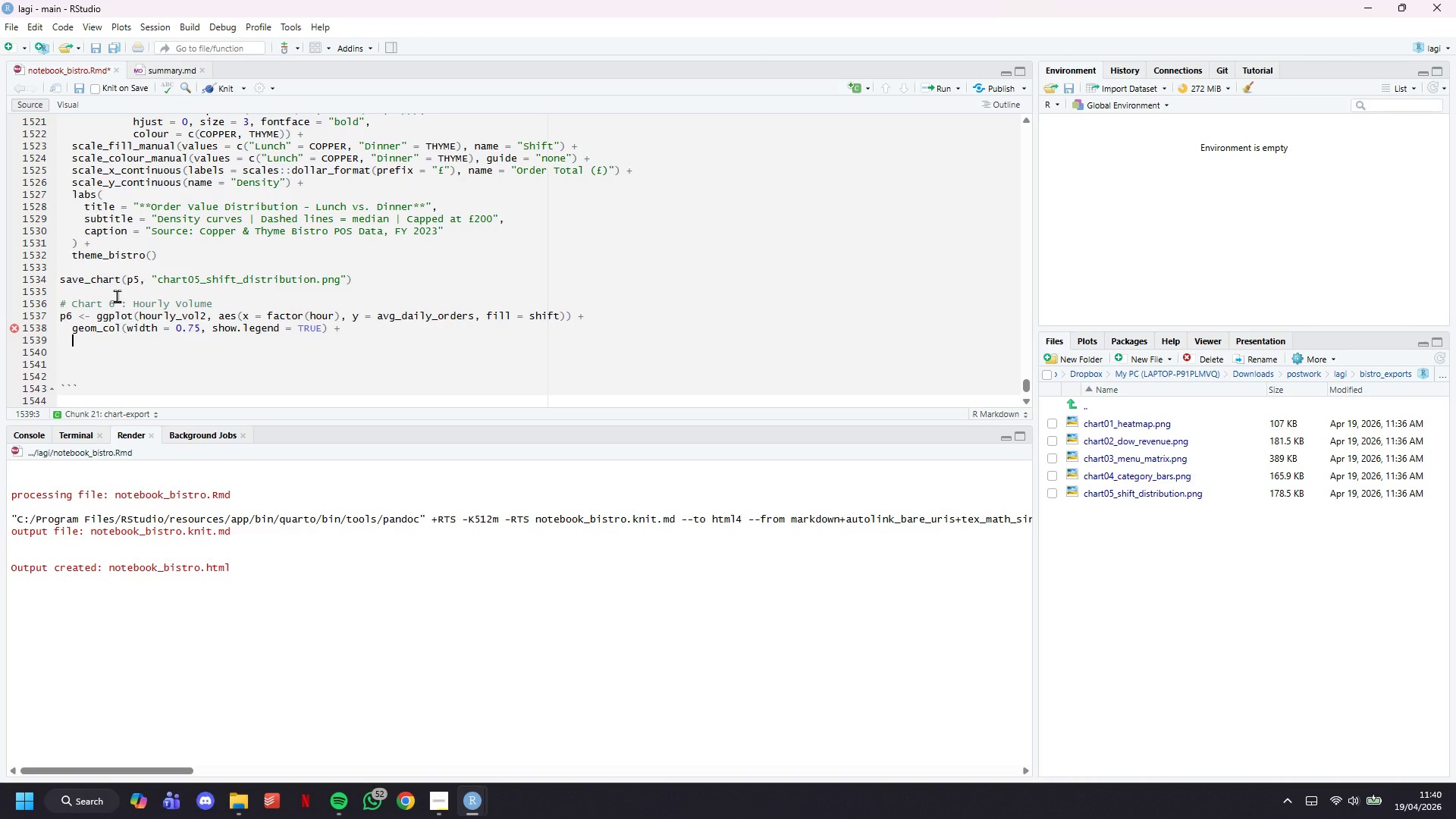 
type(geom_text(aes(label = round(avg_daily_orders, 0)
 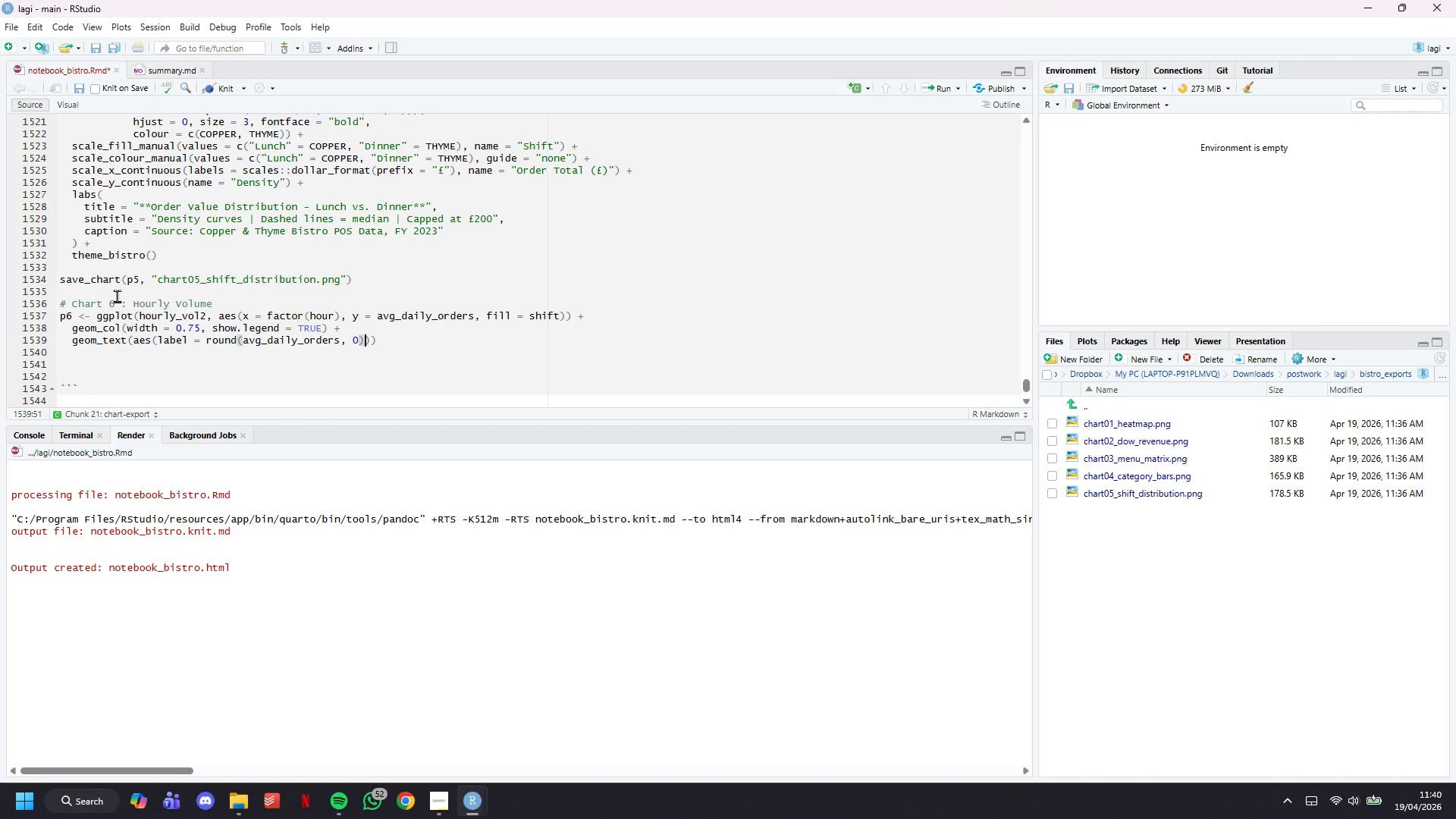 
 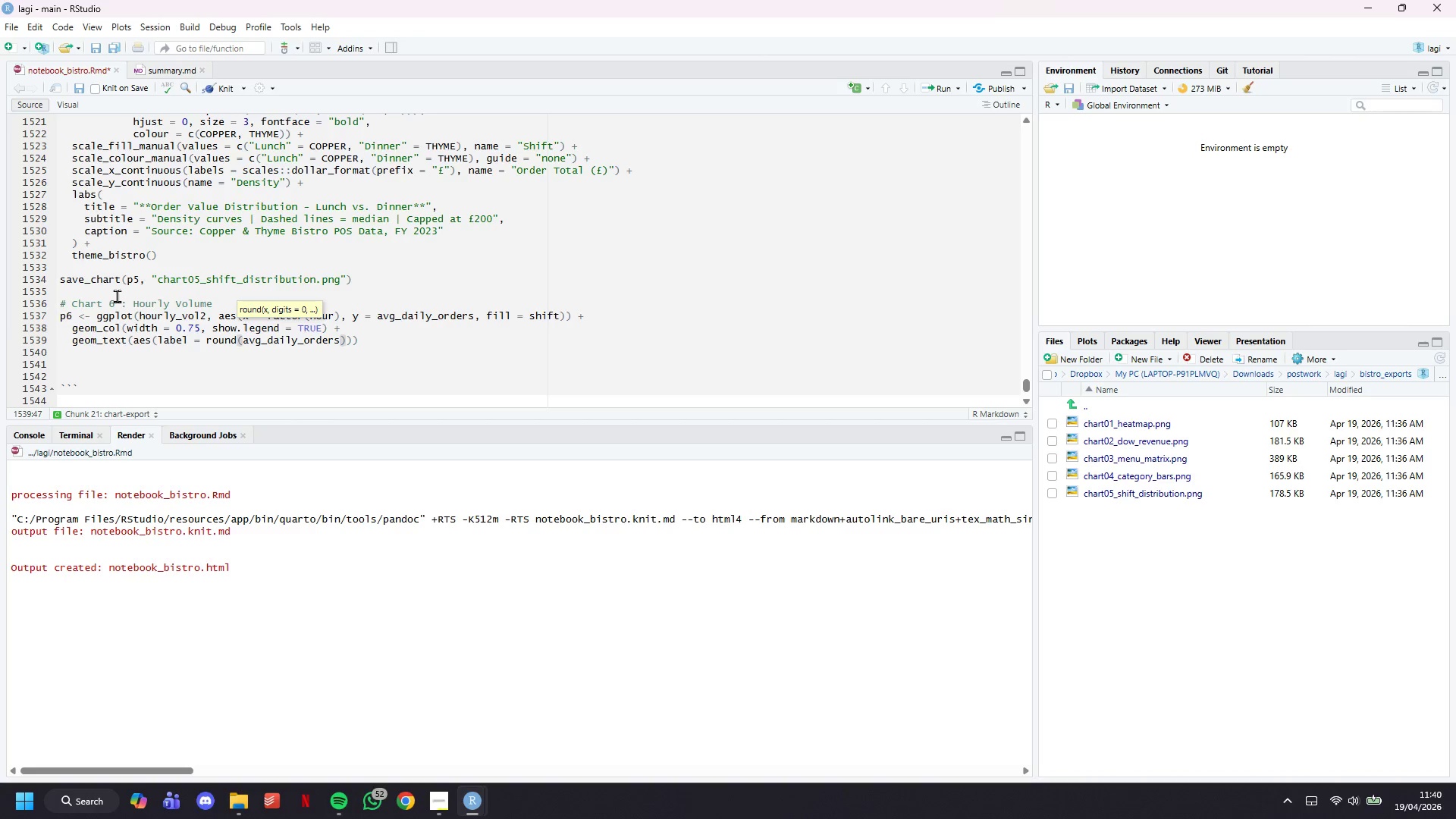 
key(ArrowRight)
 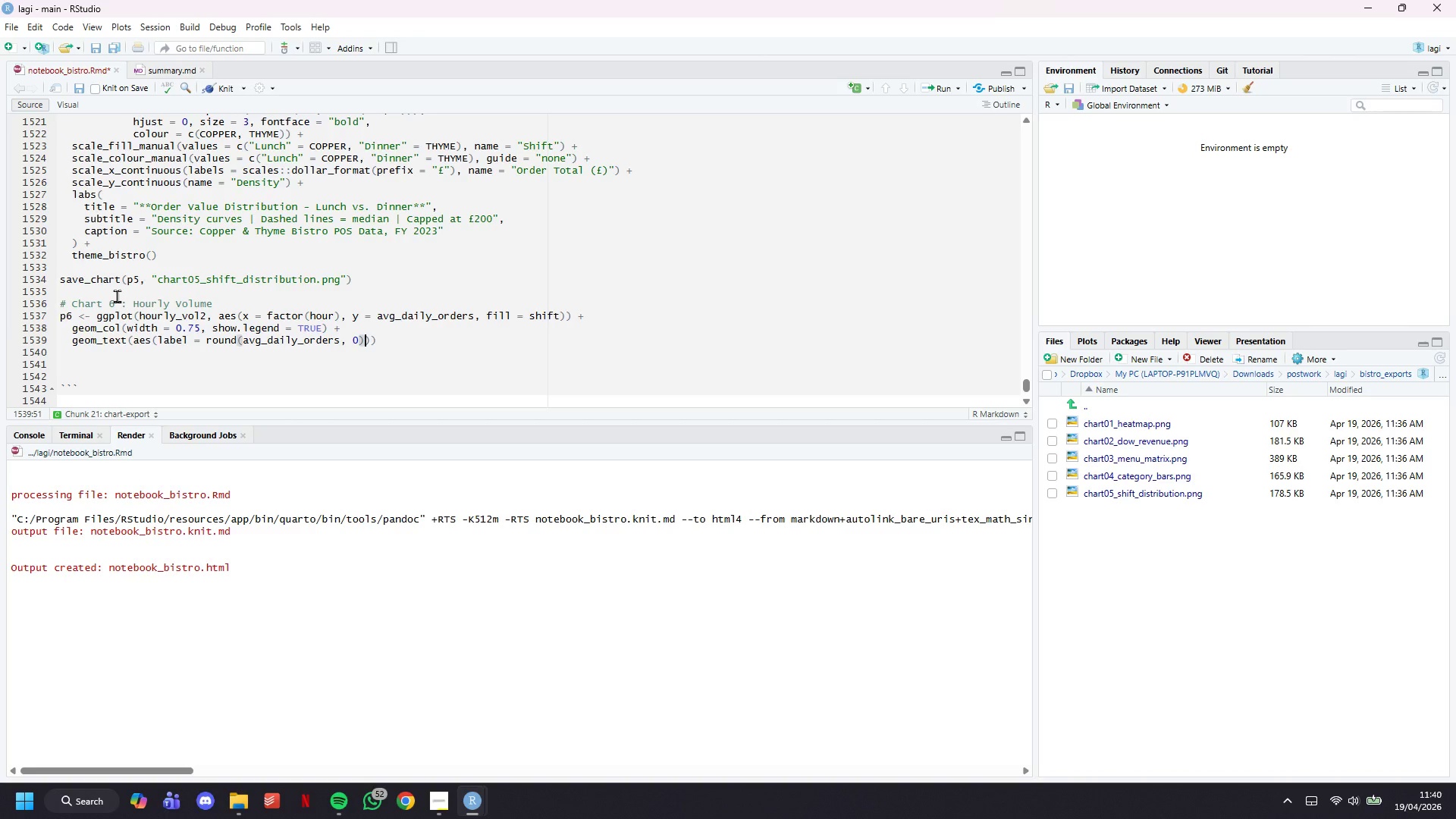 
key(ArrowRight)
 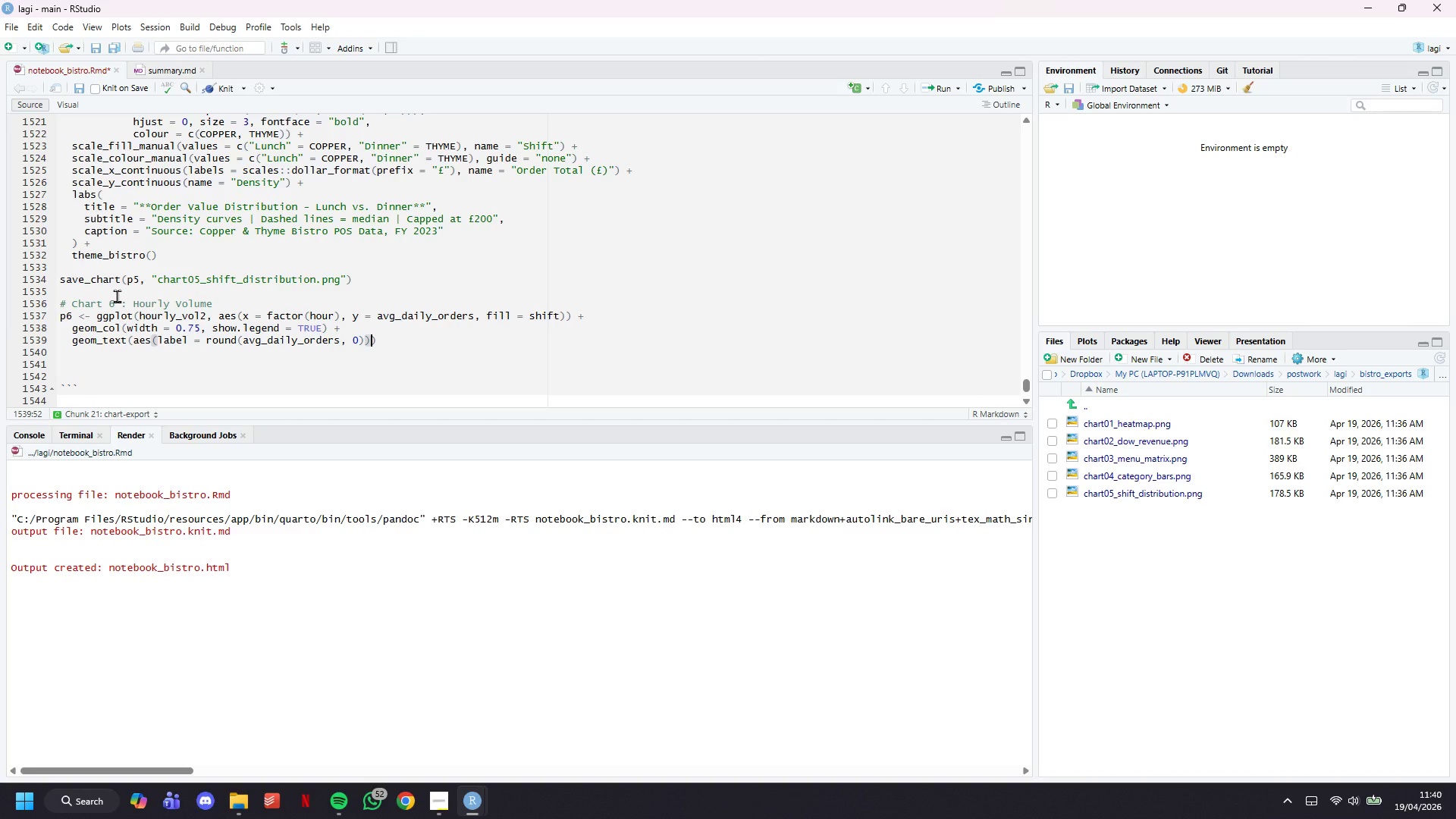 
type(, vjust = -0.4, size = 2.8, colour = SLATE)
 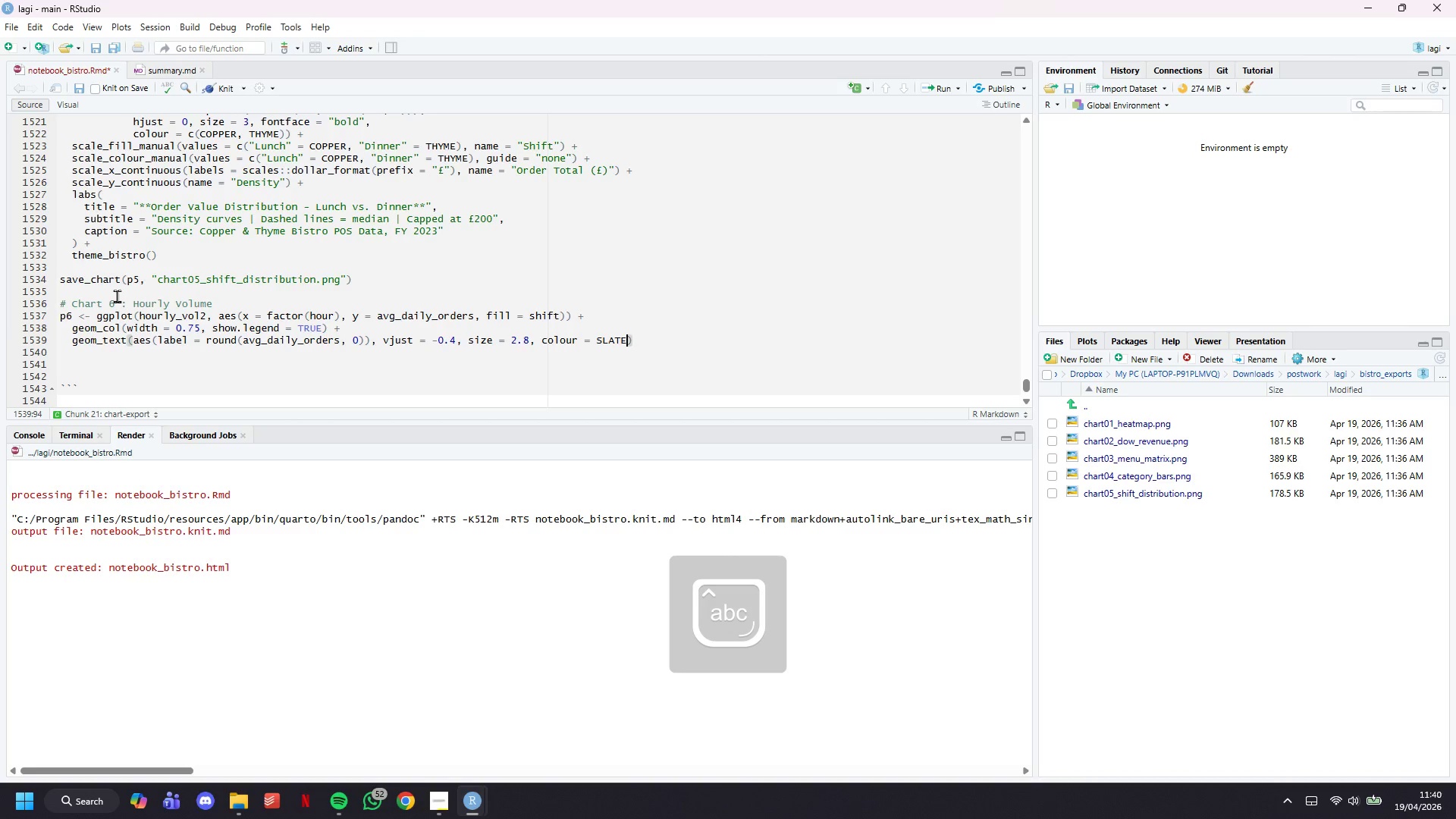 
key(ArrowRight)
 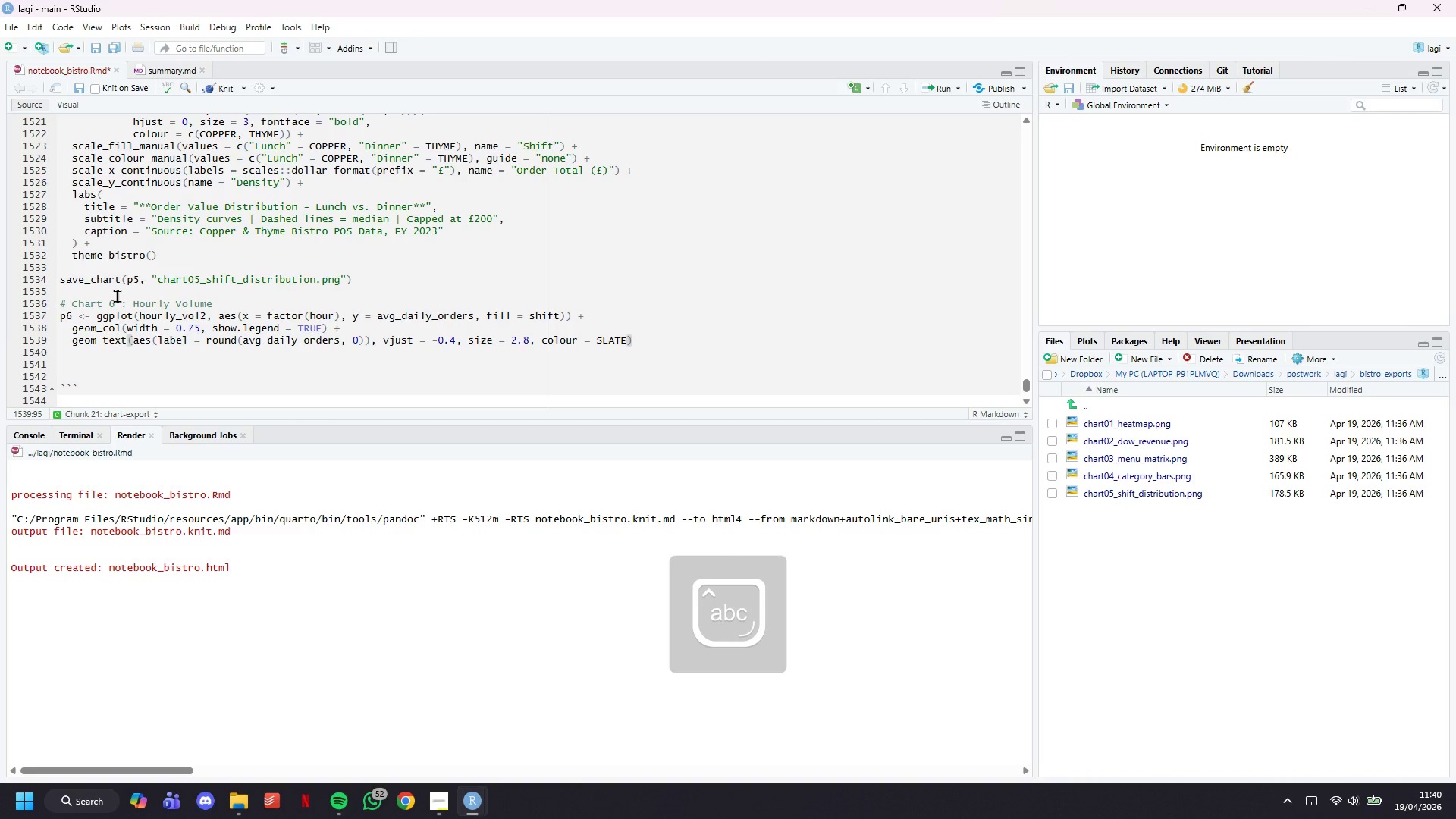 
key(Space)
 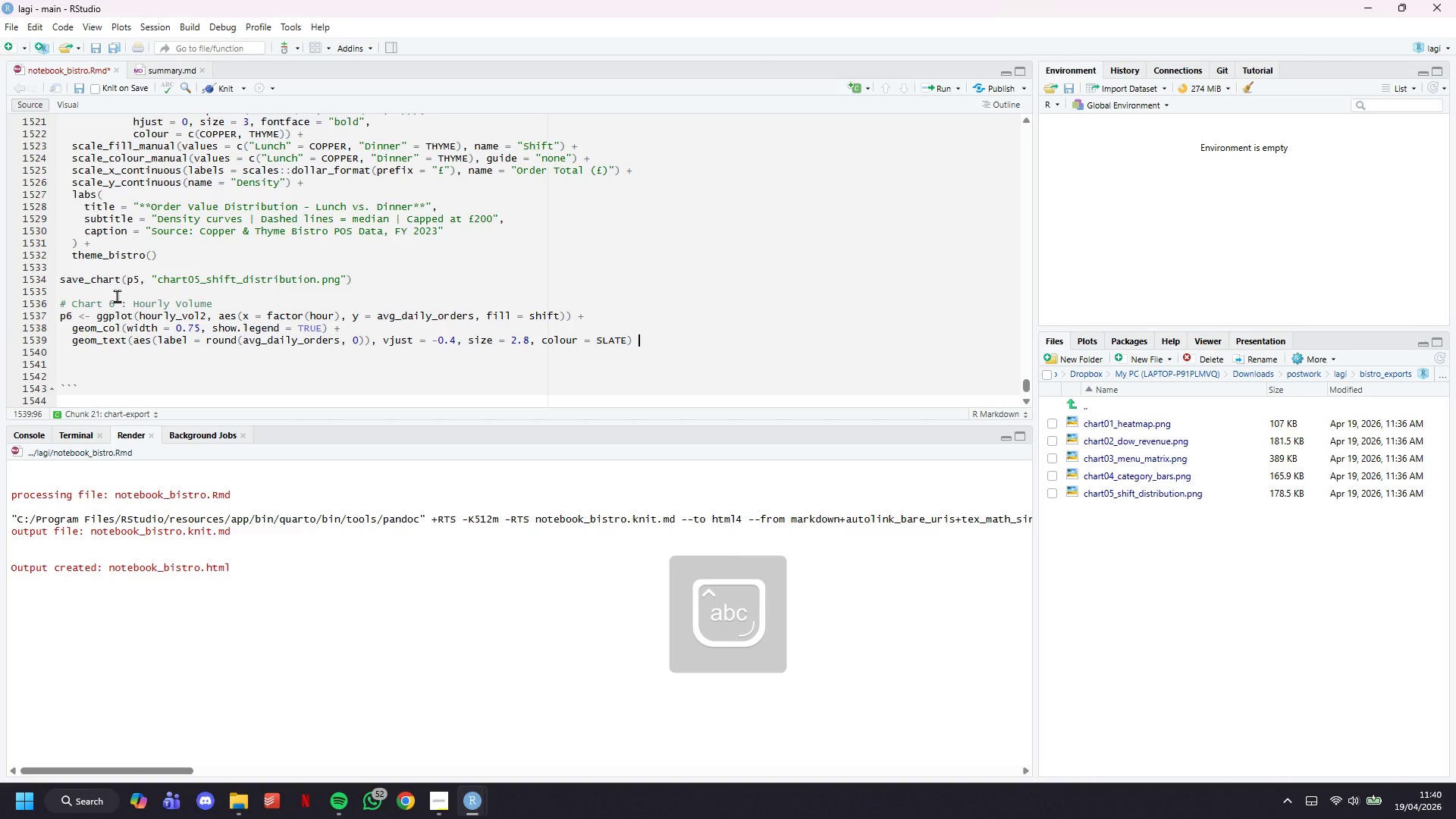 
key(Shift+Equal)
 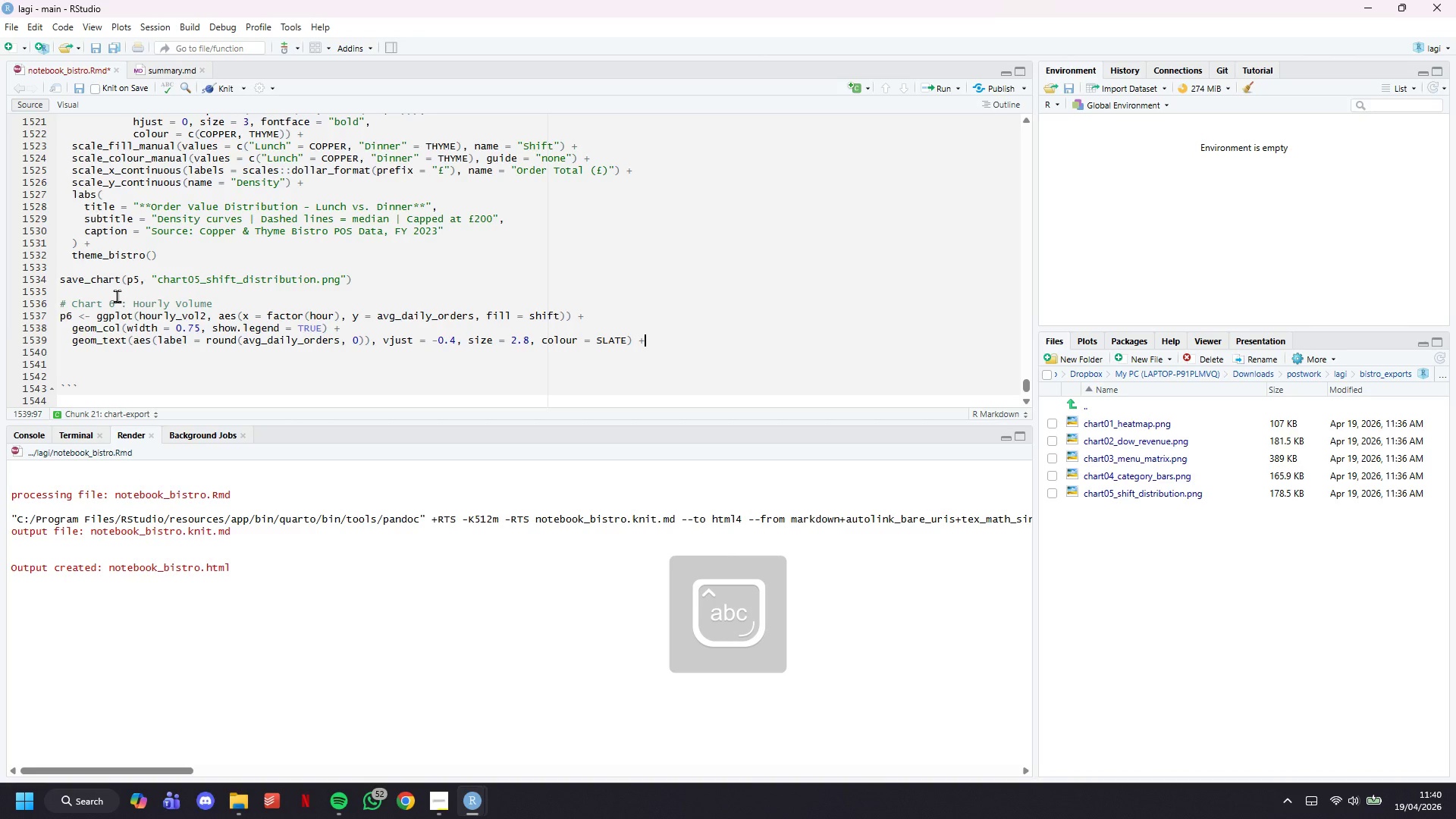 
key(Enter)
 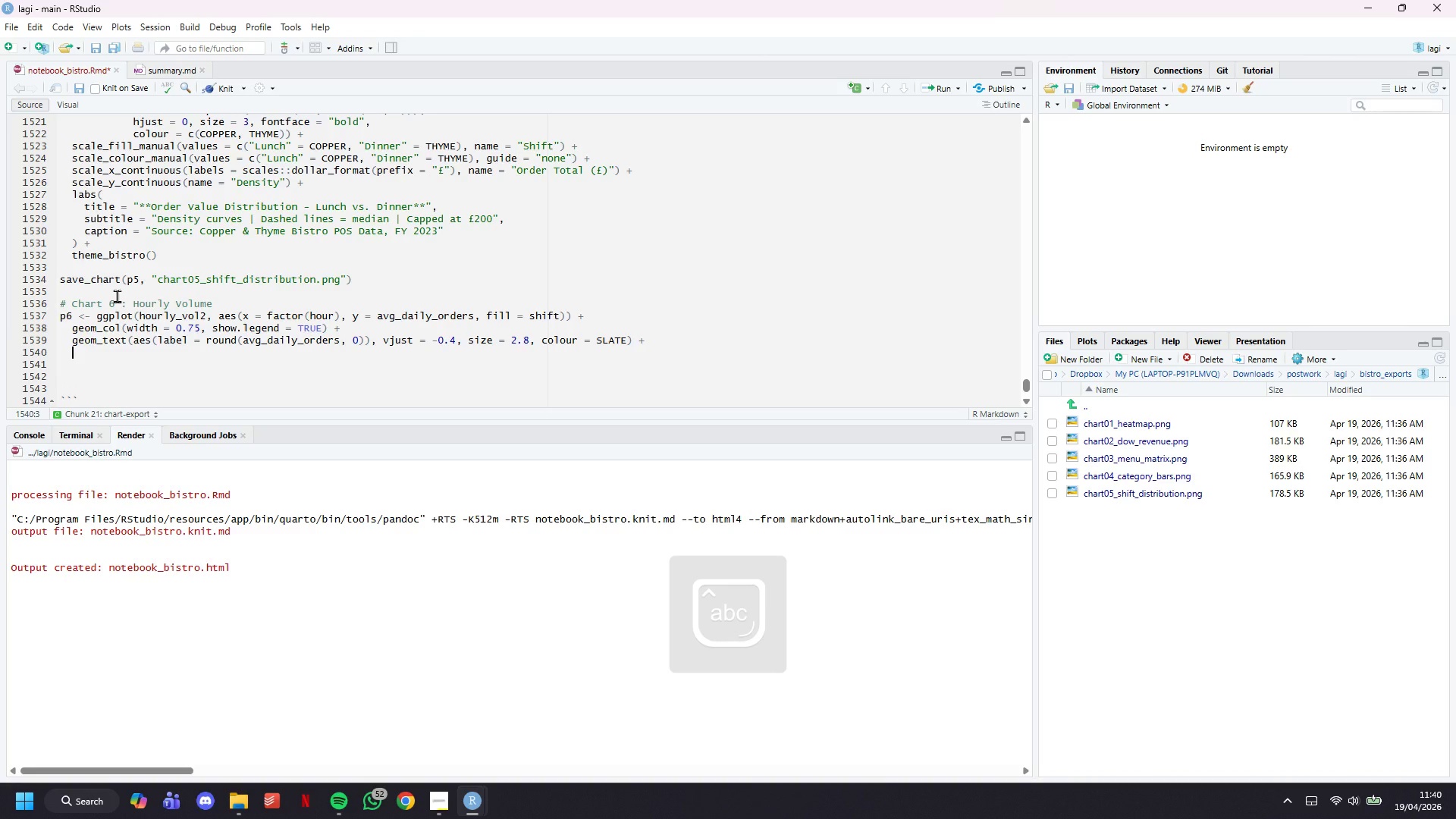 
type(annotate("segement)
 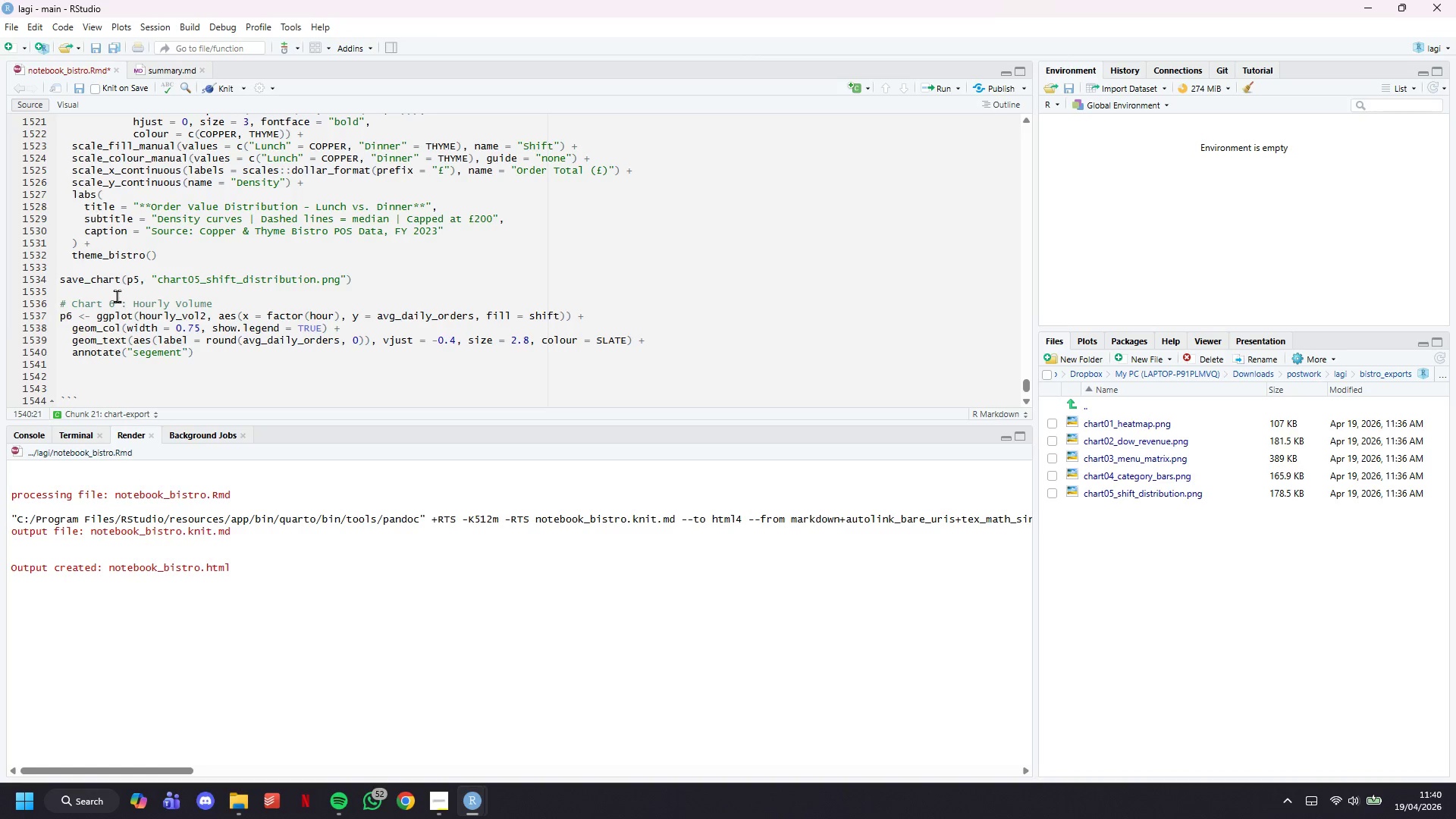 
key(ArrowLeft)
 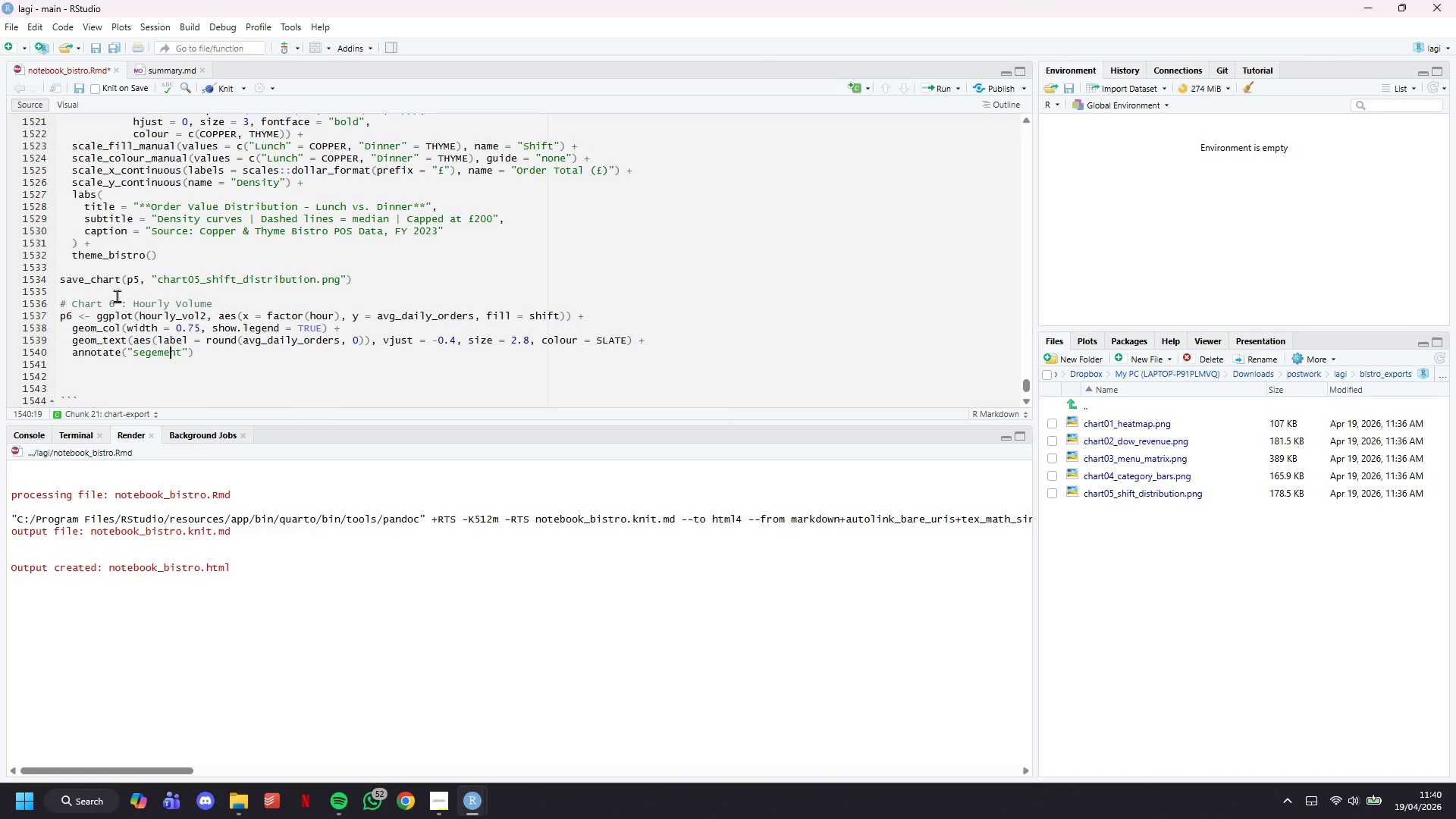 
key(ArrowLeft)
 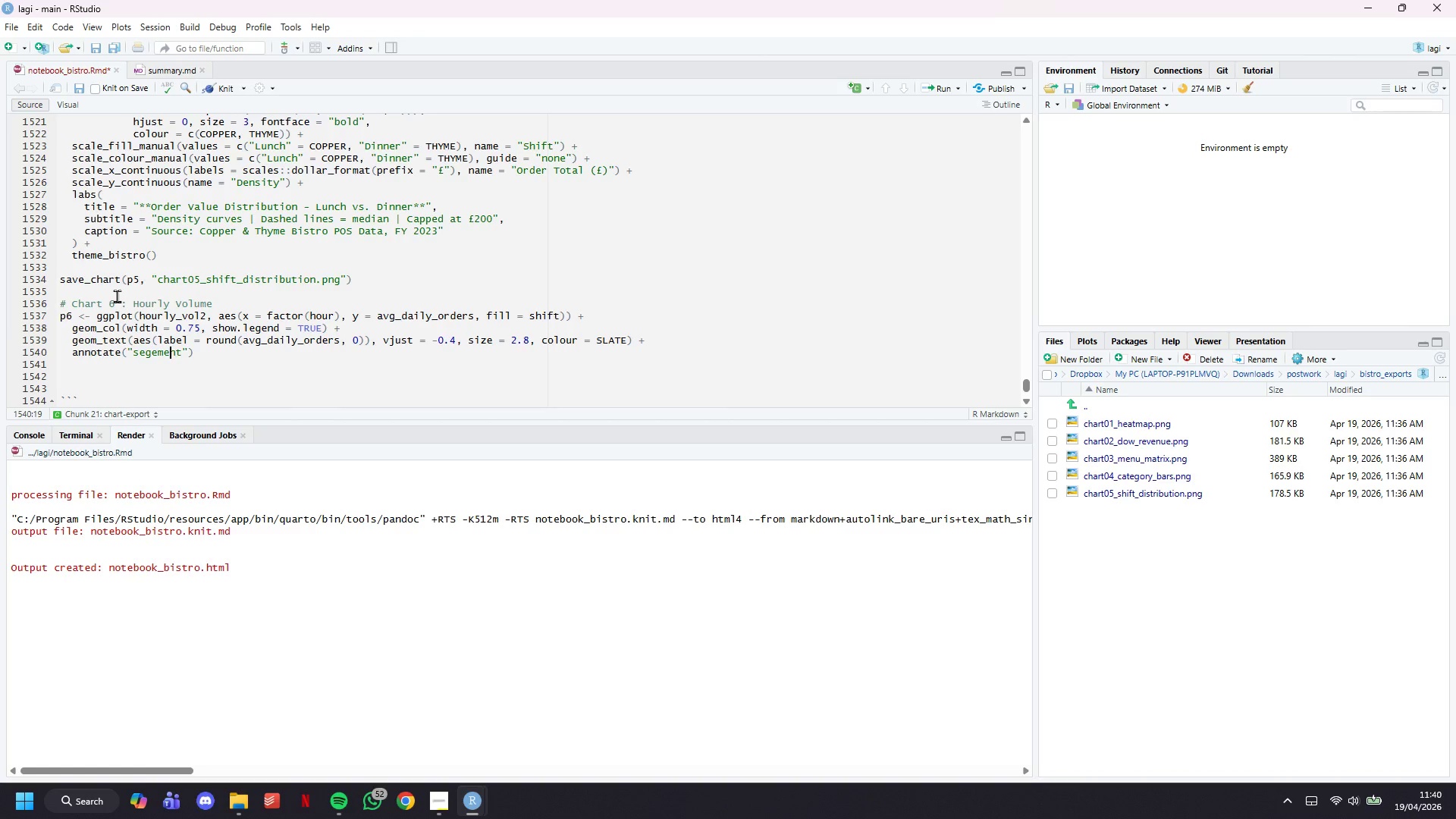 
key(ArrowLeft)
 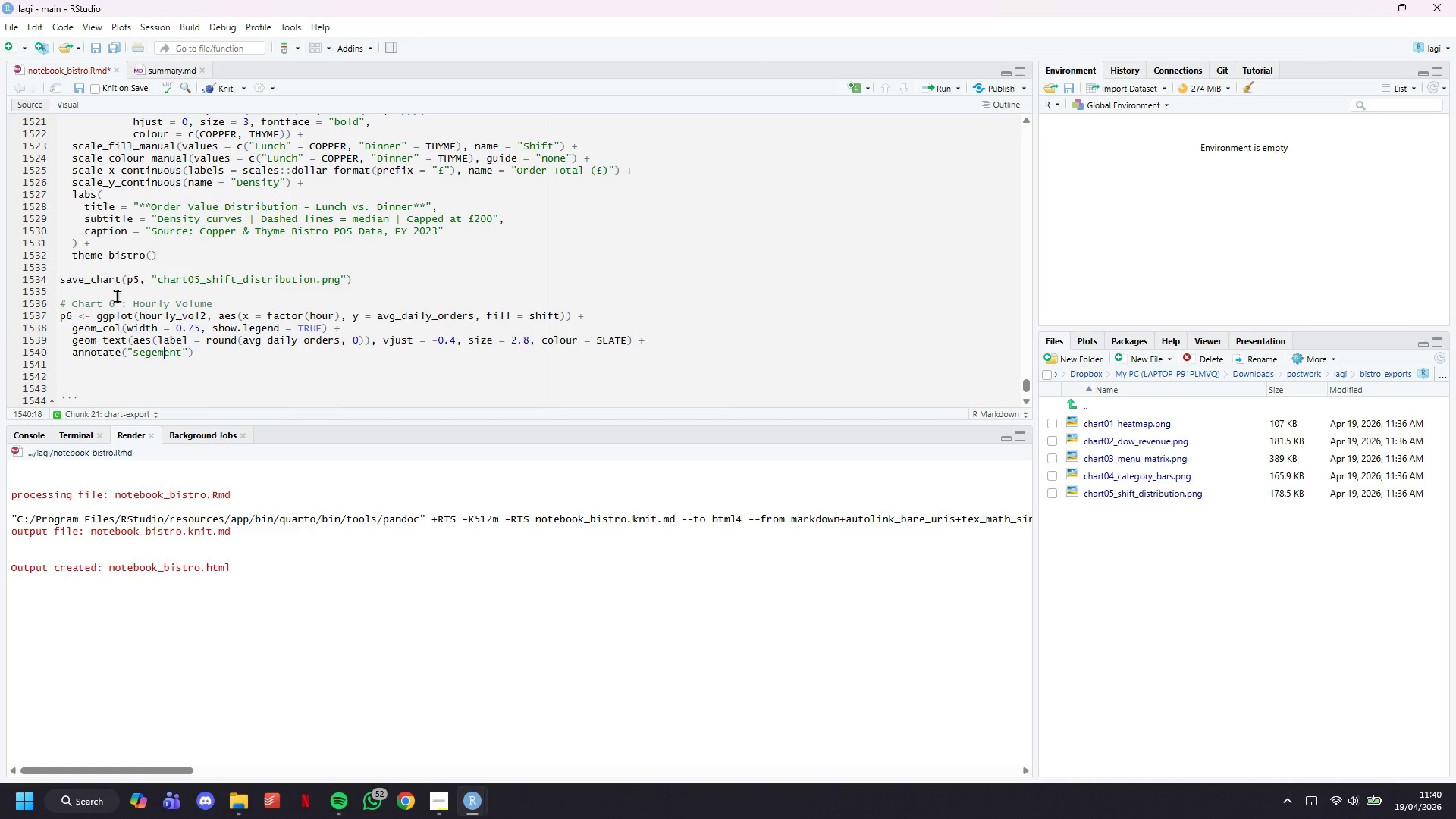 
key(ArrowLeft)
 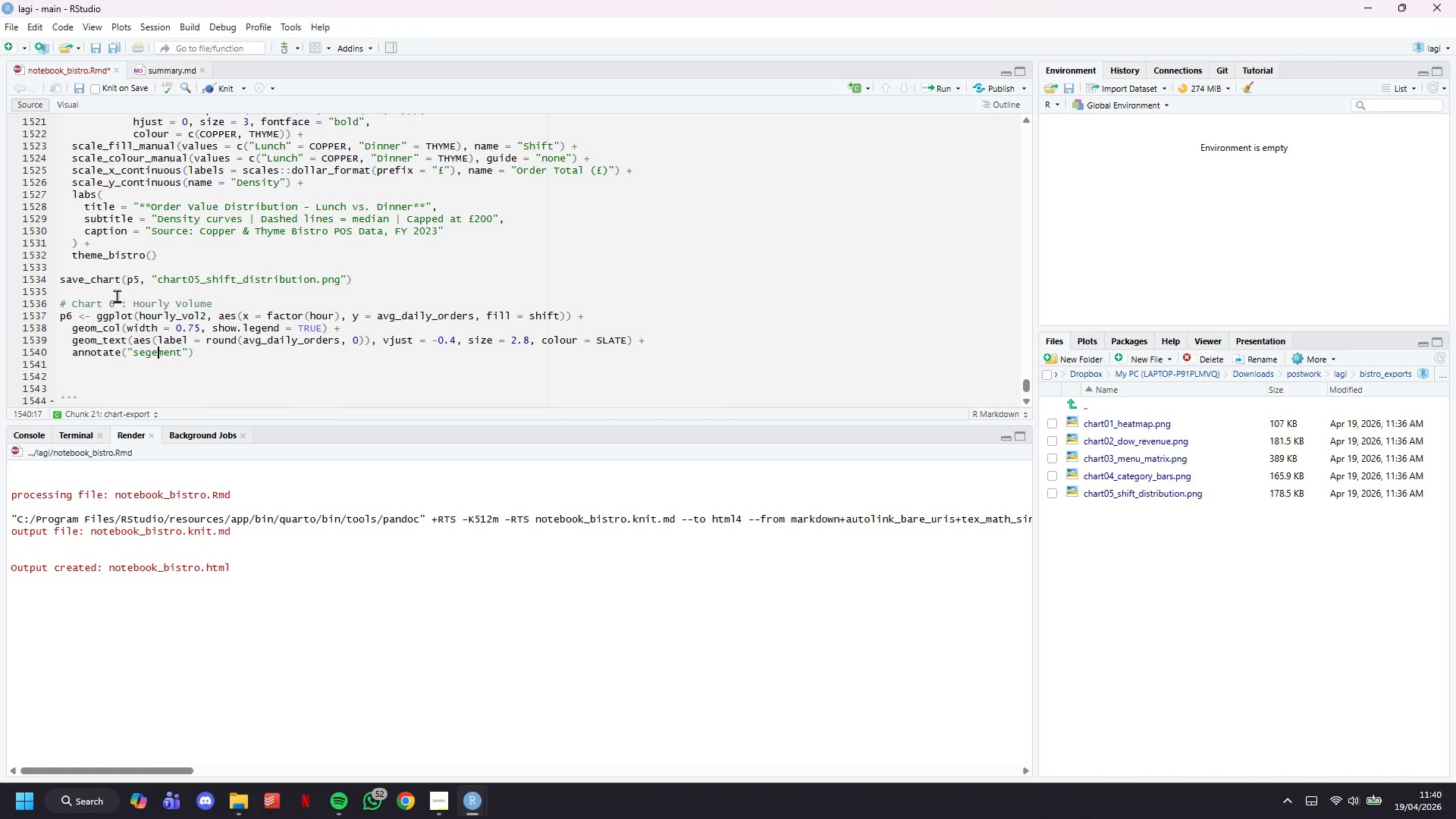 
key(Backspace)
 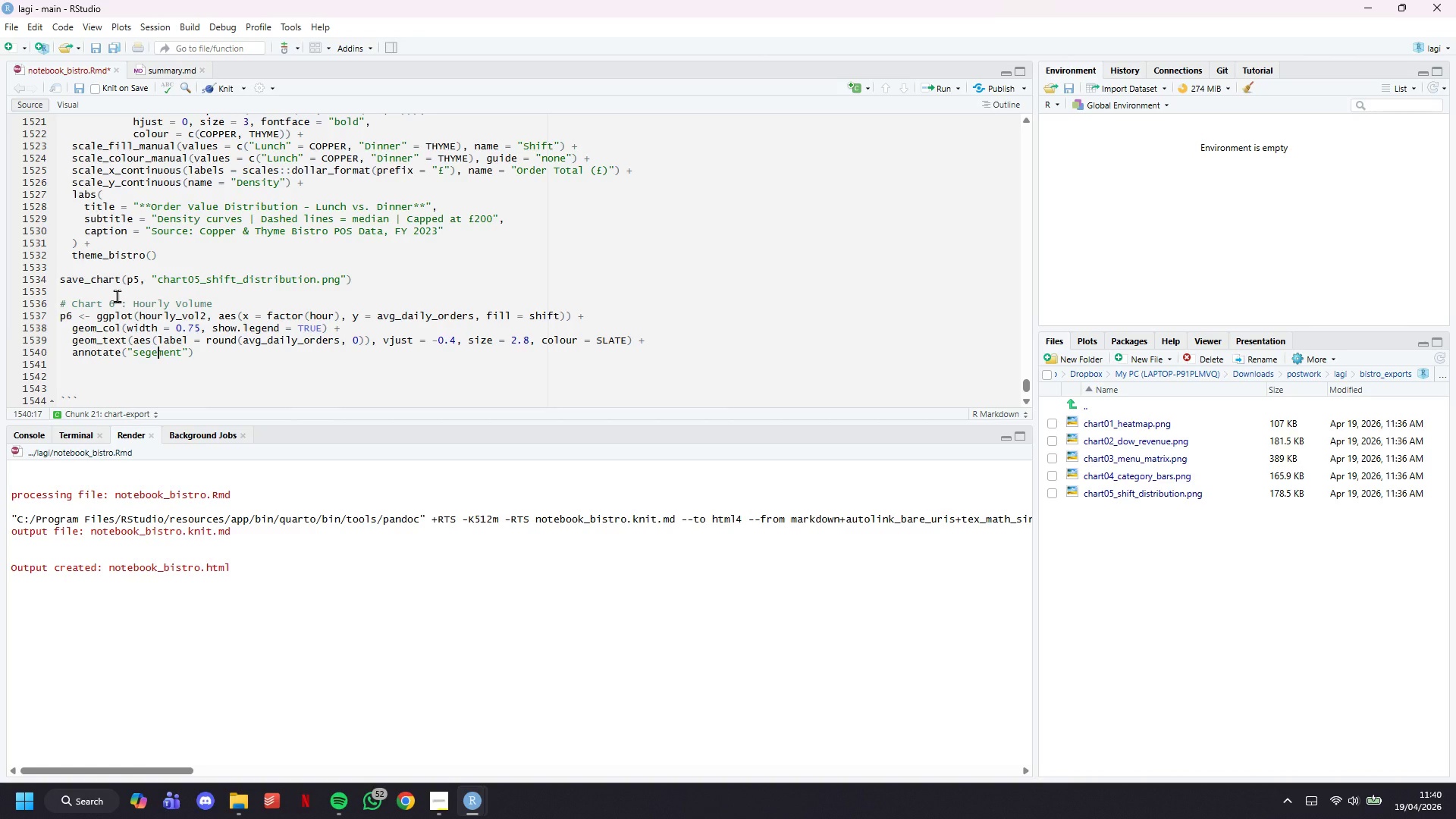 
key(ArrowRight)
 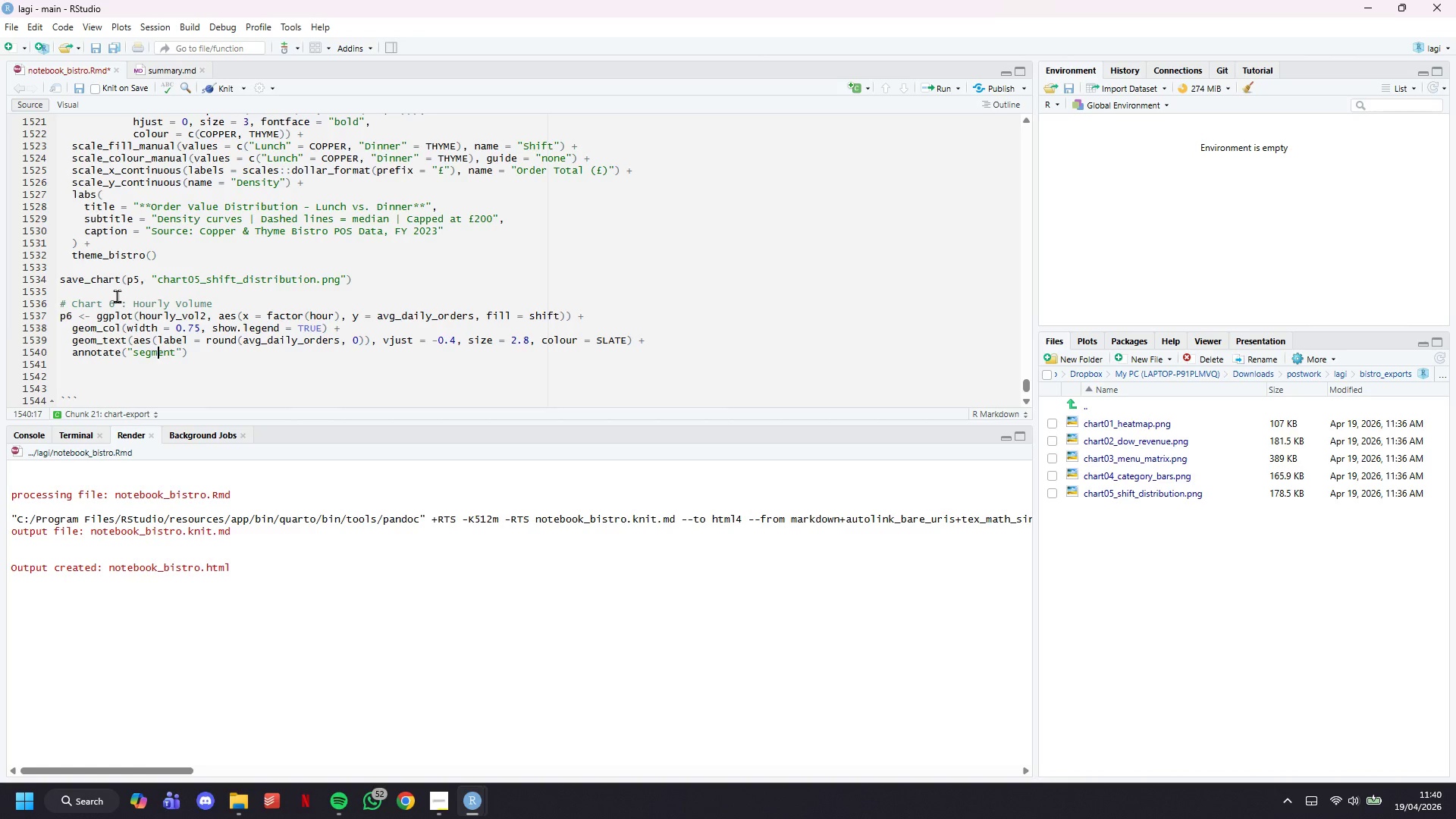 
key(ArrowRight)
 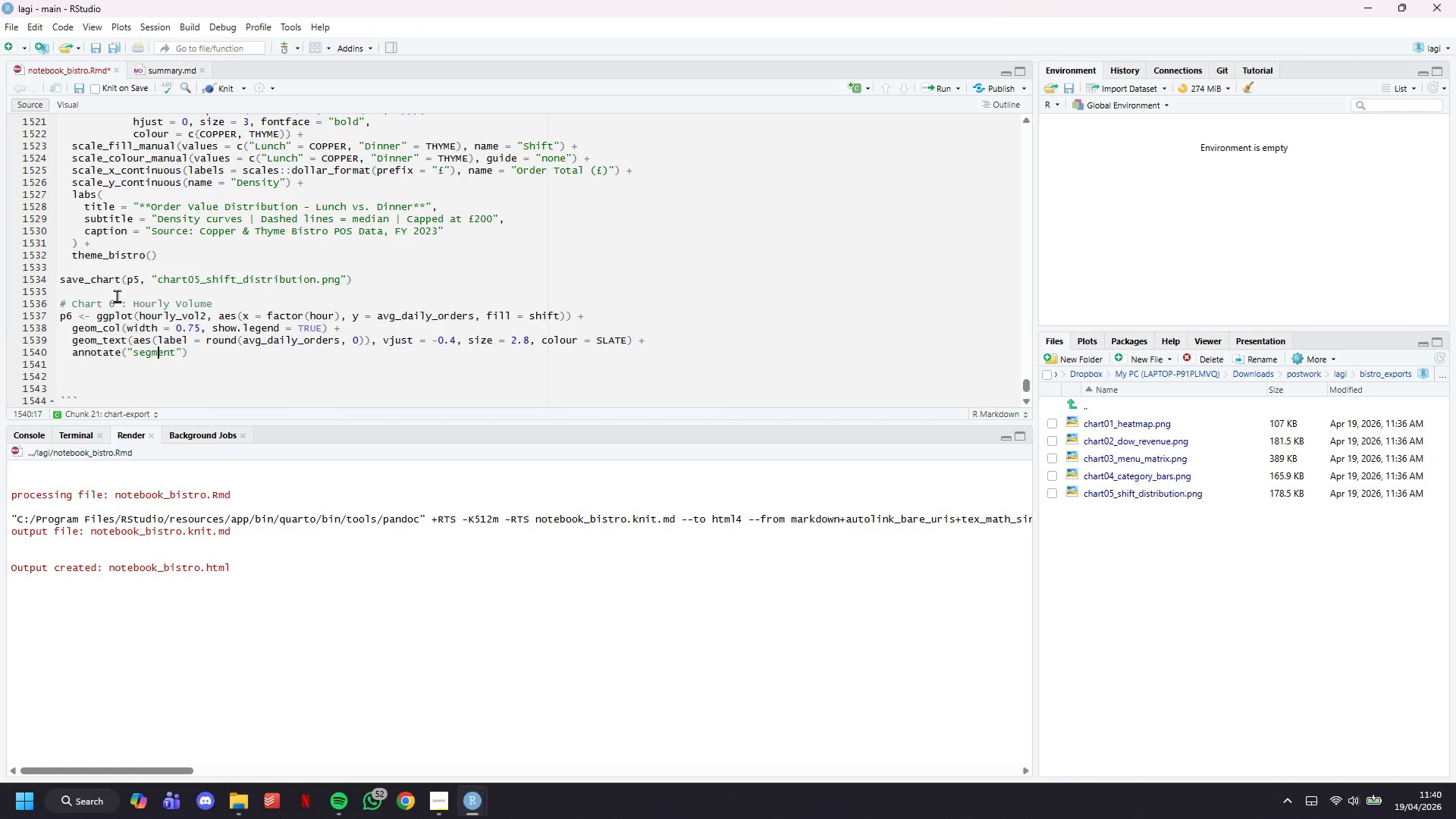 
key(ArrowRight)
 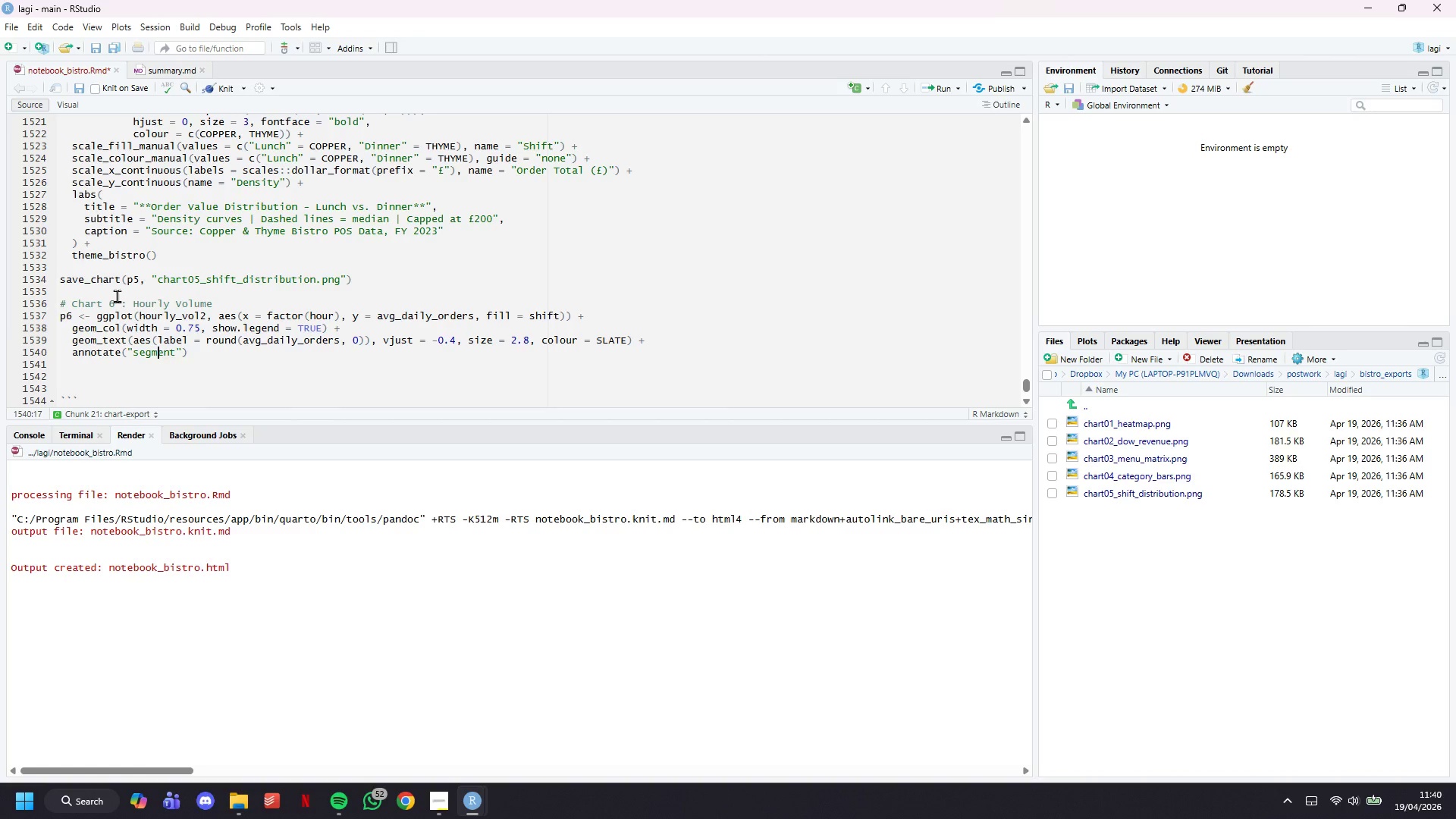 
key(ArrowRight)
 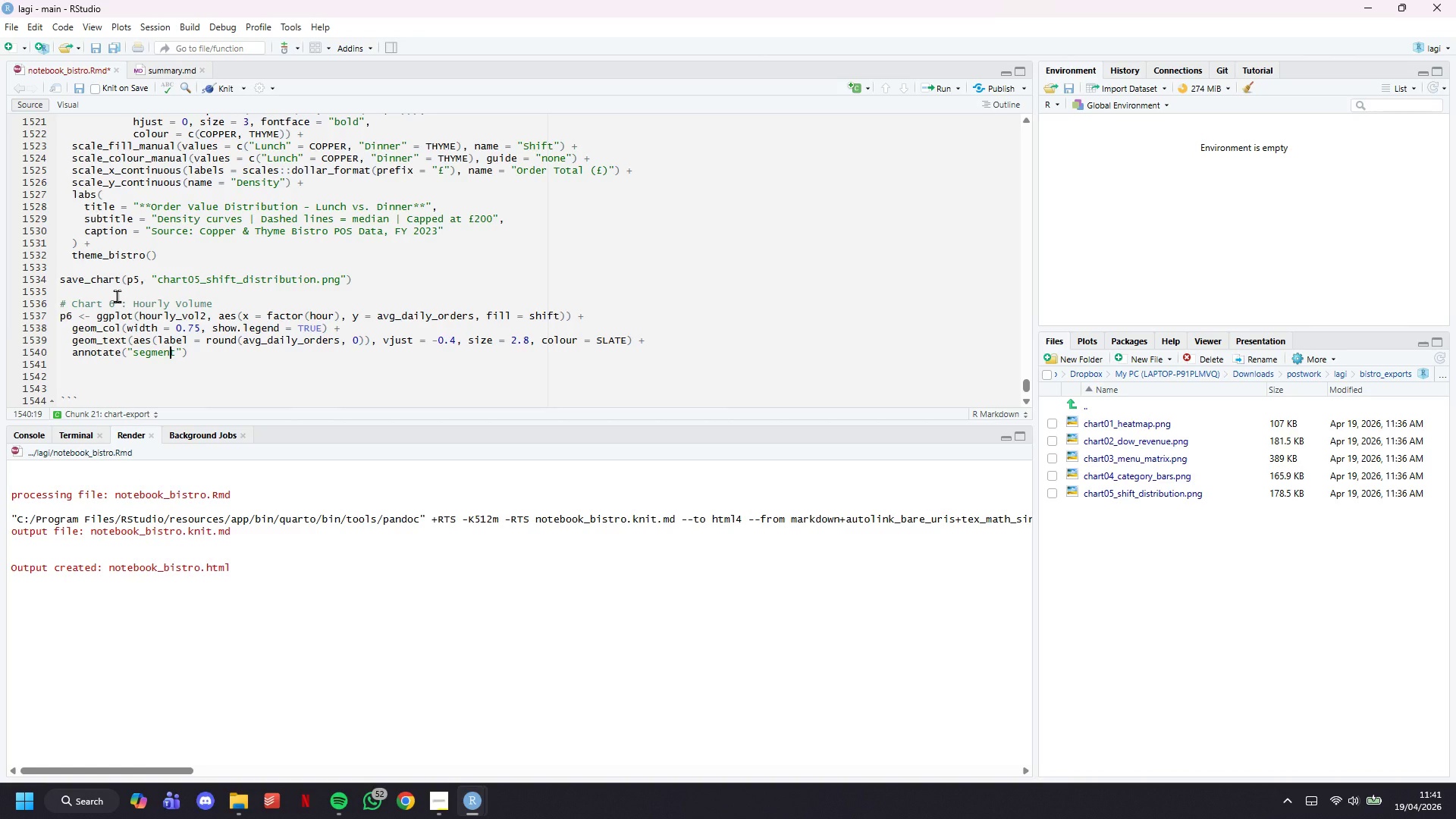 
key(ArrowRight)
 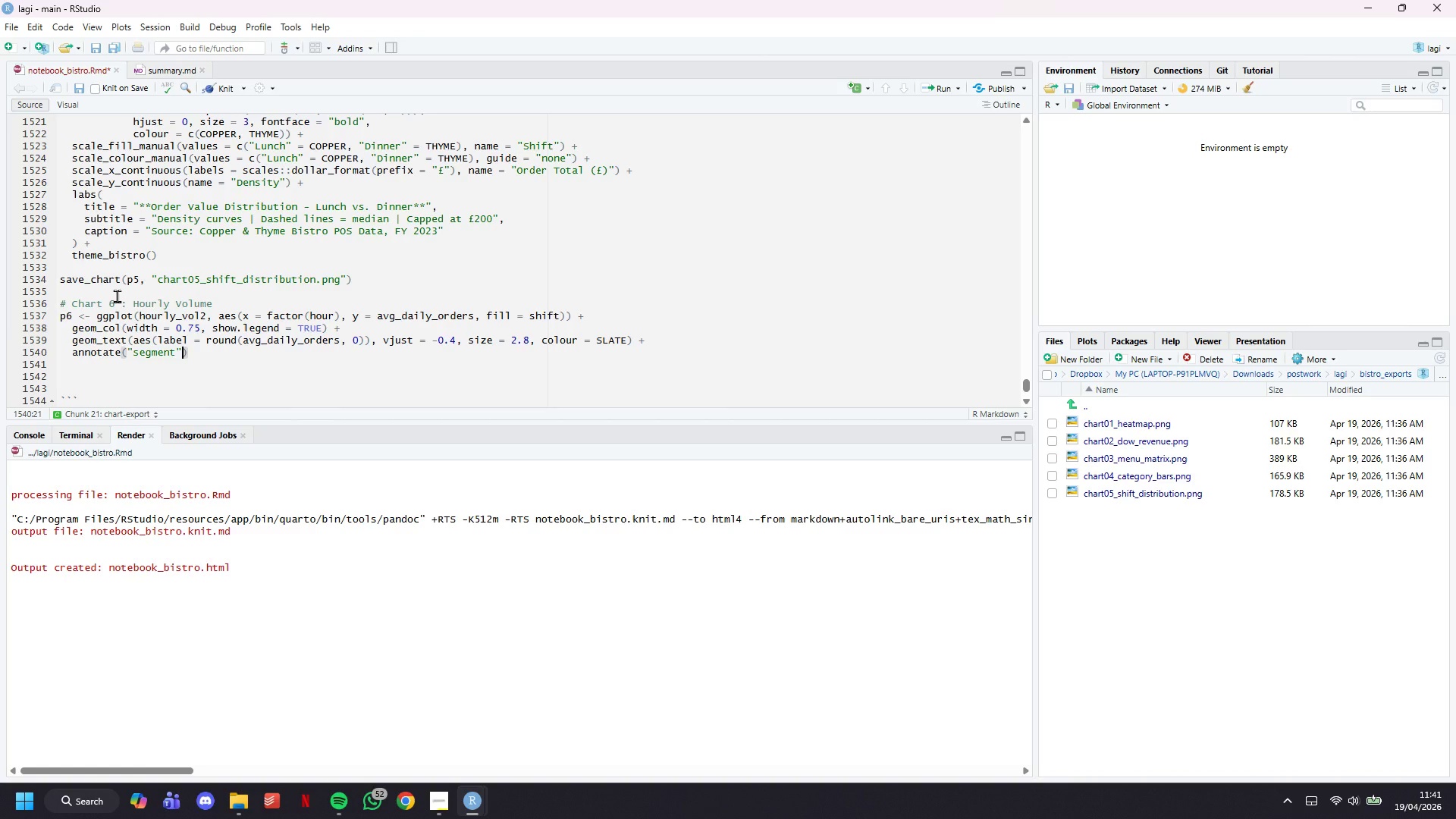 
key(Comma)
 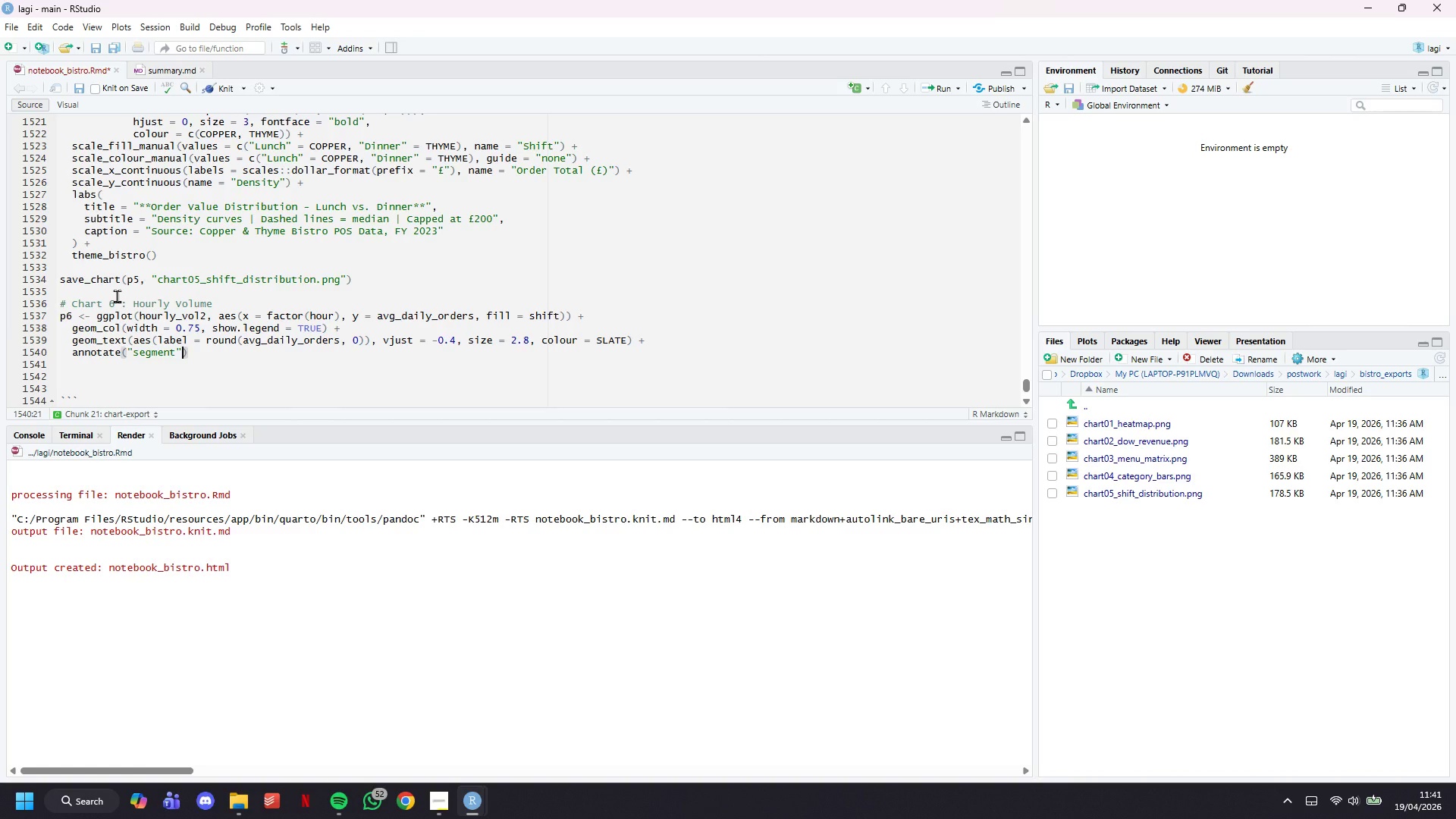 
key(Space)
 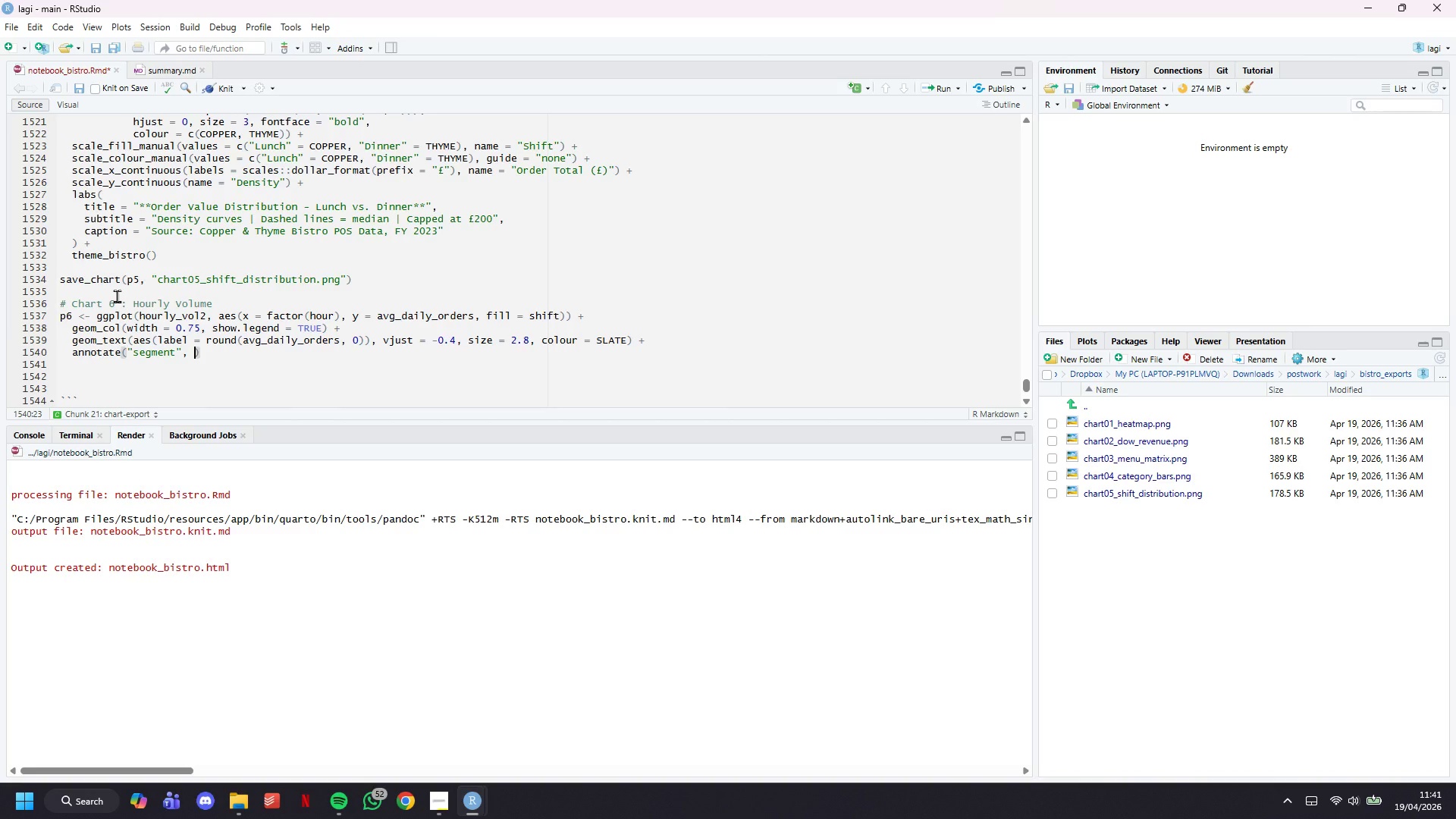 
wait(23.16)
 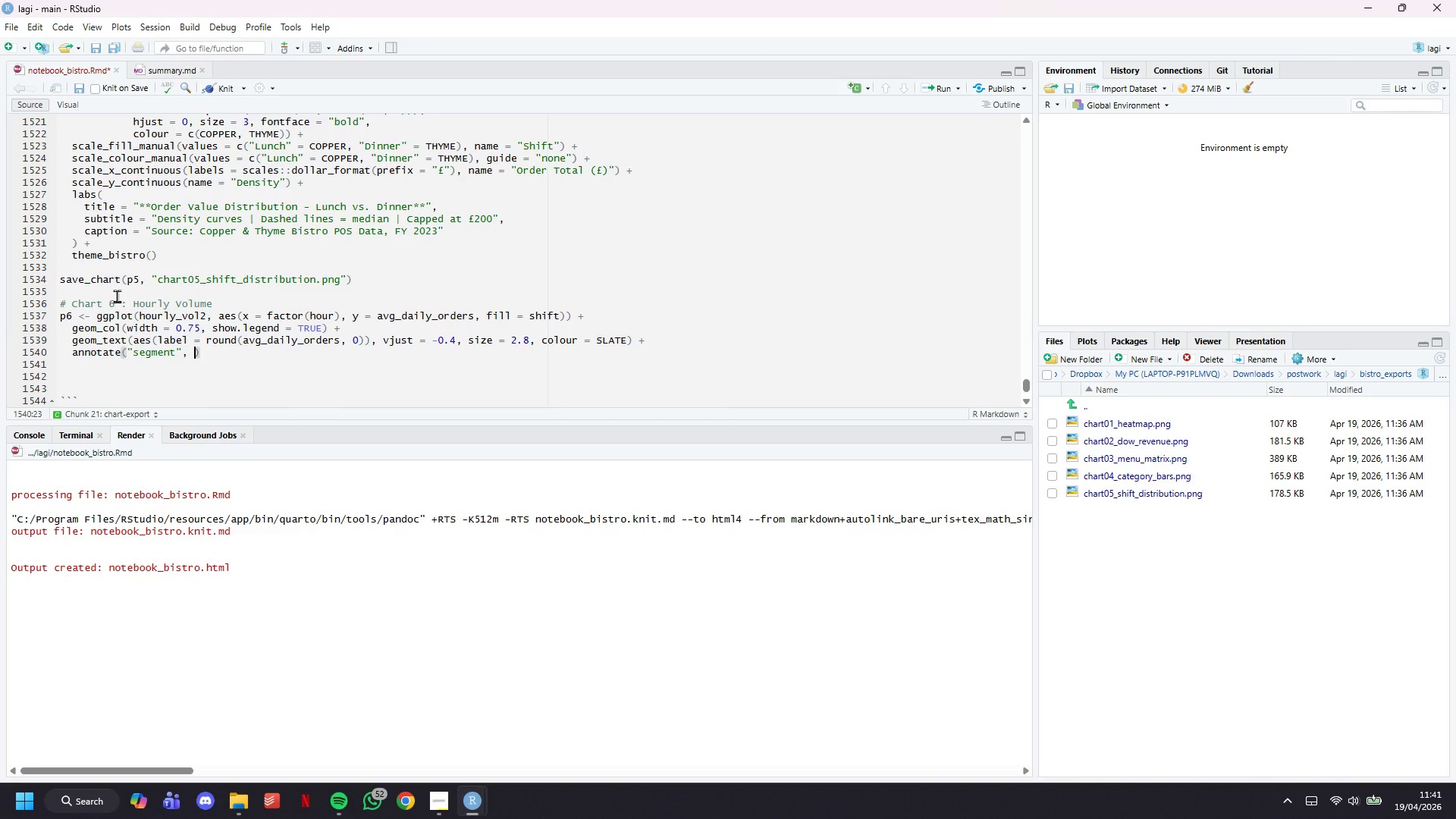 
key(X)
 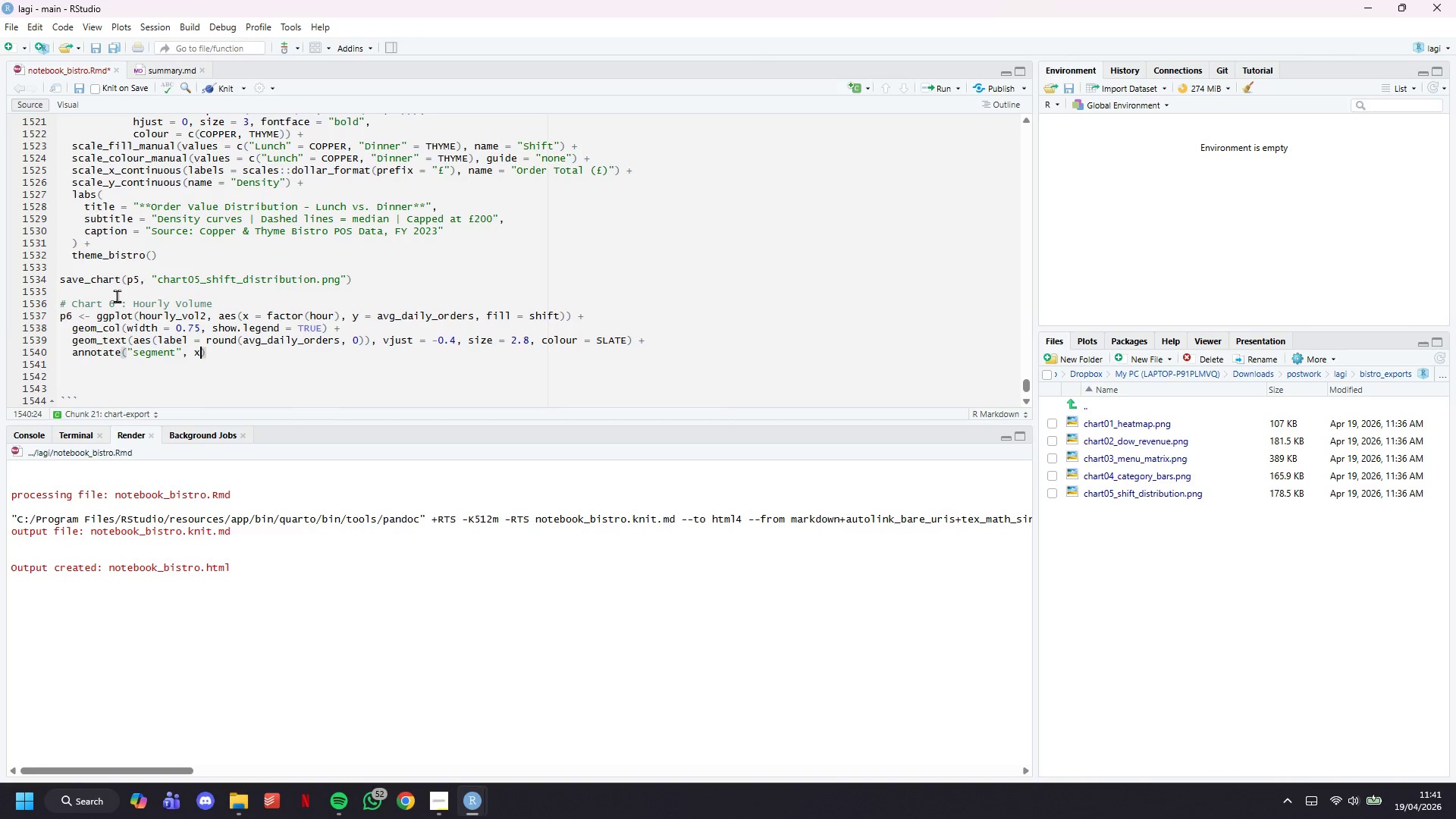 
key(Space)
 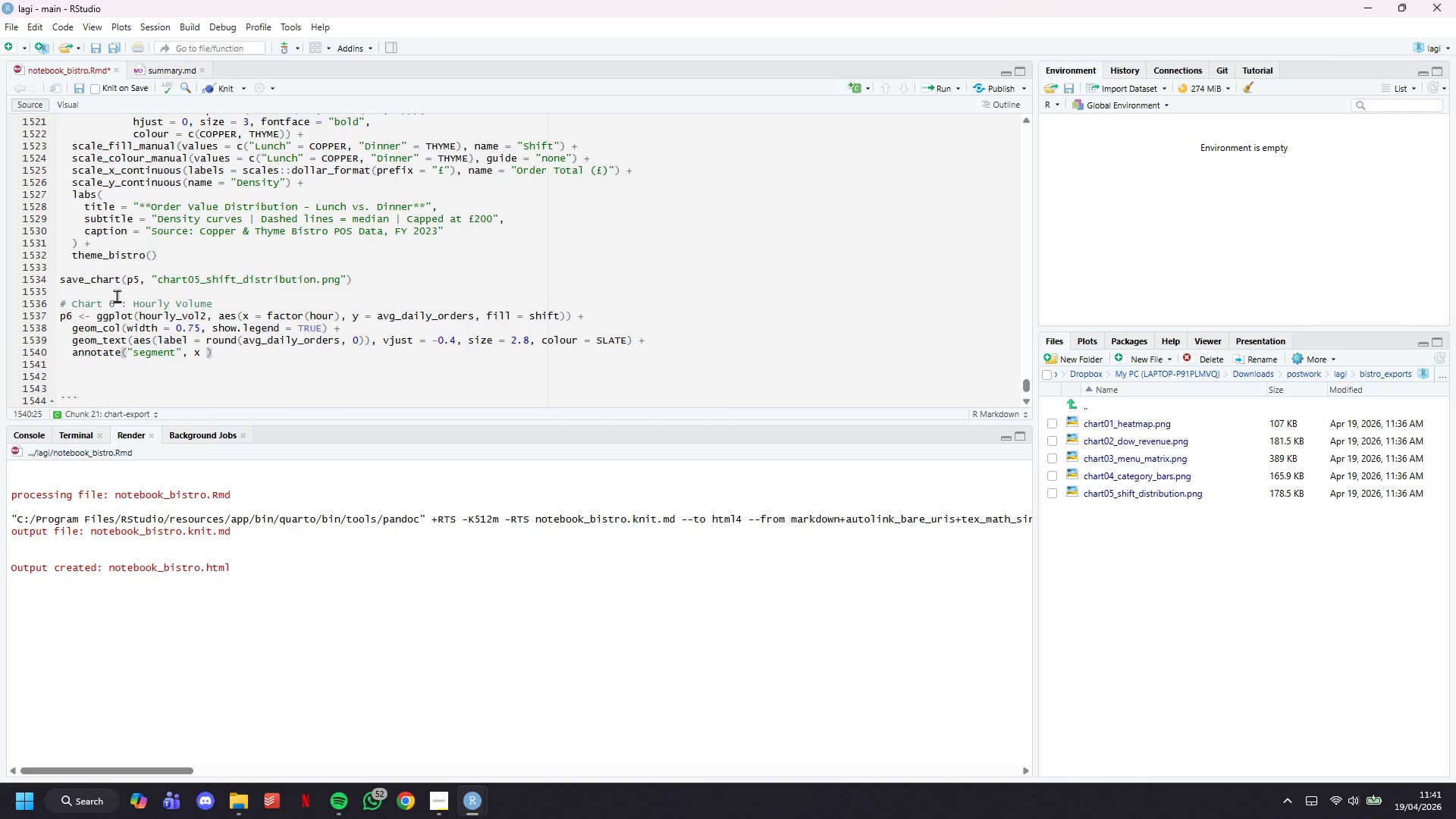 
key(Equal)
 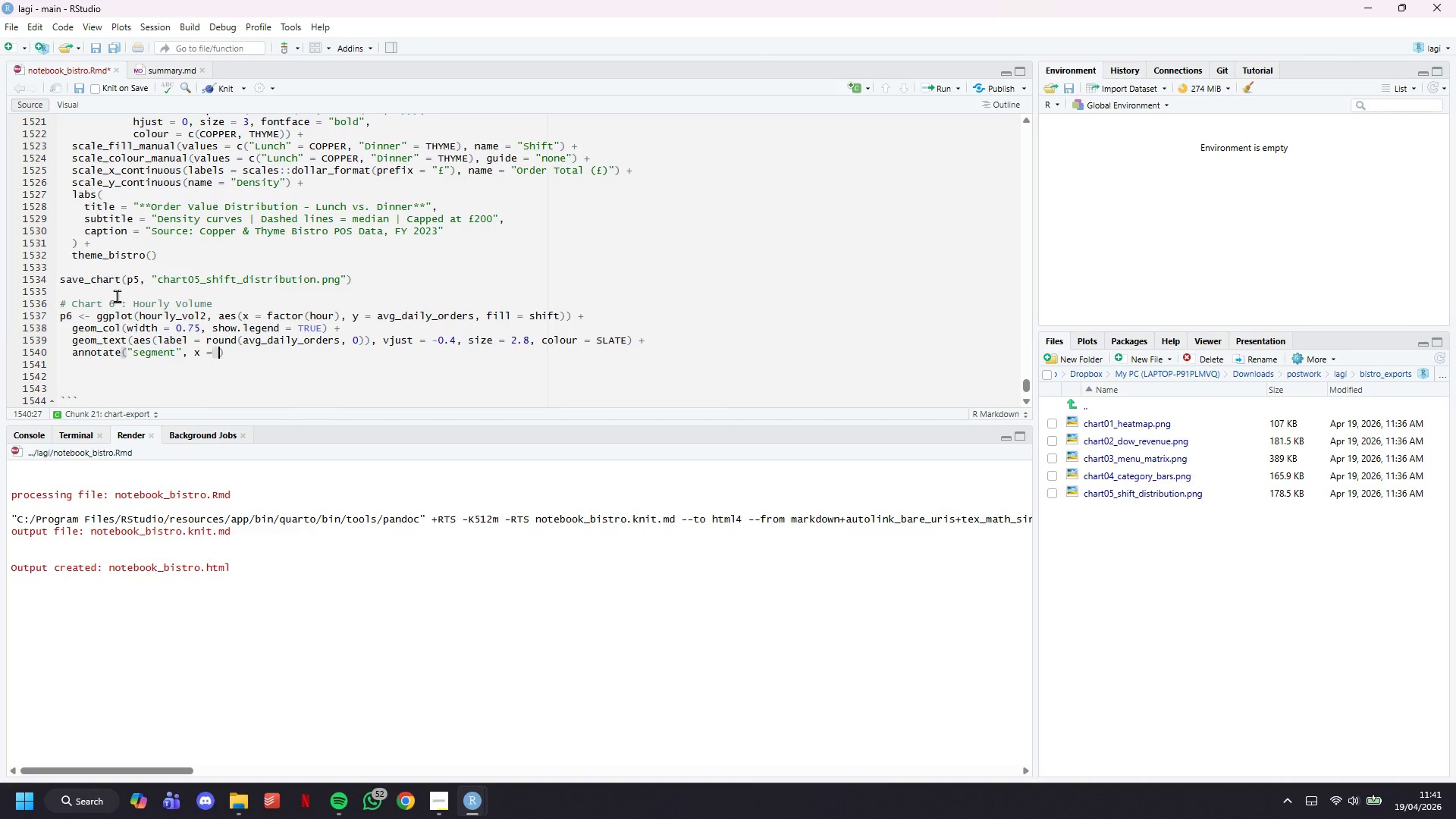 
key(Space)
 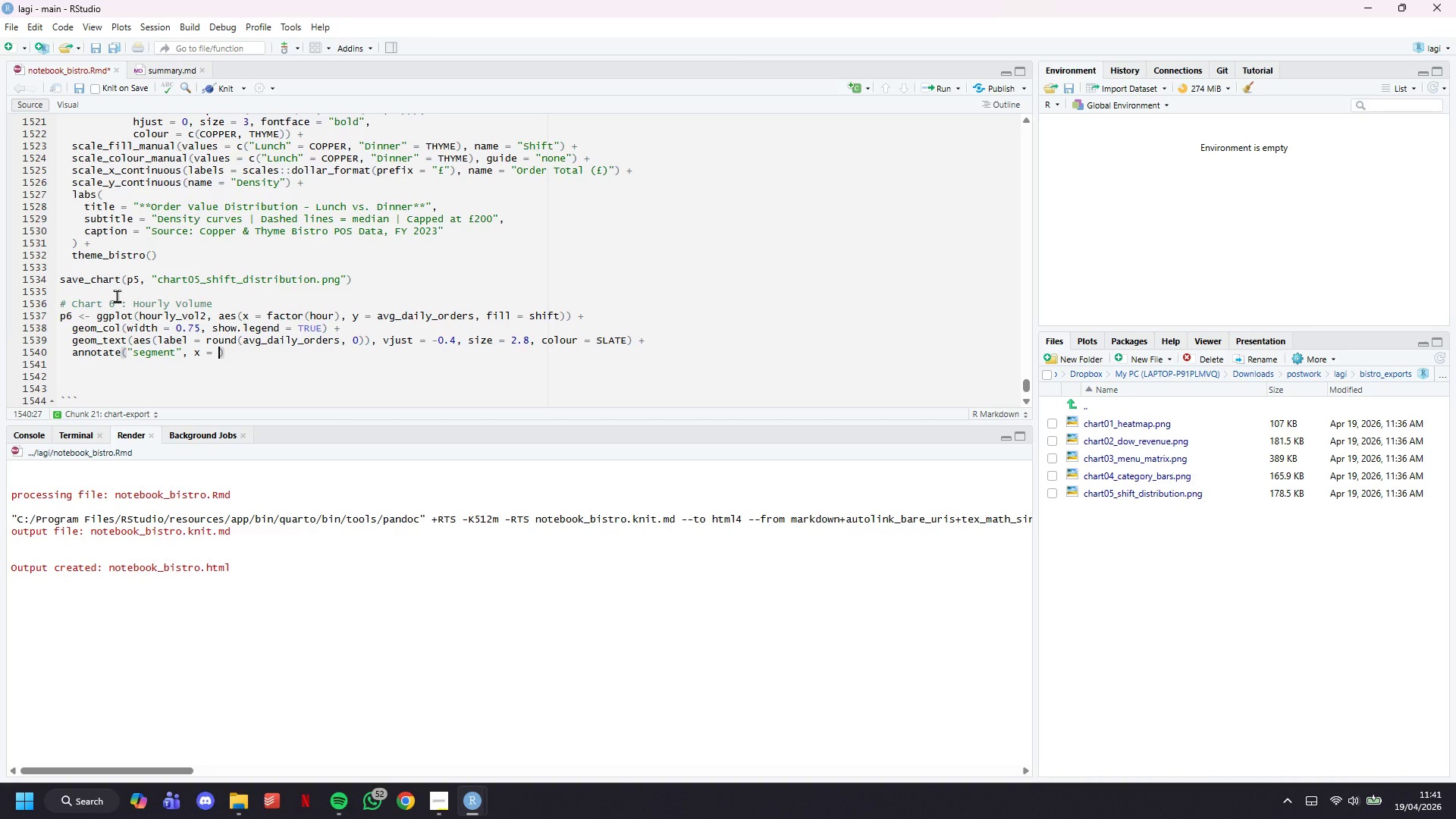 
wait(20.03)
 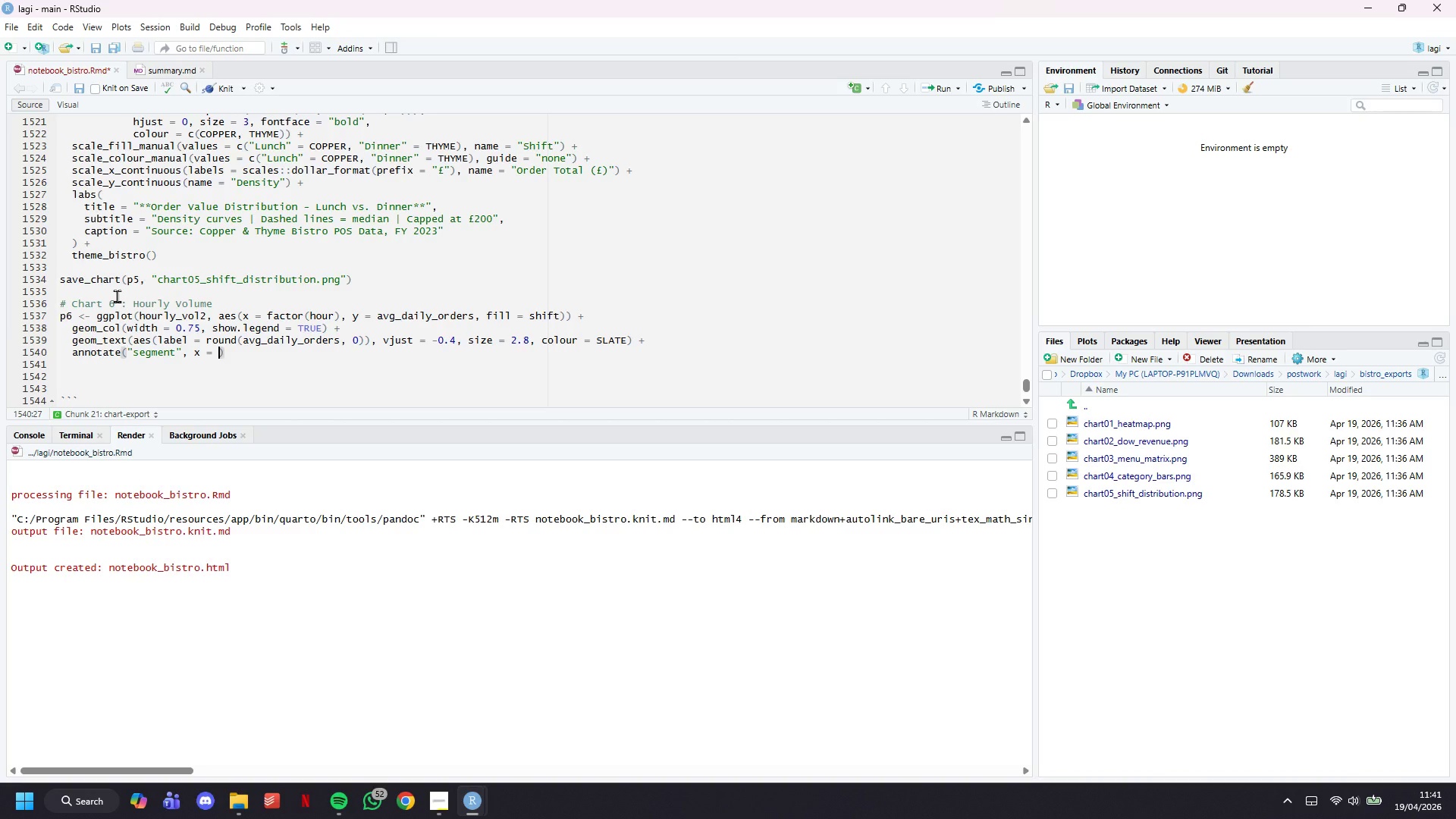 
type(4.5, xend = 7.5, y = 25, yend = 25,)
 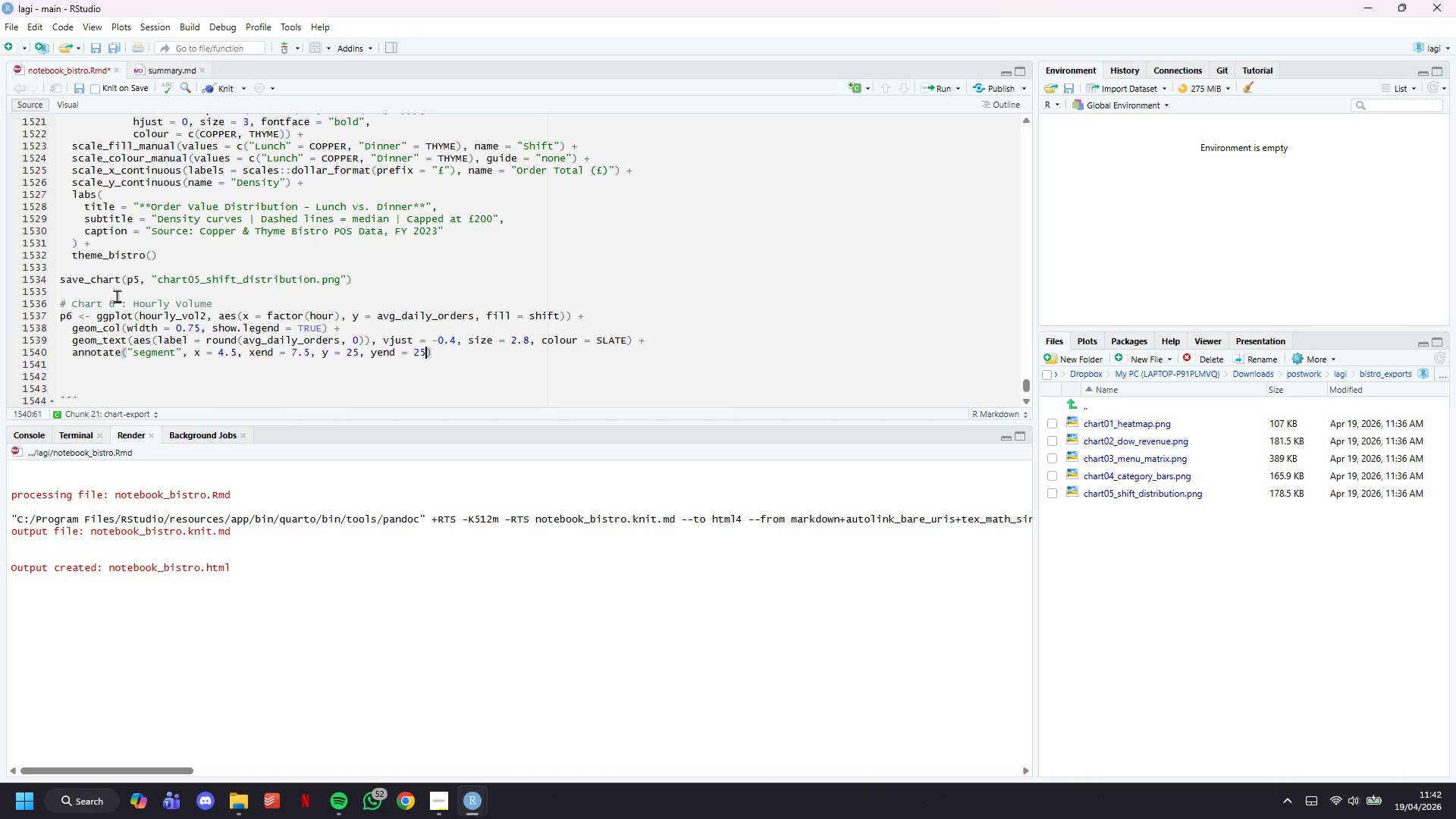 
key(Enter)
 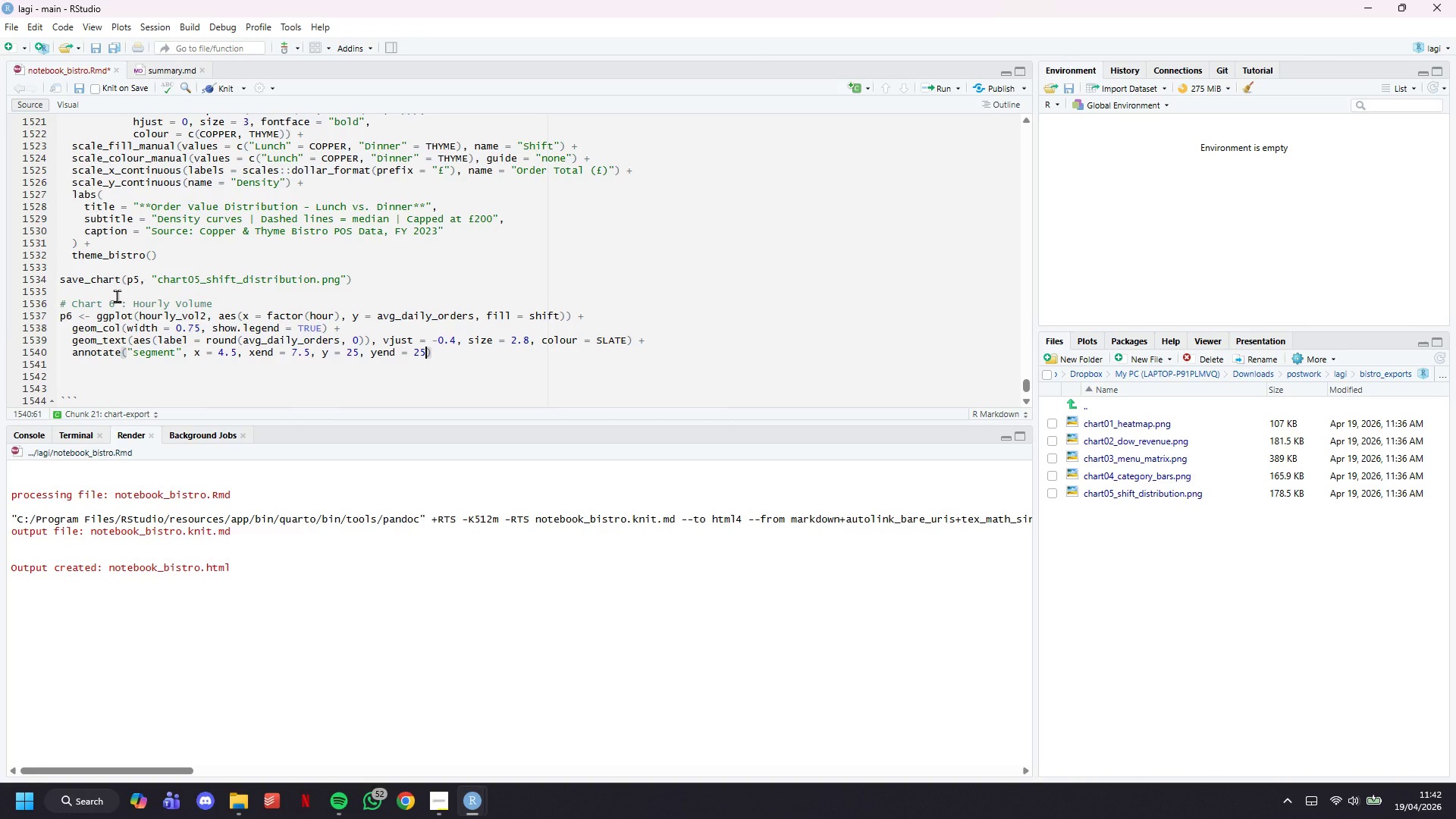 
type(colour = "#AAAAAA)
 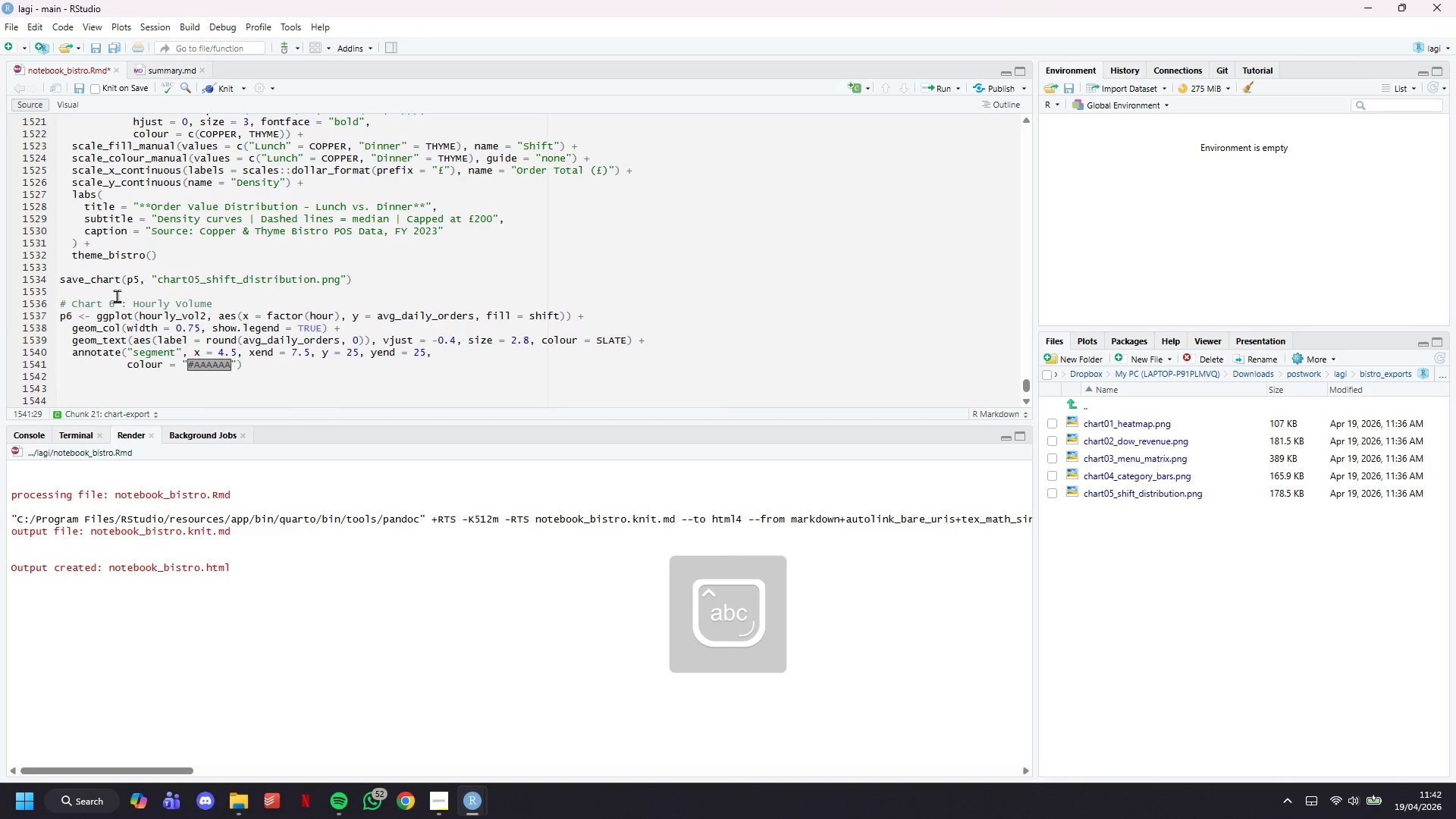 
key(ArrowRight)
 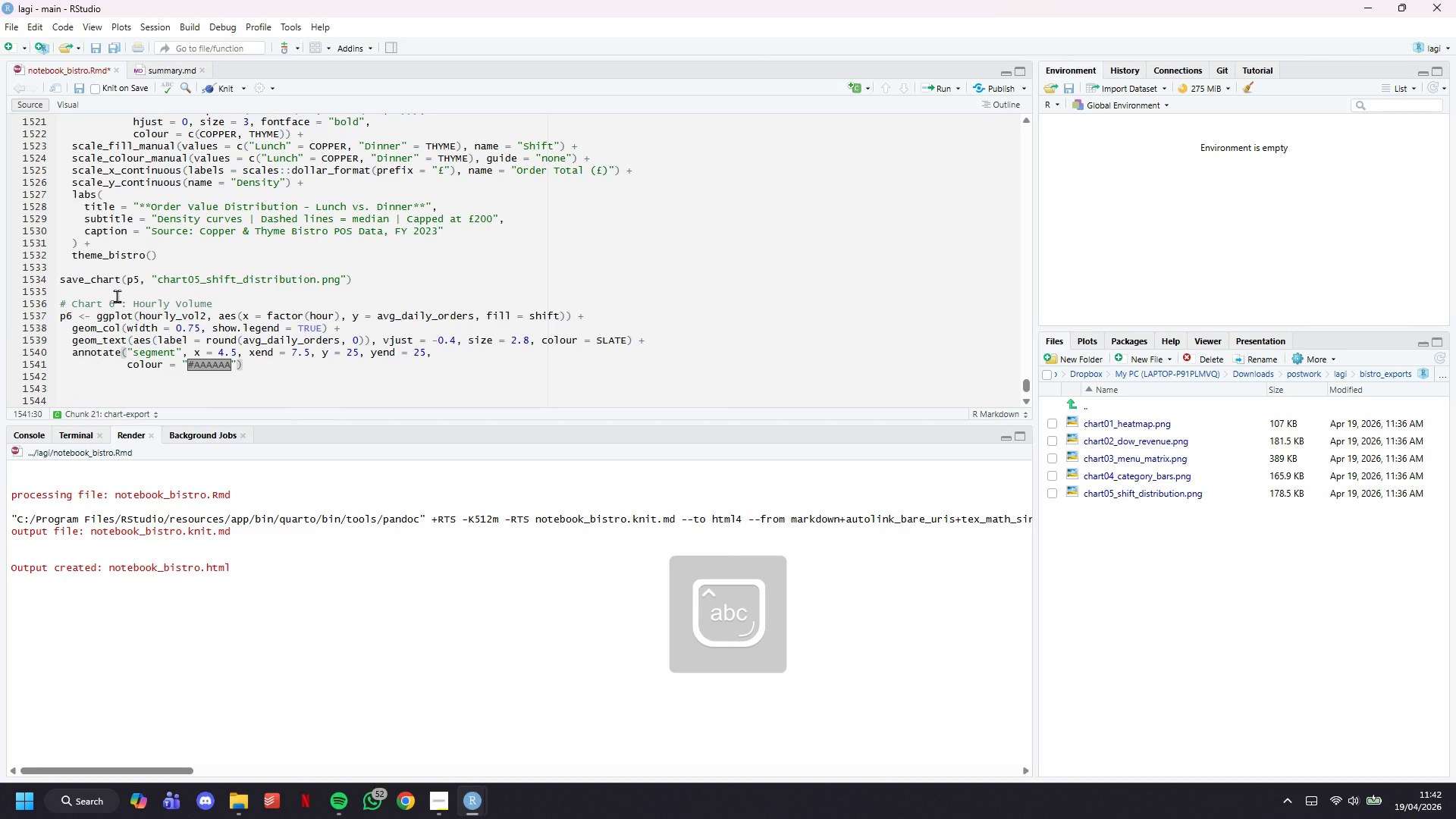 
type(, linewid)
key(Backspace)
type(dth = 0.5,)
 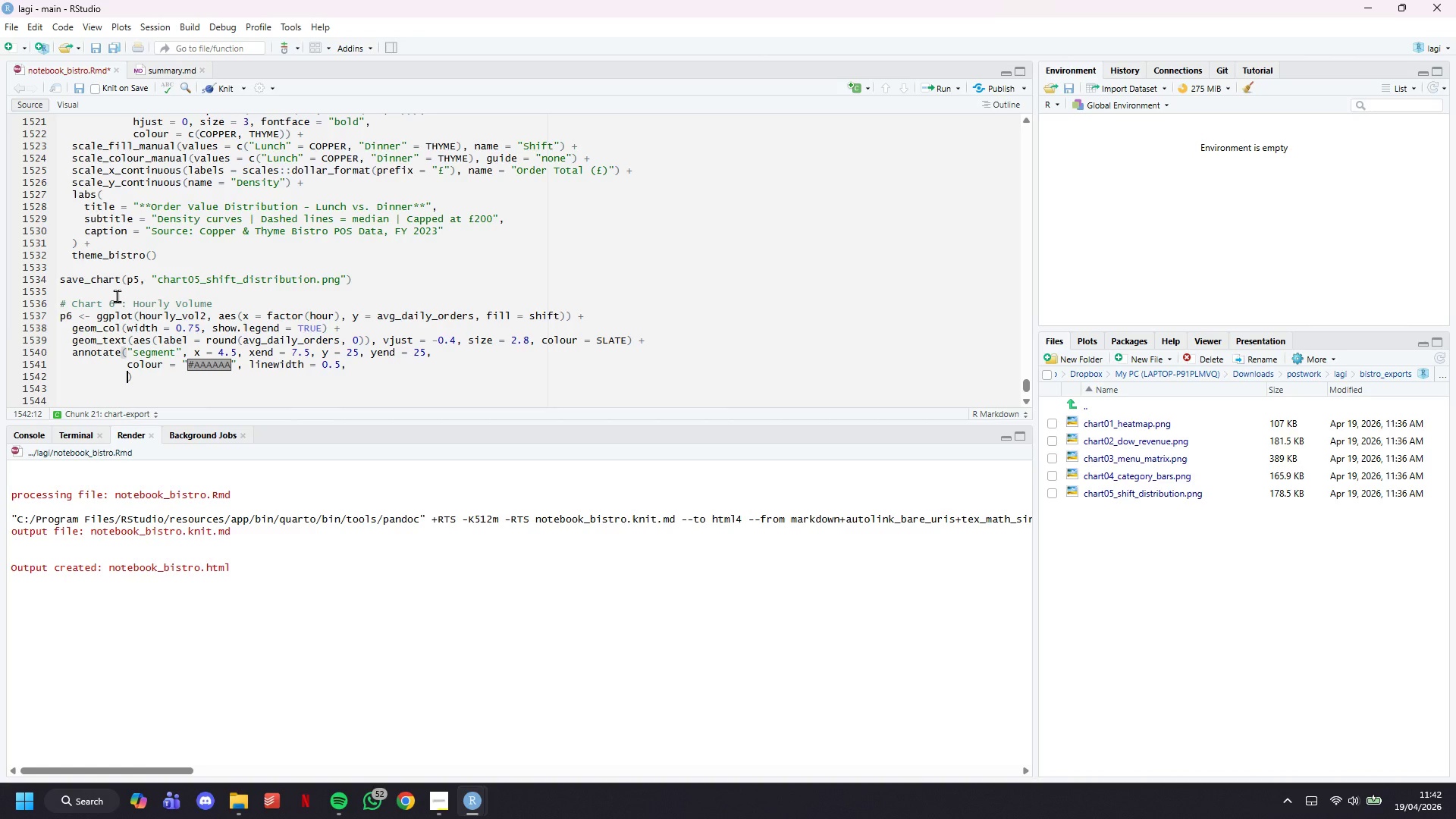 
key(Enter)
 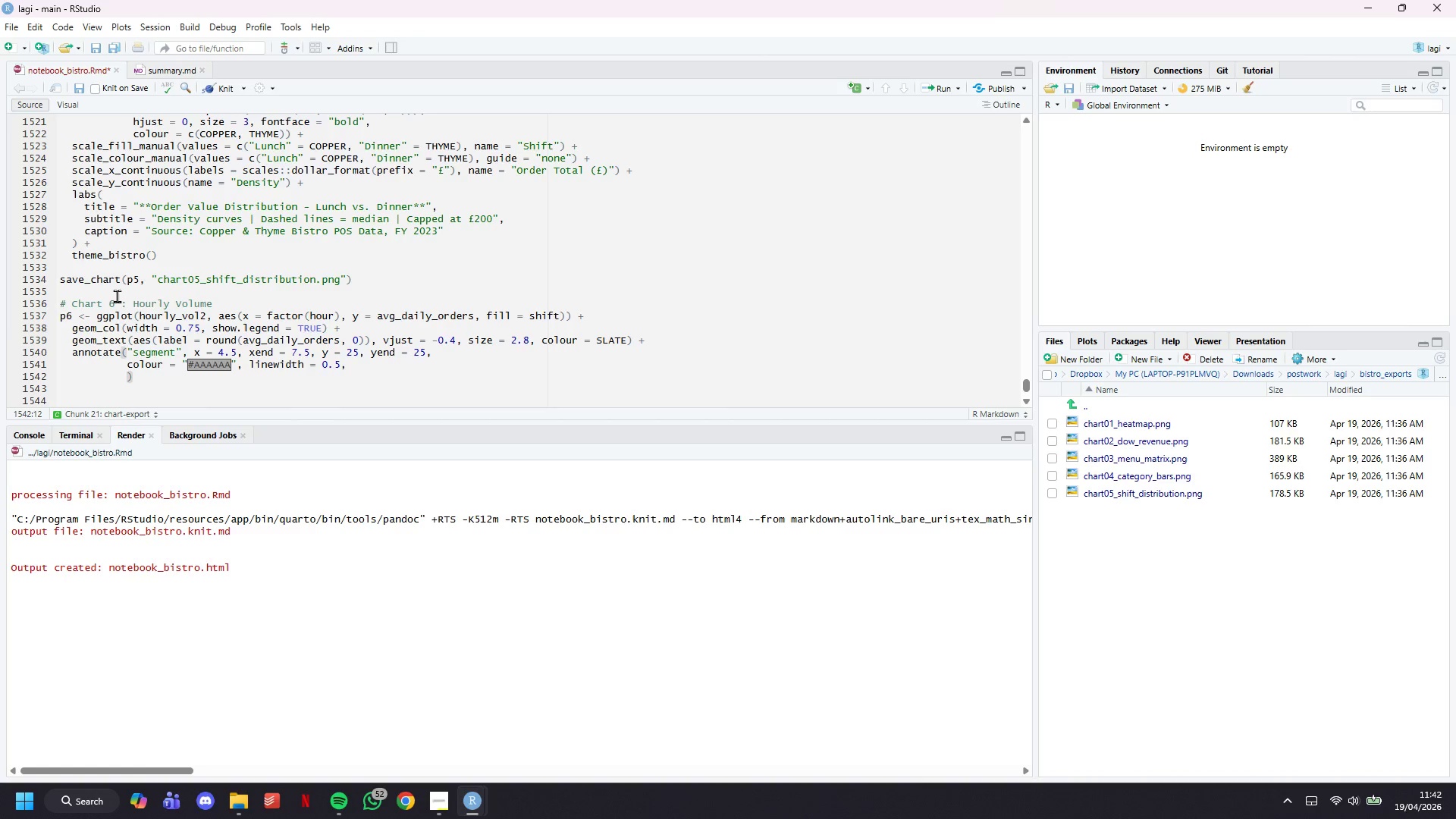 
type(arrosw)
key(Backspace)
type(w)
key(Backspace)
key(Backspace)
type(w = arrow(ends = "both)
 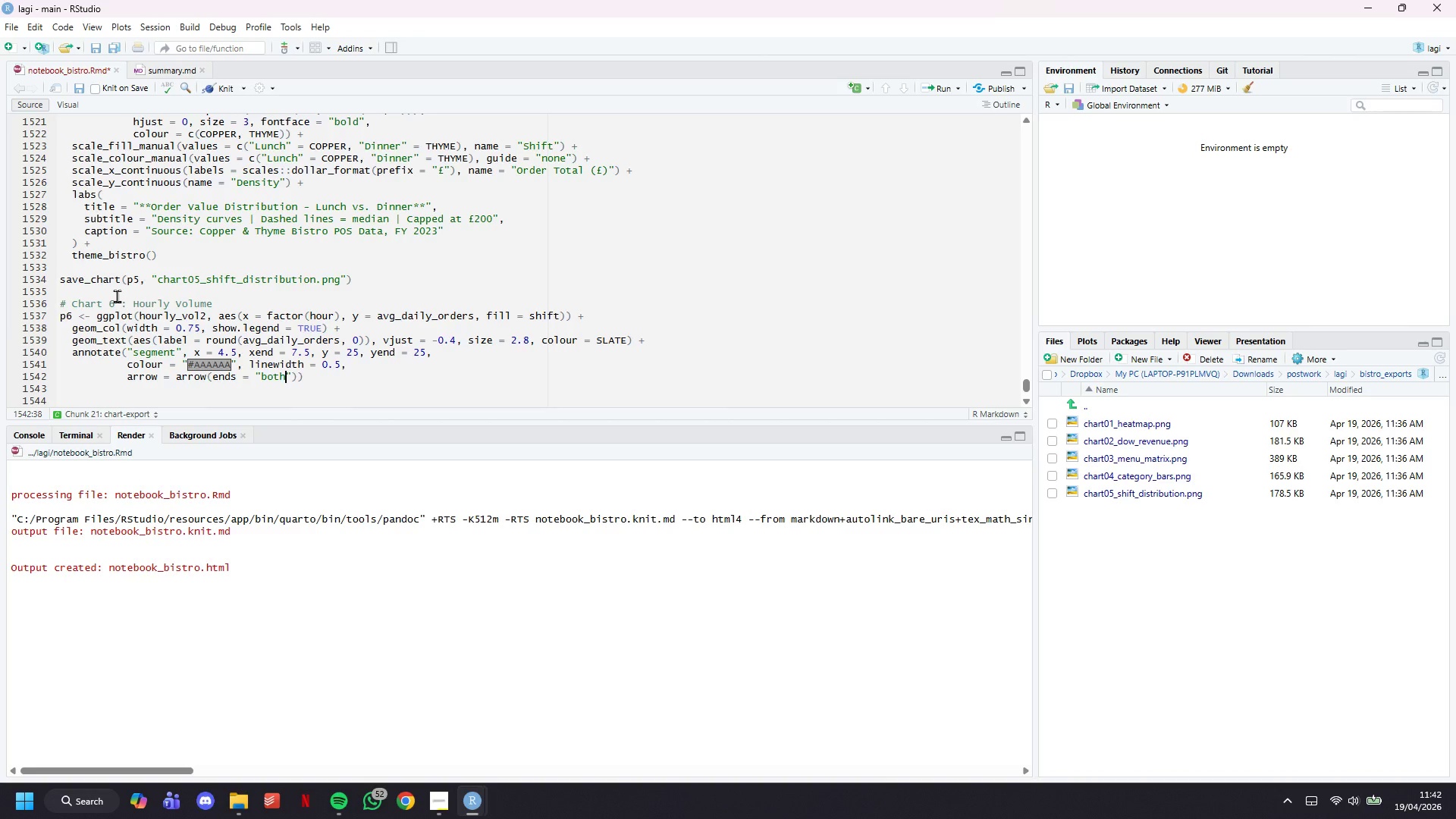 
key(ArrowRight)
 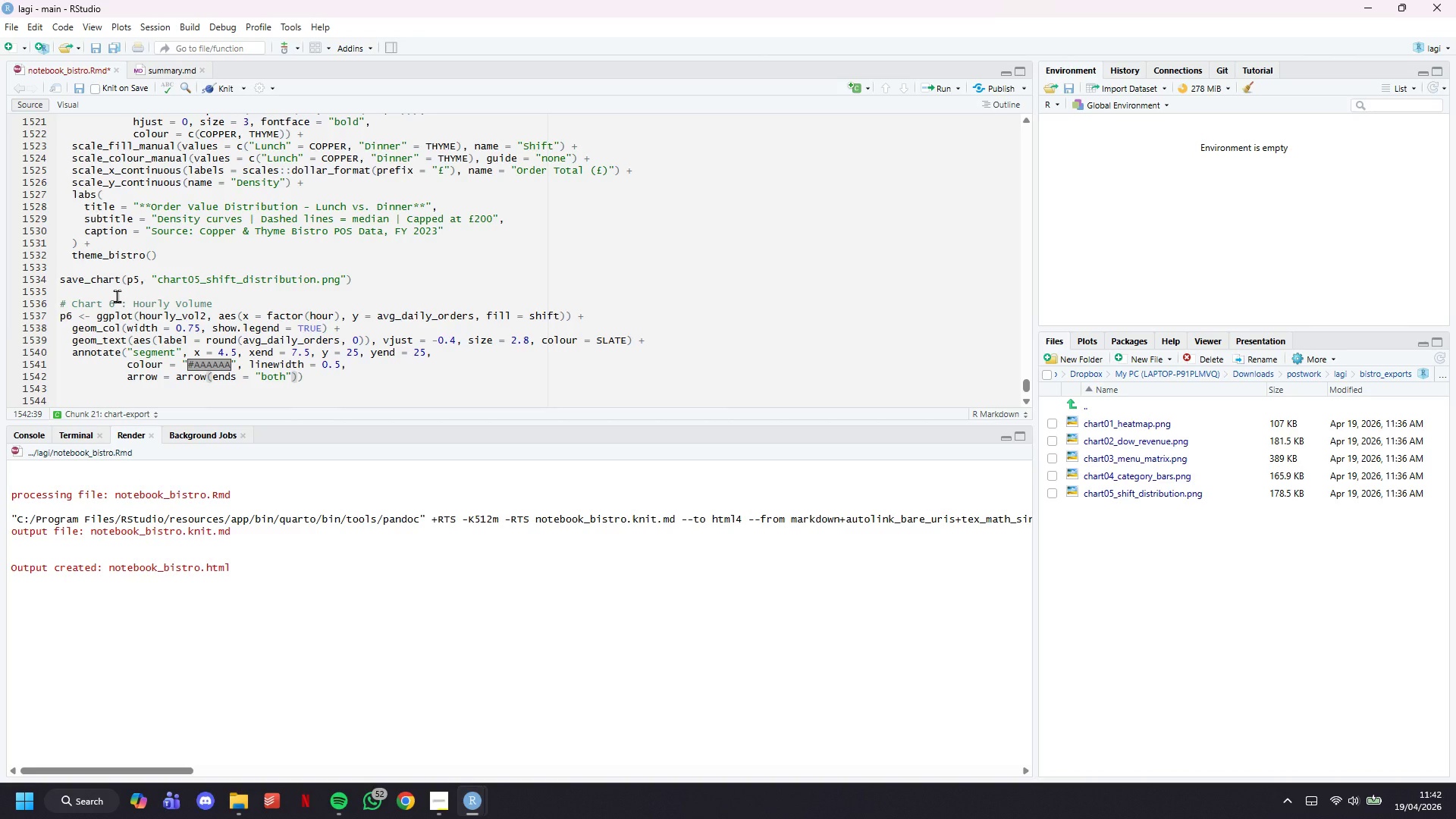 
wait(8.59)
 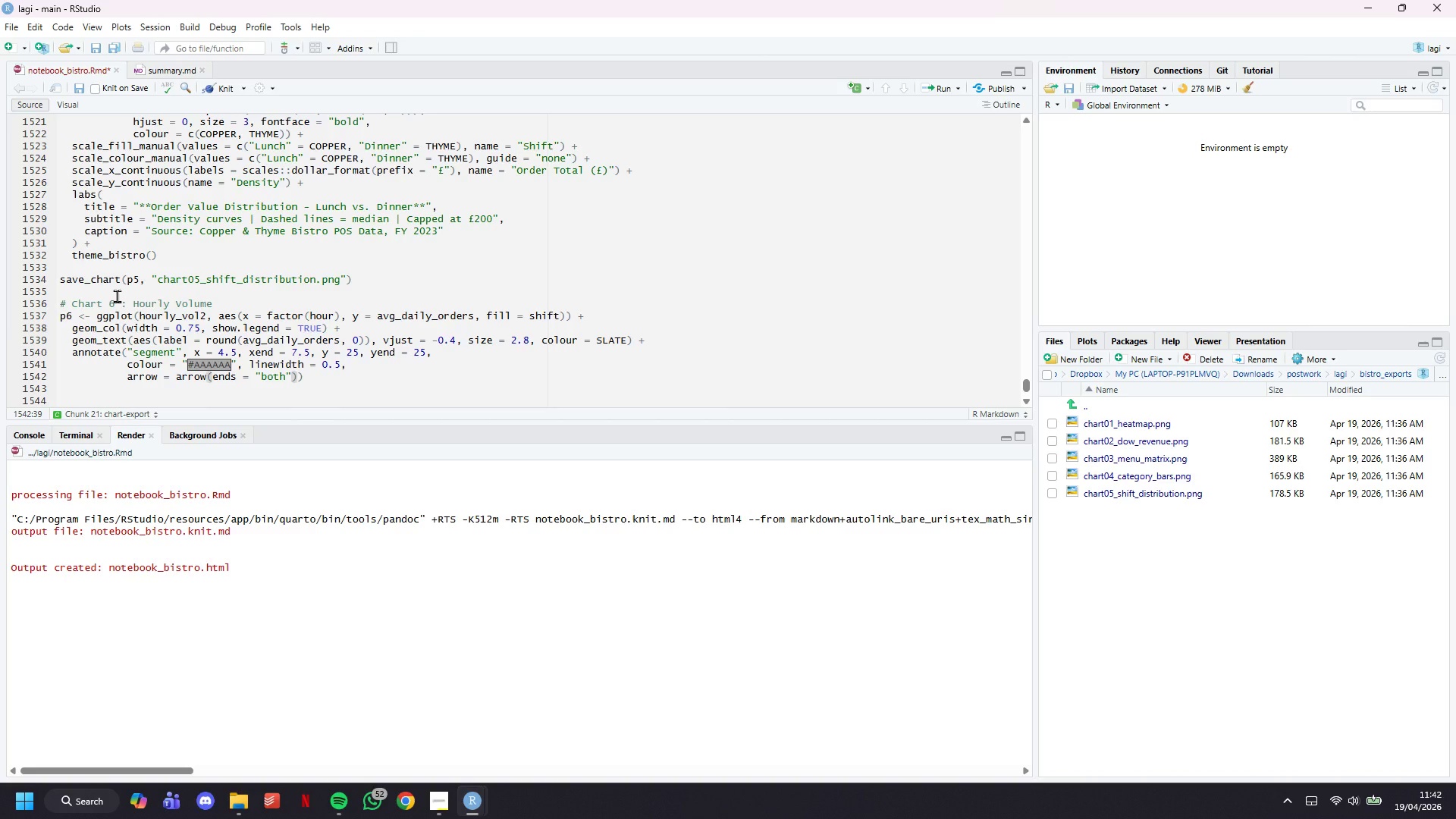 
type(, length = )
 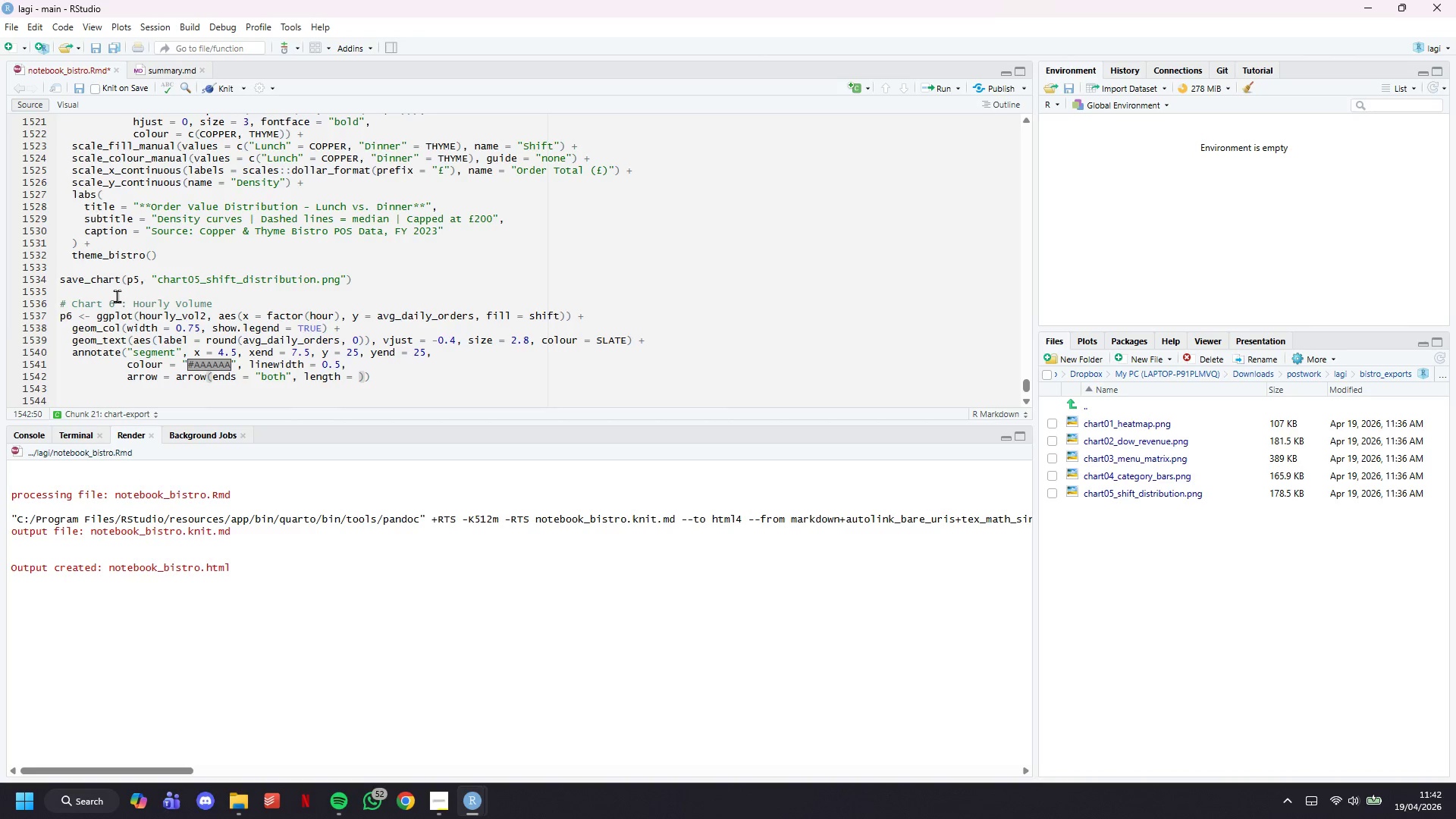 
type(unit(0.08, "in)
 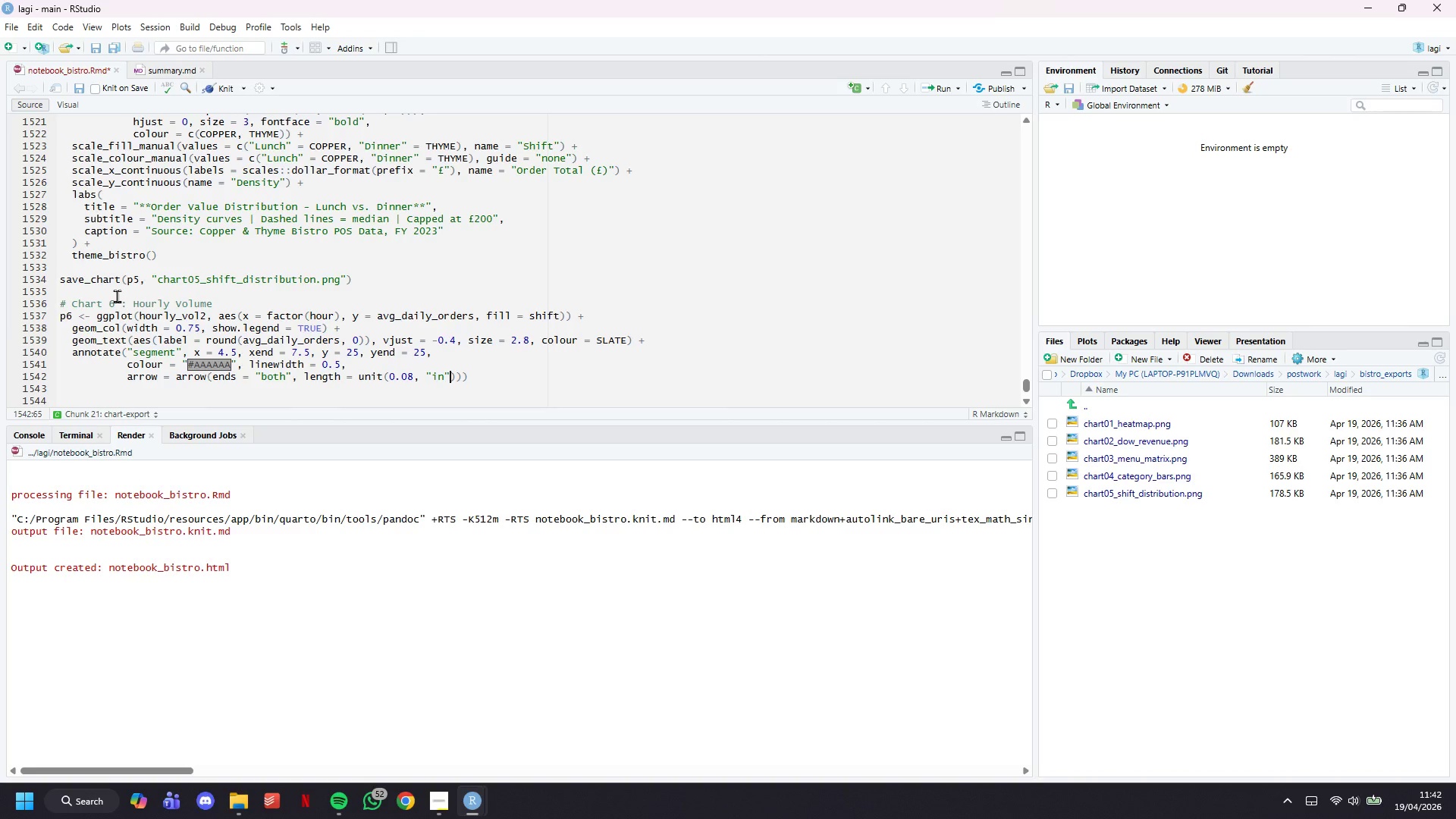 
 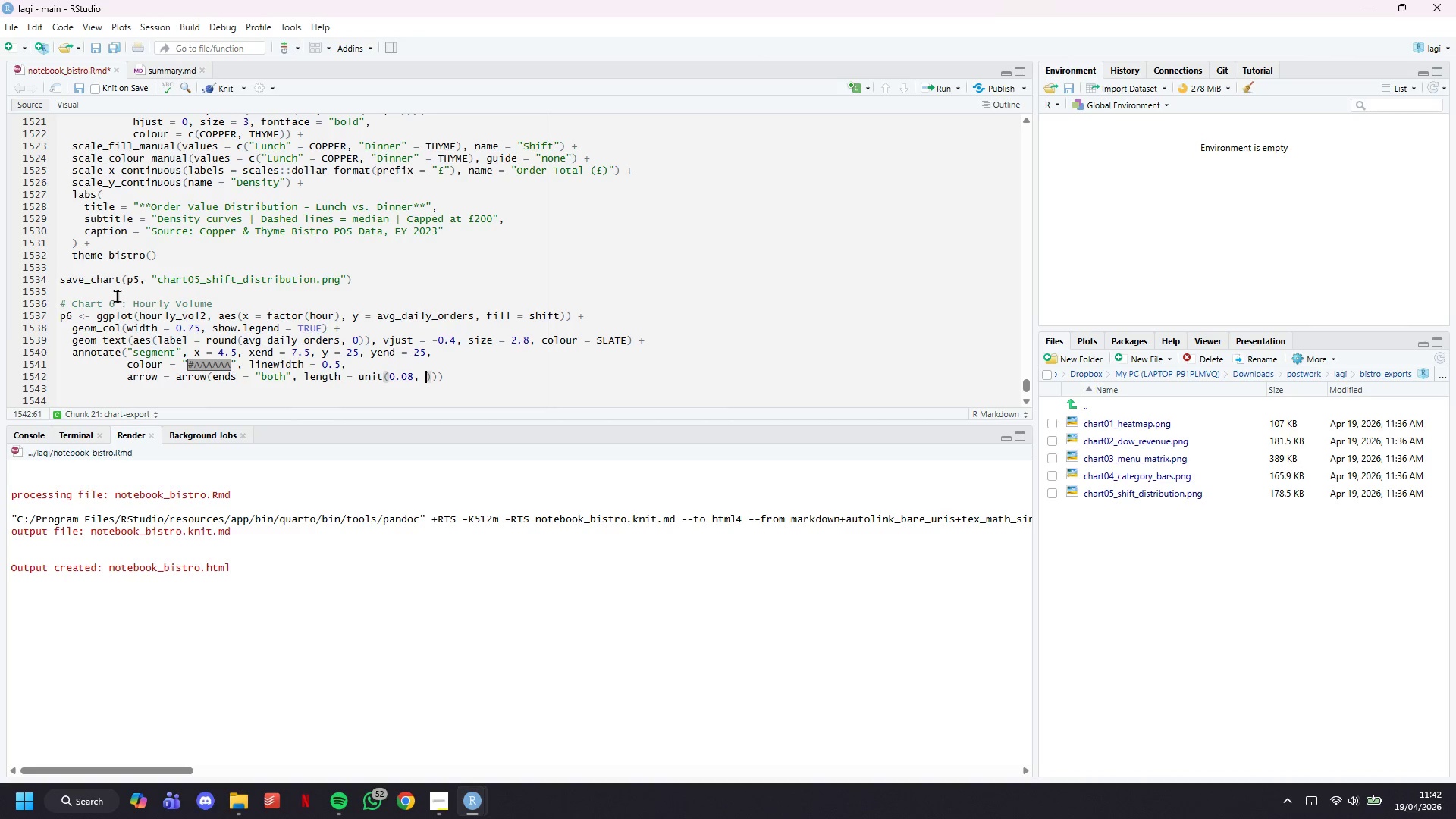 
key(ArrowRight)
 